 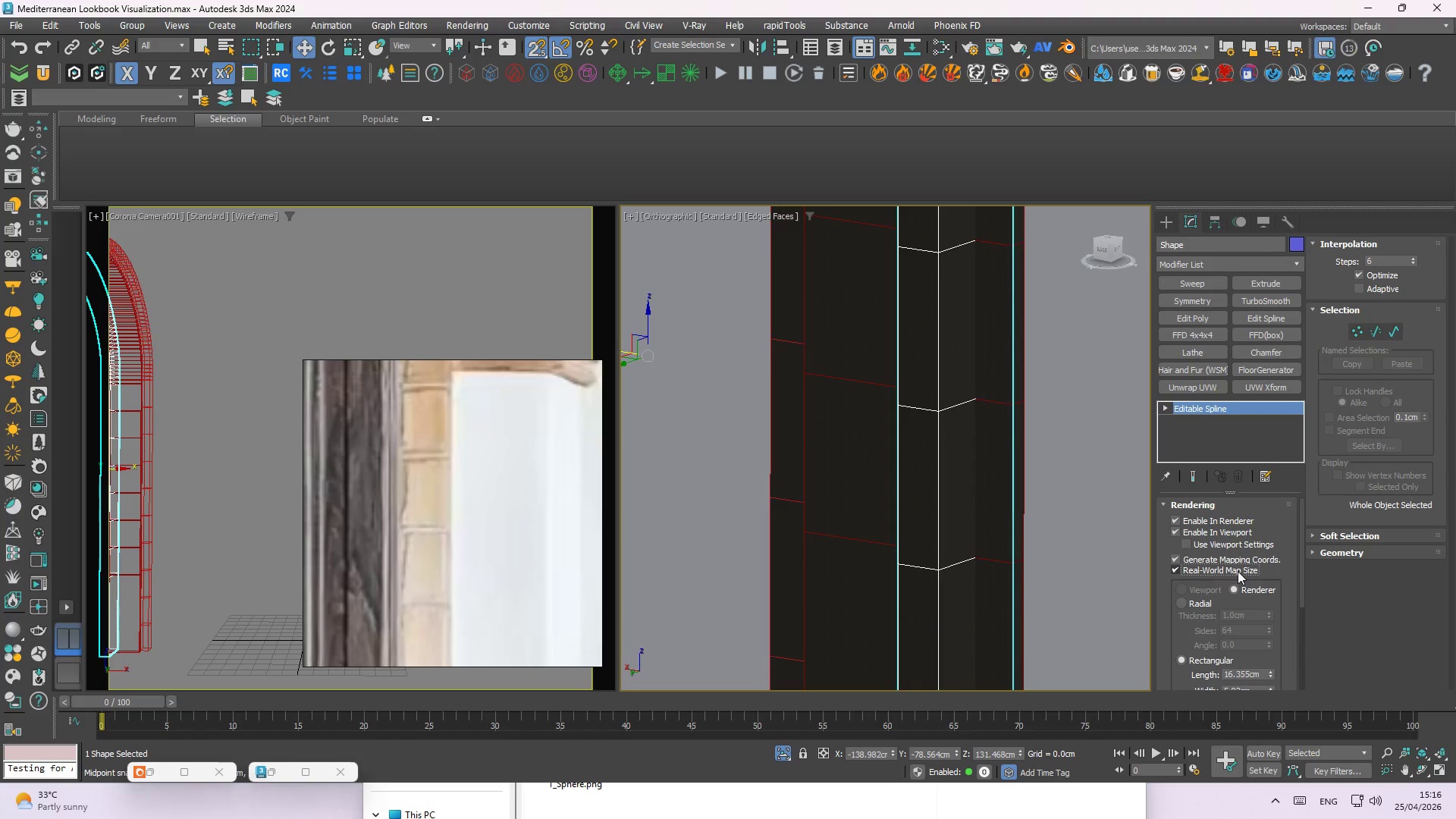 
left_click_drag(start_coordinate=[1299, 564], to_coordinate=[1305, 656])
 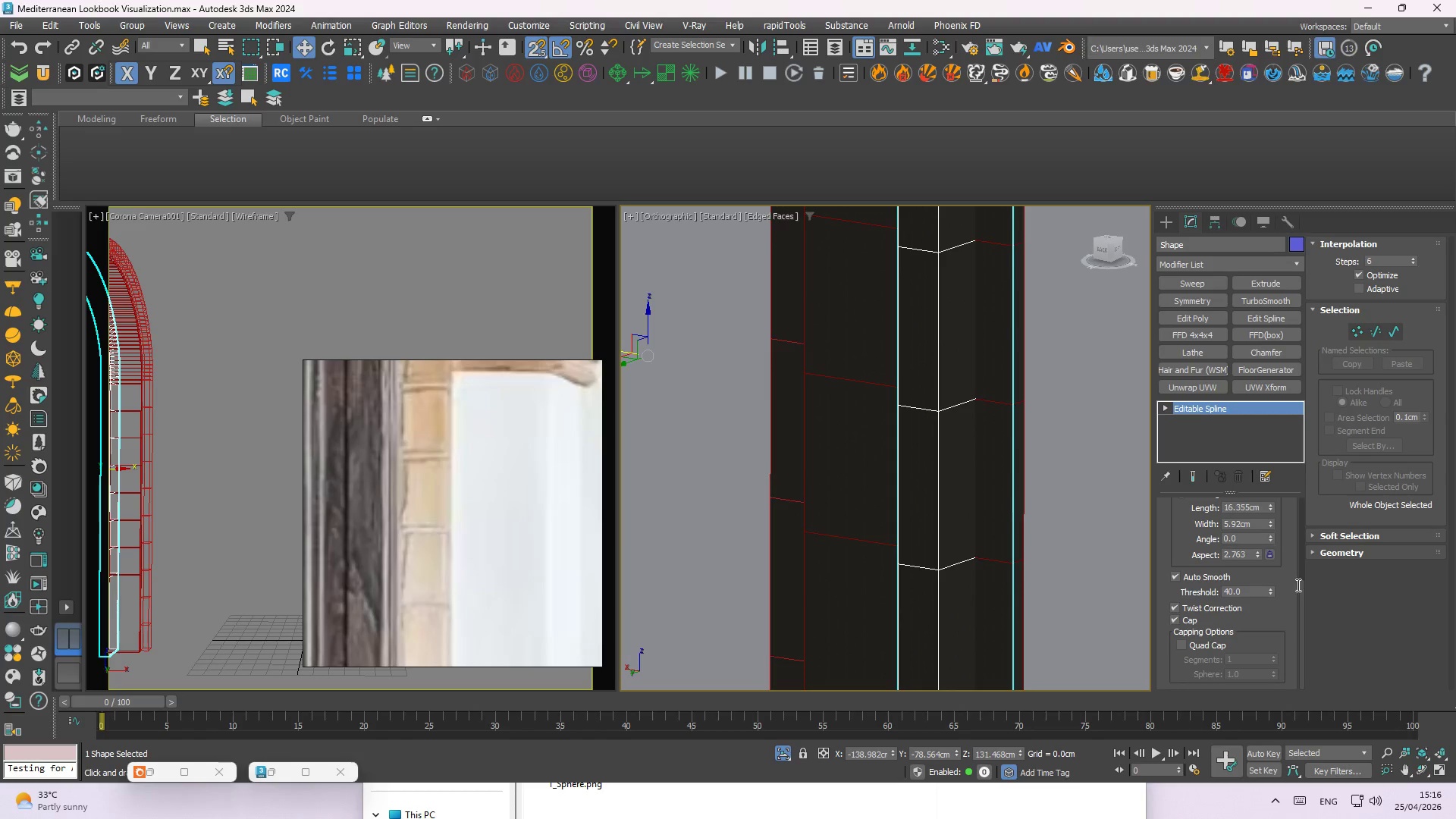 
left_click_drag(start_coordinate=[1300, 598], to_coordinate=[1301, 583])
 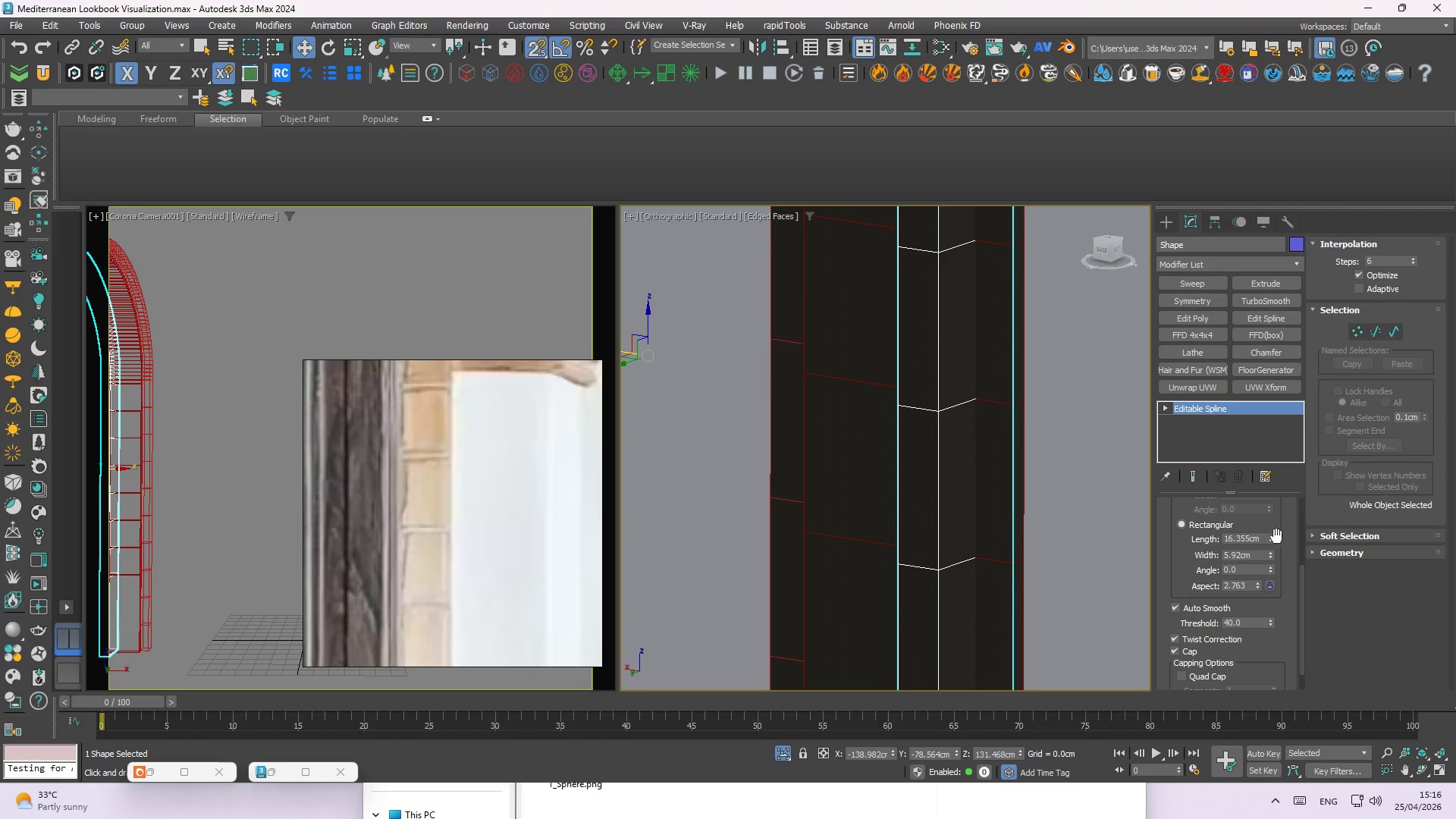 
left_click_drag(start_coordinate=[1270, 536], to_coordinate=[1258, 516])
 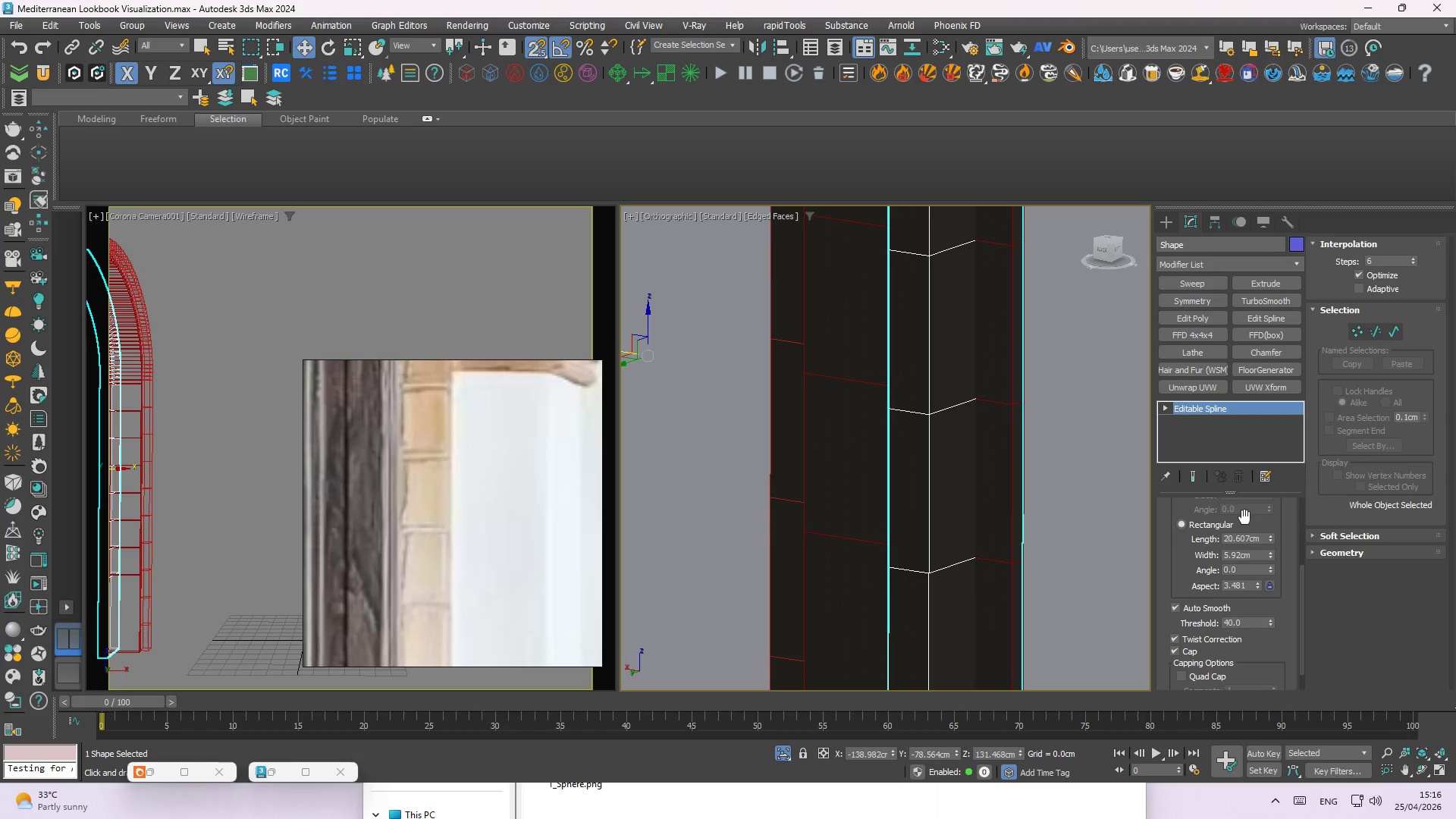 
key(Control+Z)
 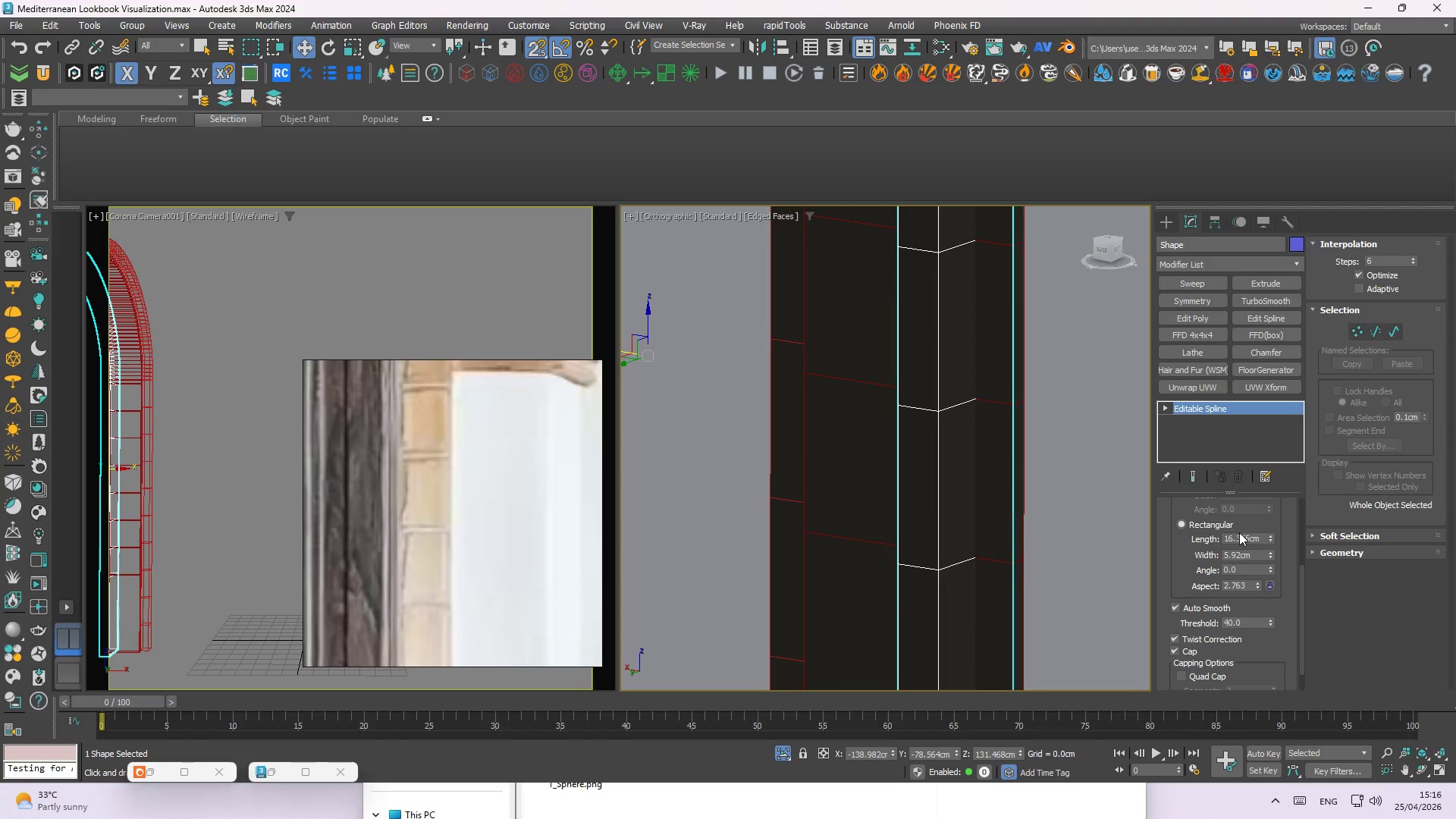 
double_click([1241, 536])
 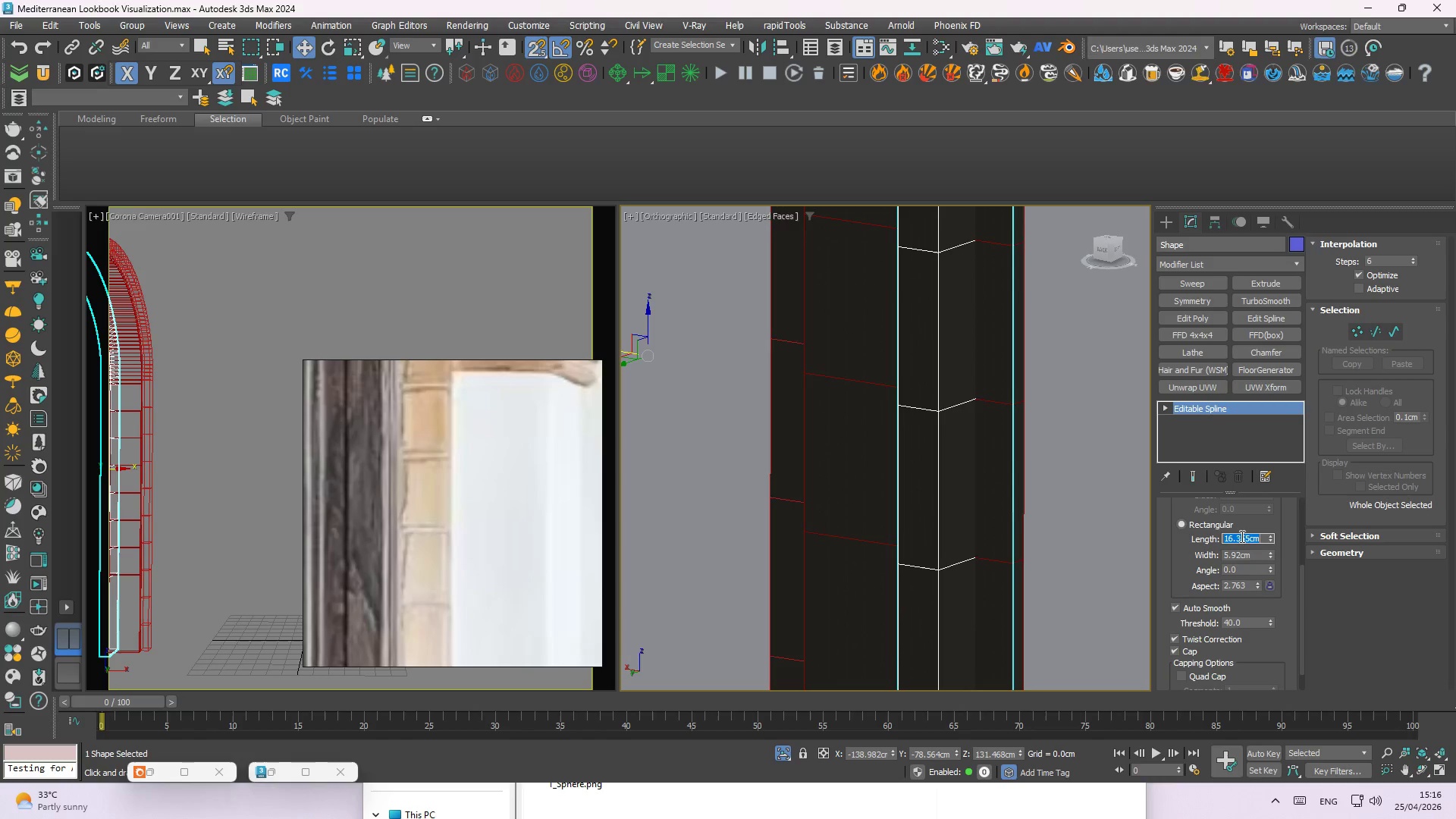 
triple_click([1241, 536])
 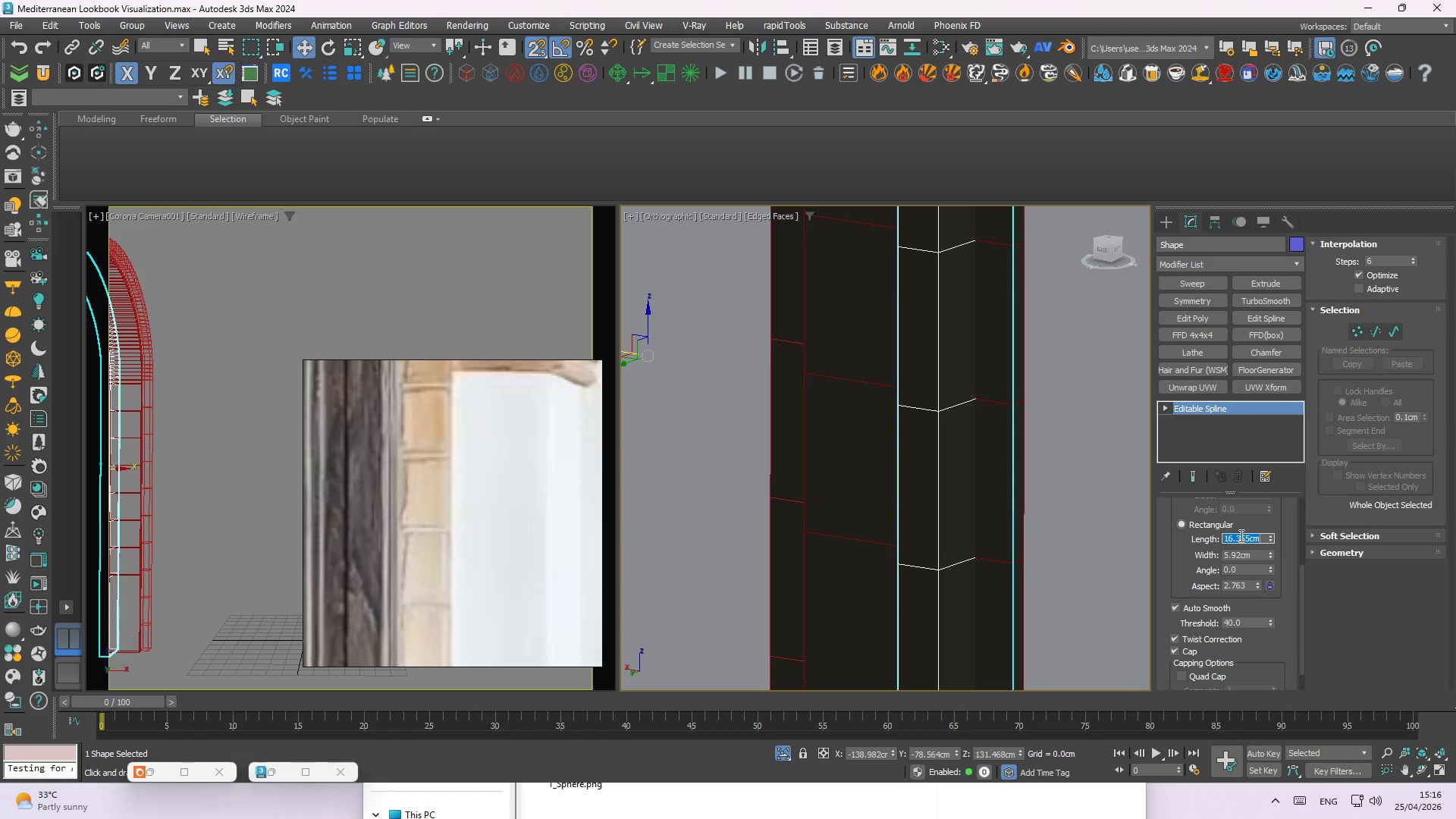 
key(Numpad2)
 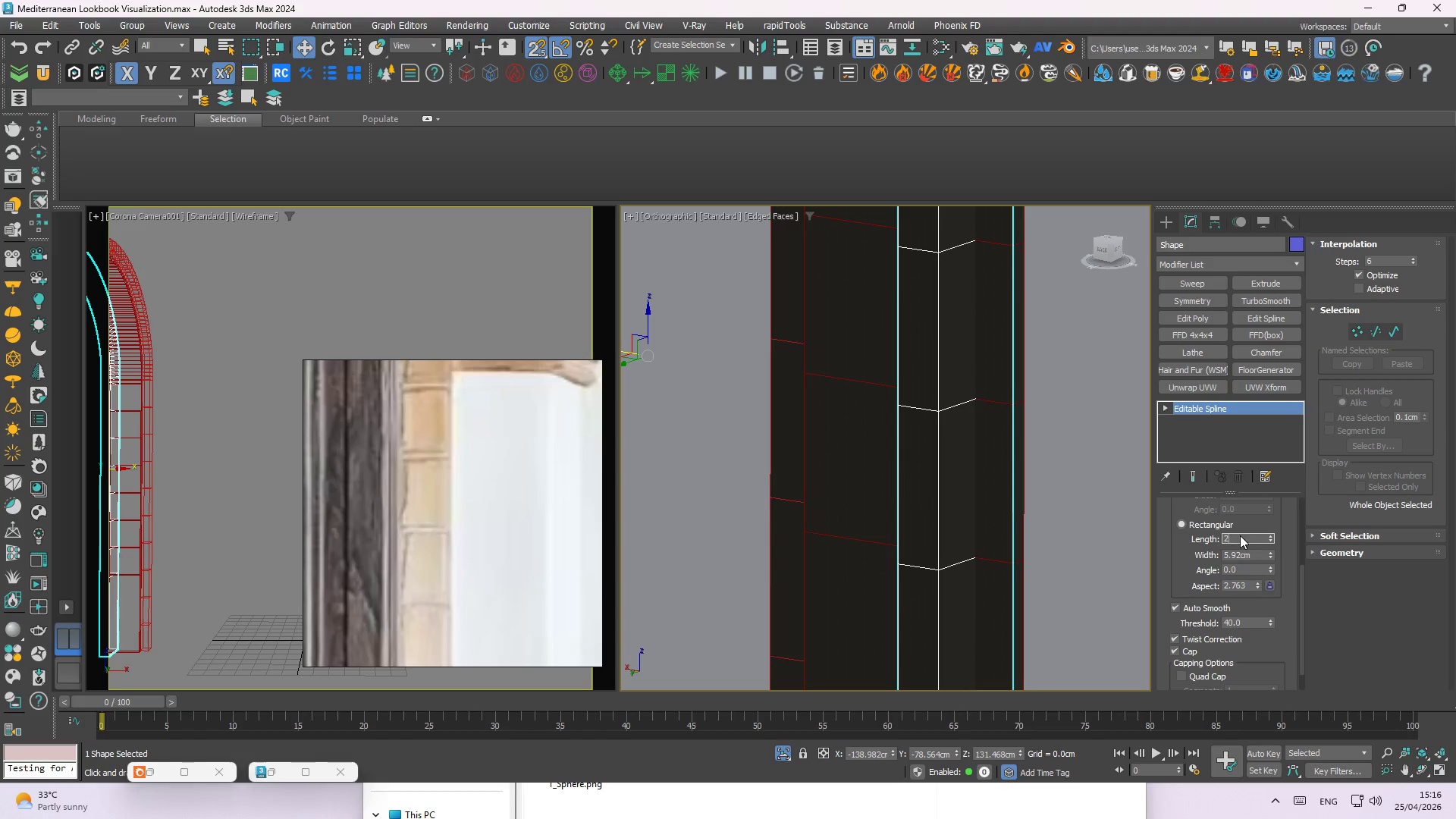 
key(Numpad0)
 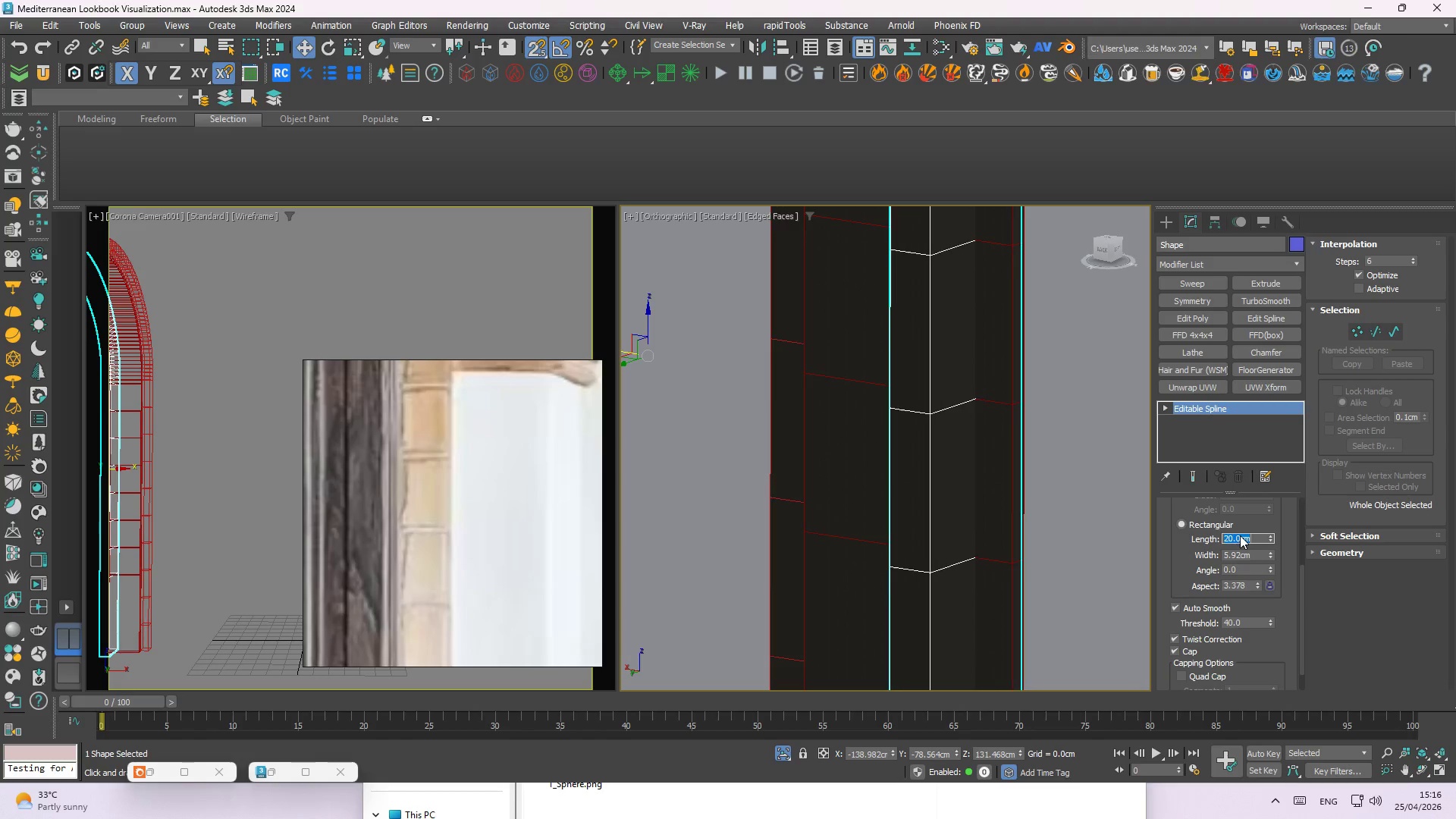 
key(NumpadEnter)
 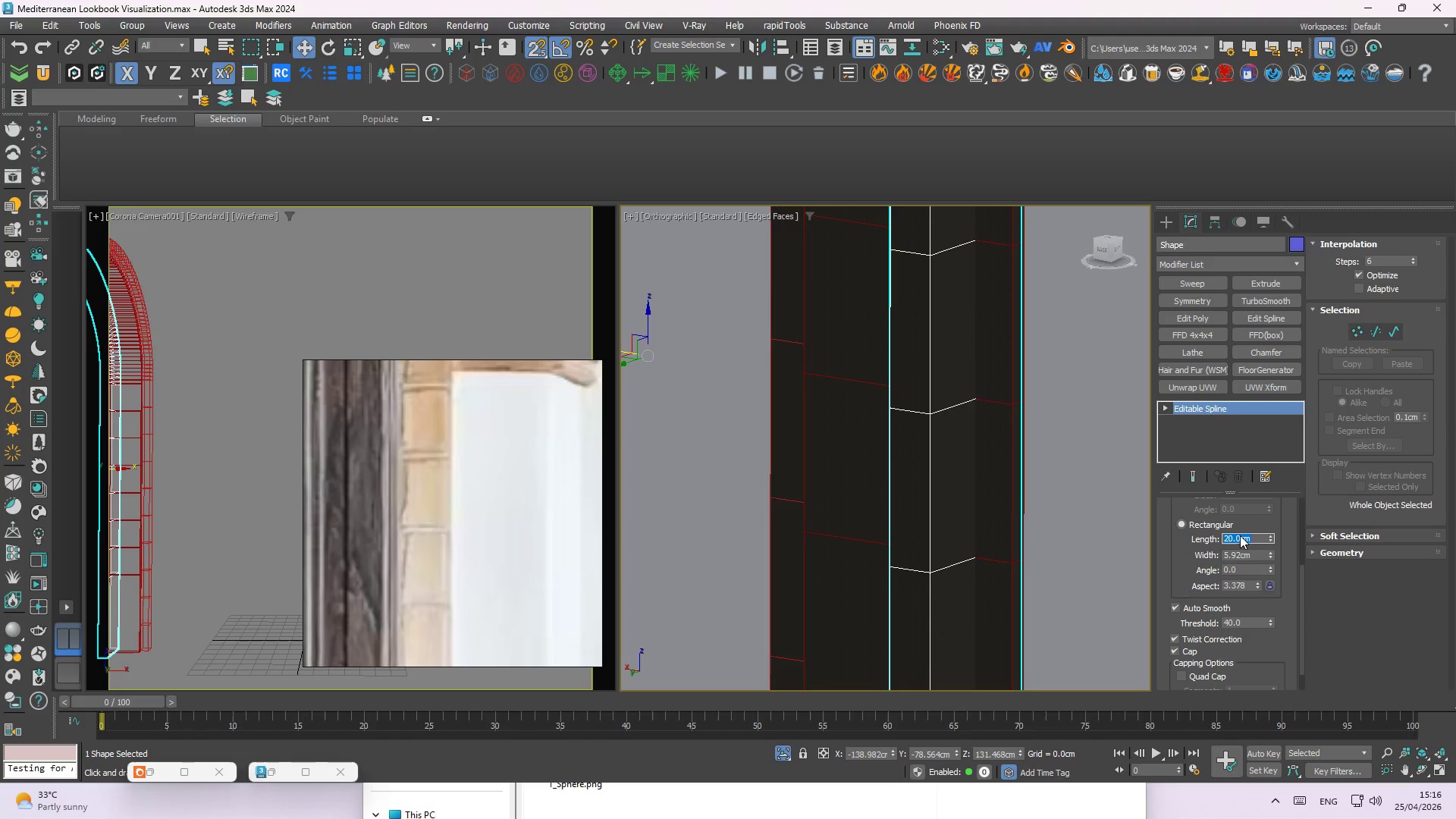 
key(Control+Z)
 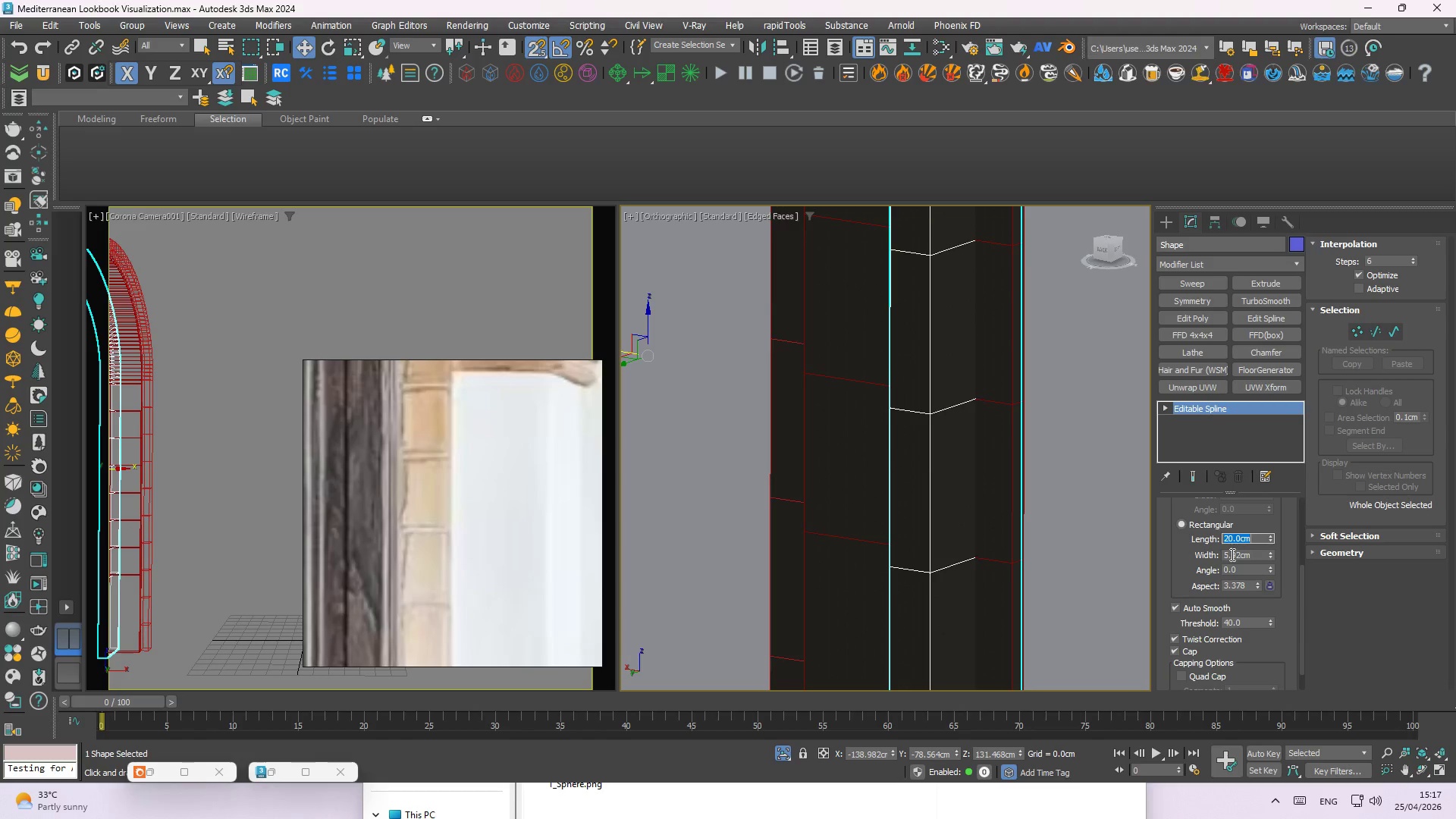 
double_click([1231, 554])
 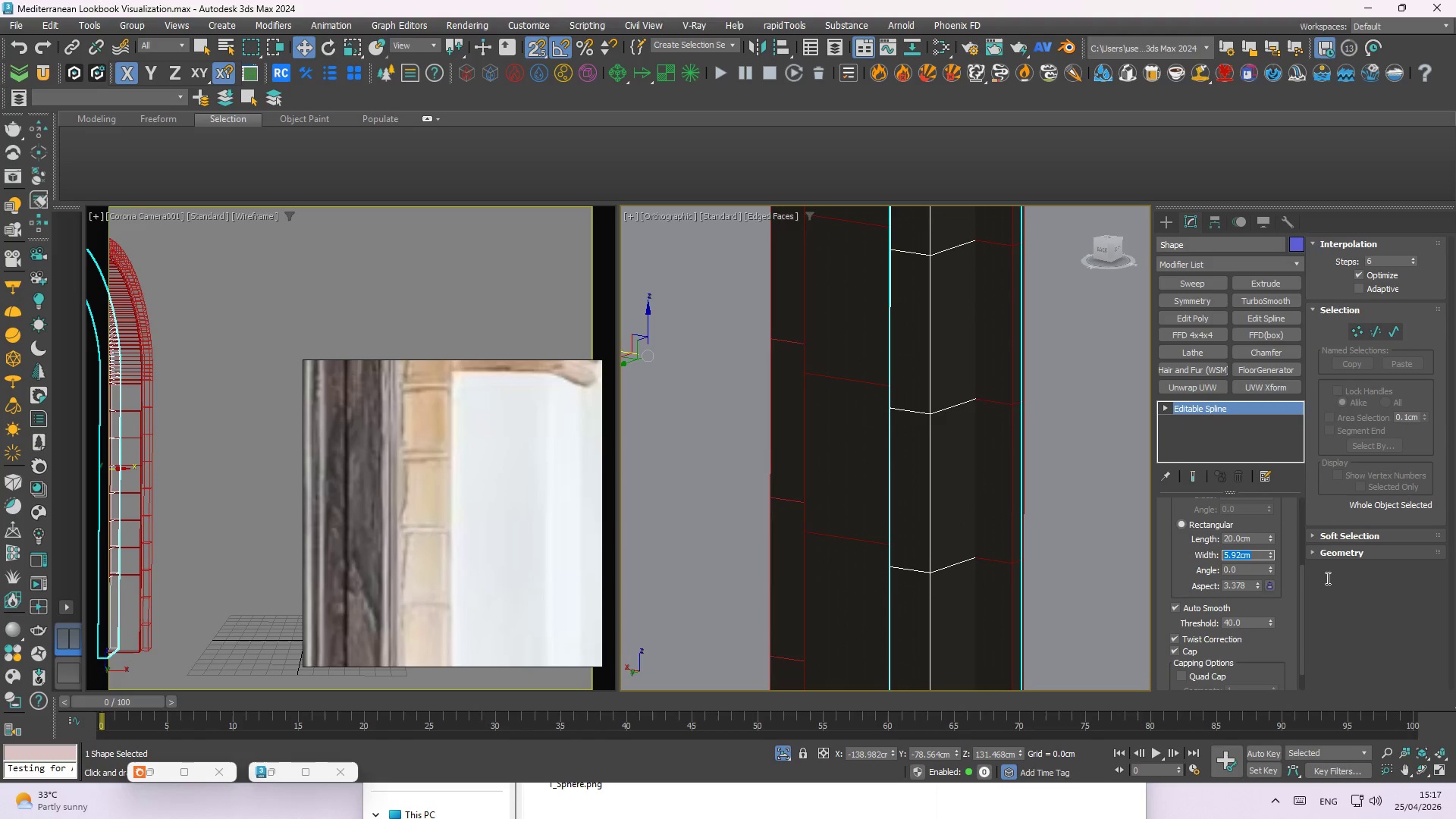 
key(Numpad1)
 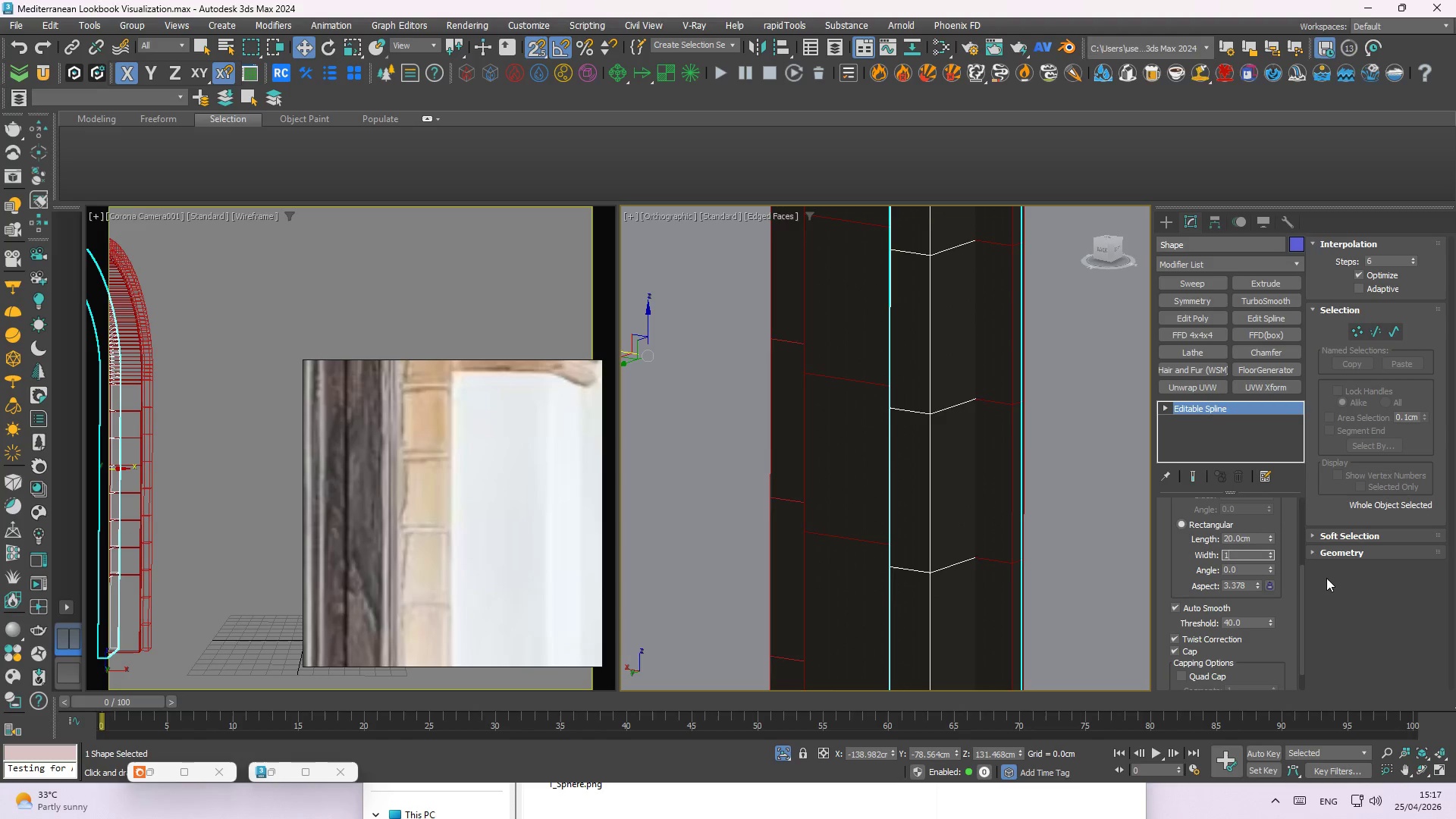 
key(Numpad0)
 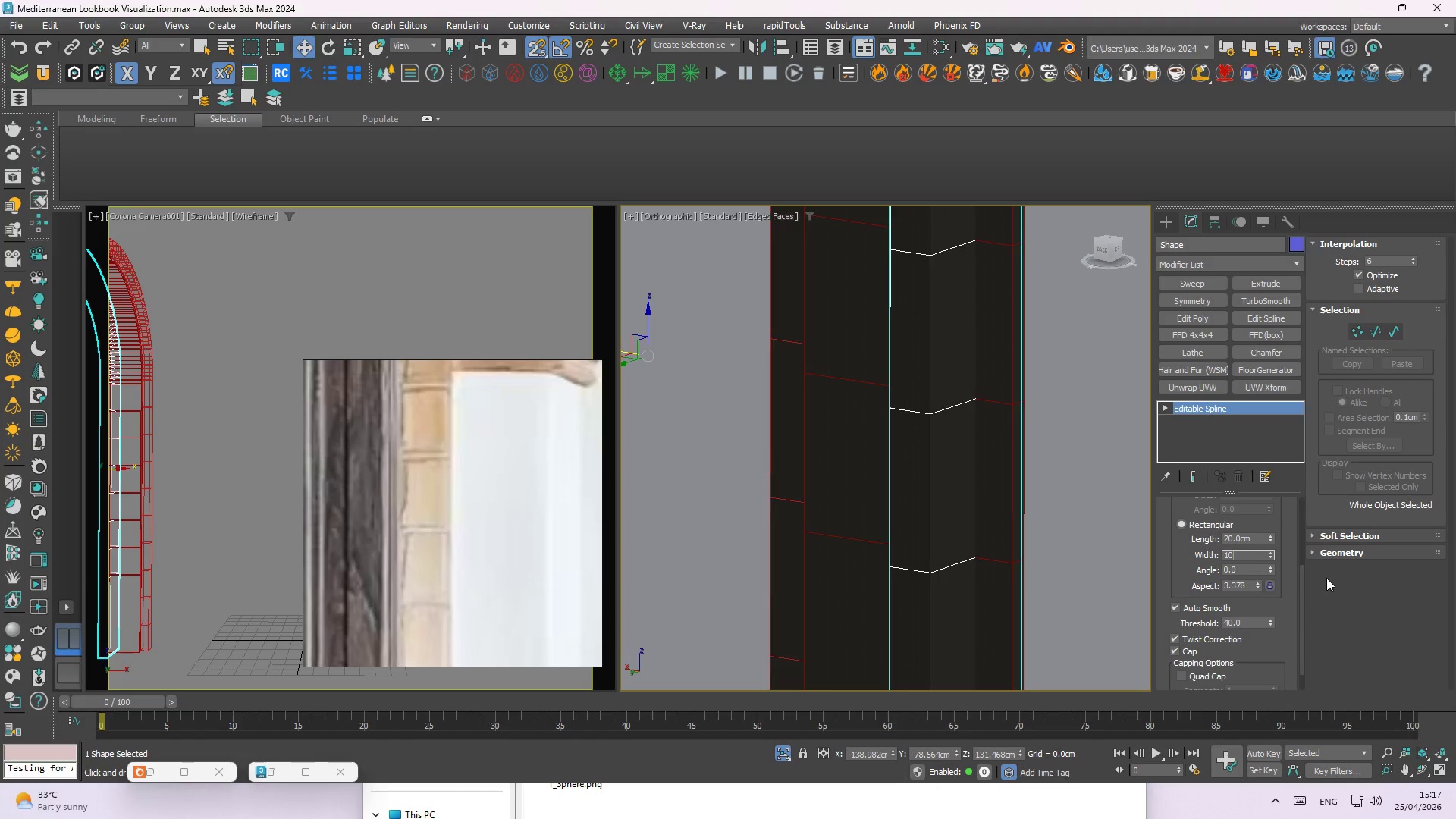 
key(NumpadEnter)
 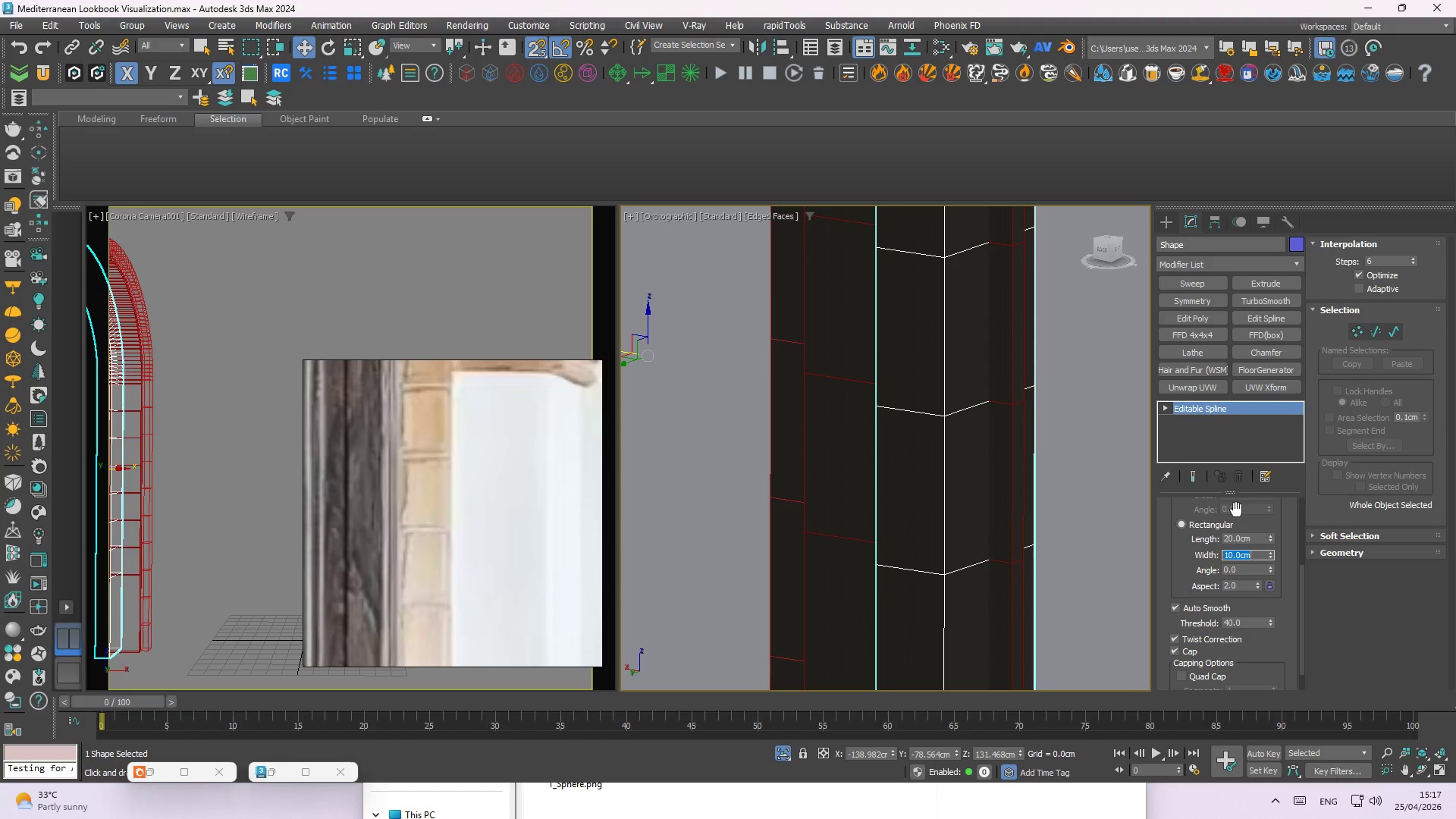 
double_click([1235, 538])
 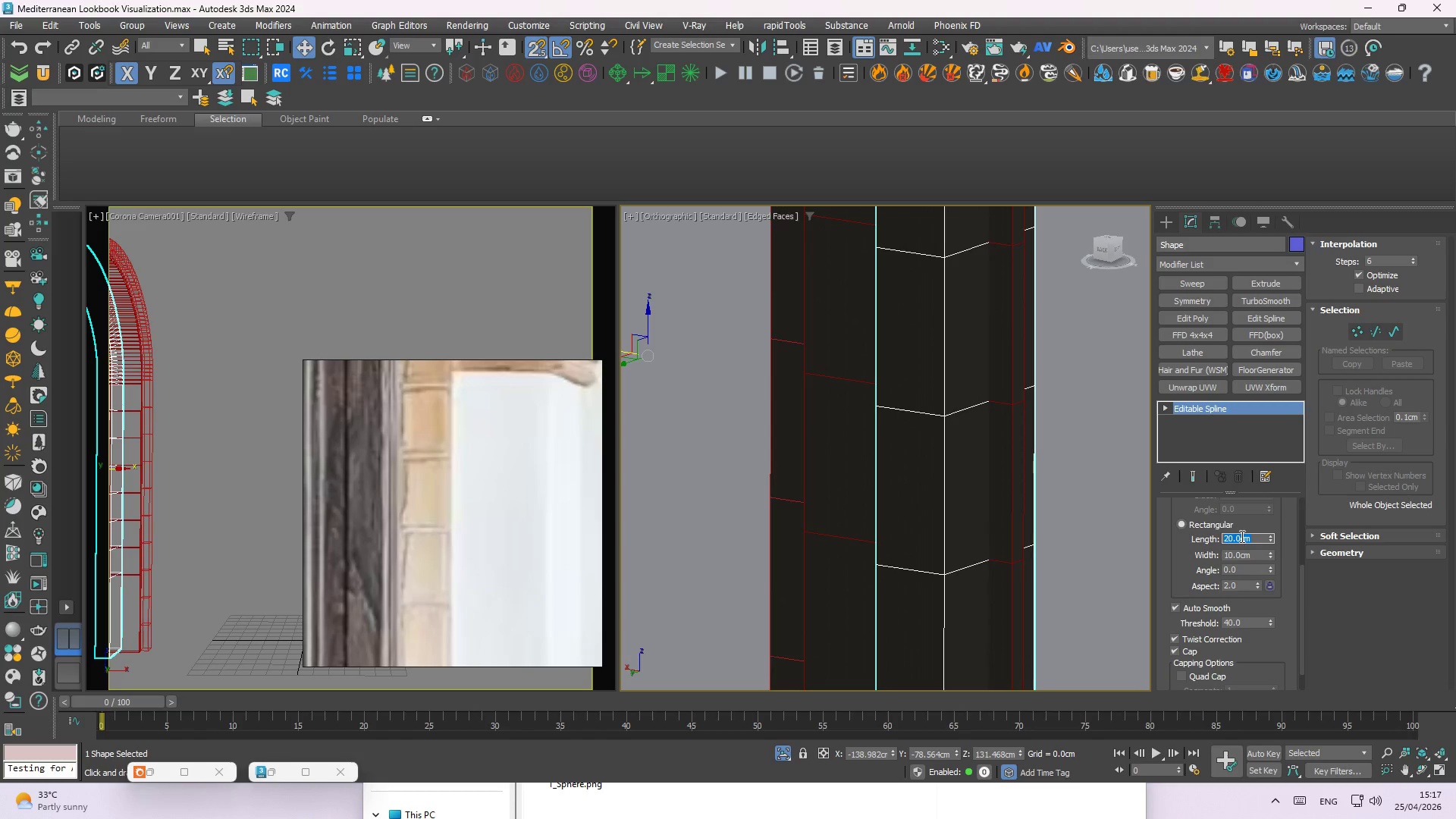 
key(Numpad1)
 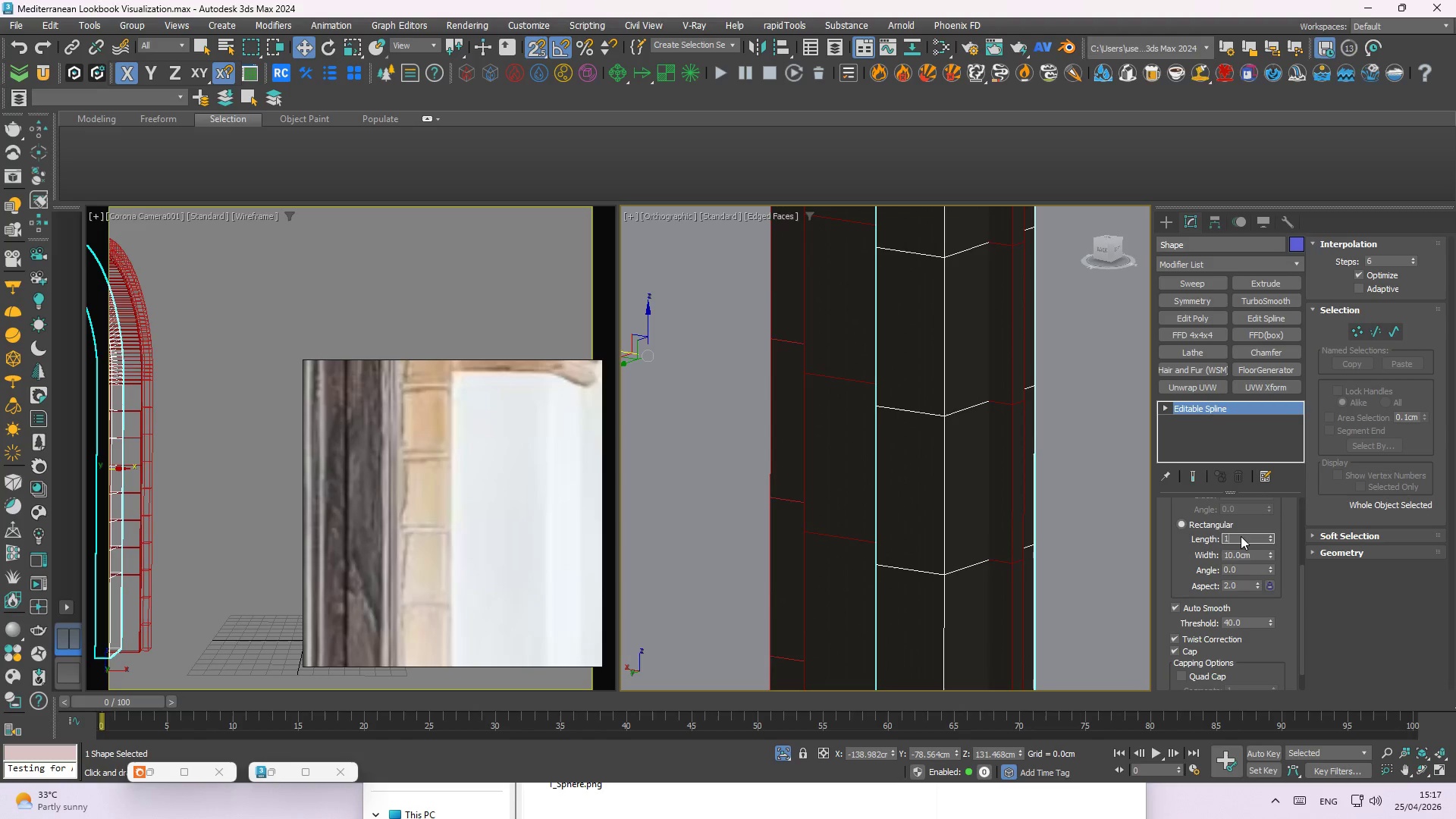 
key(Numpad5)
 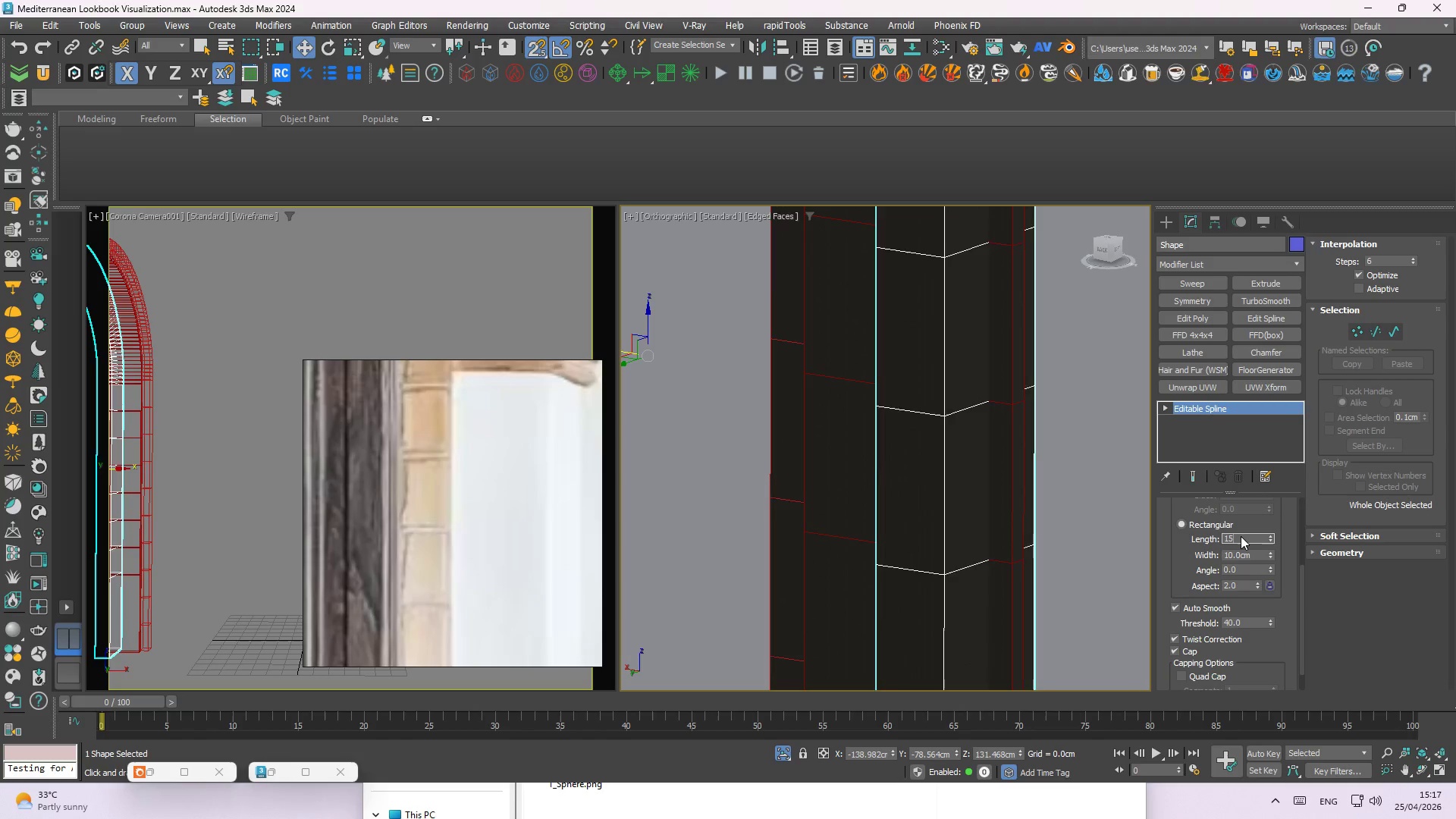 
key(NumpadEnter)
 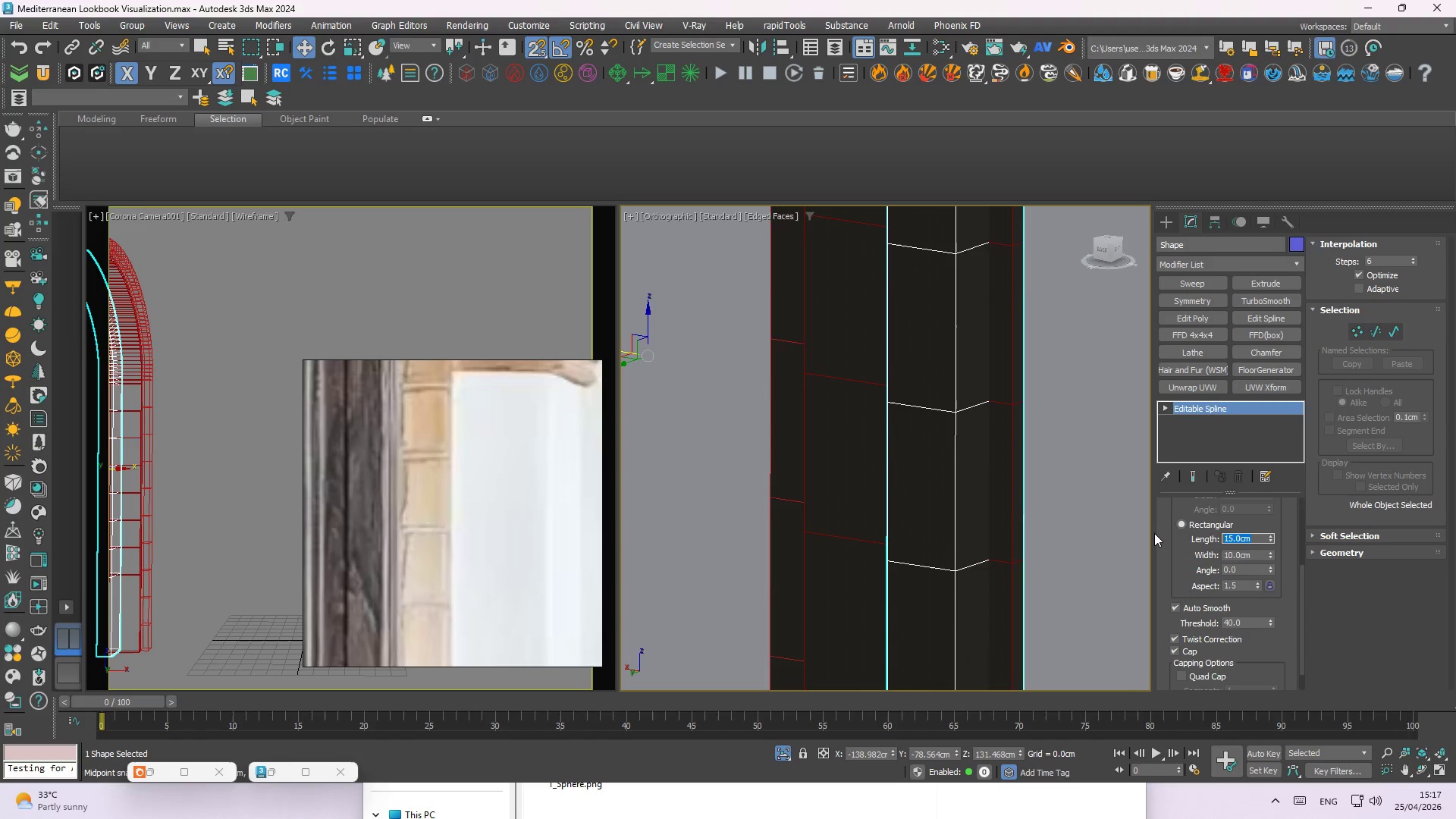 
key(Numpad1)
 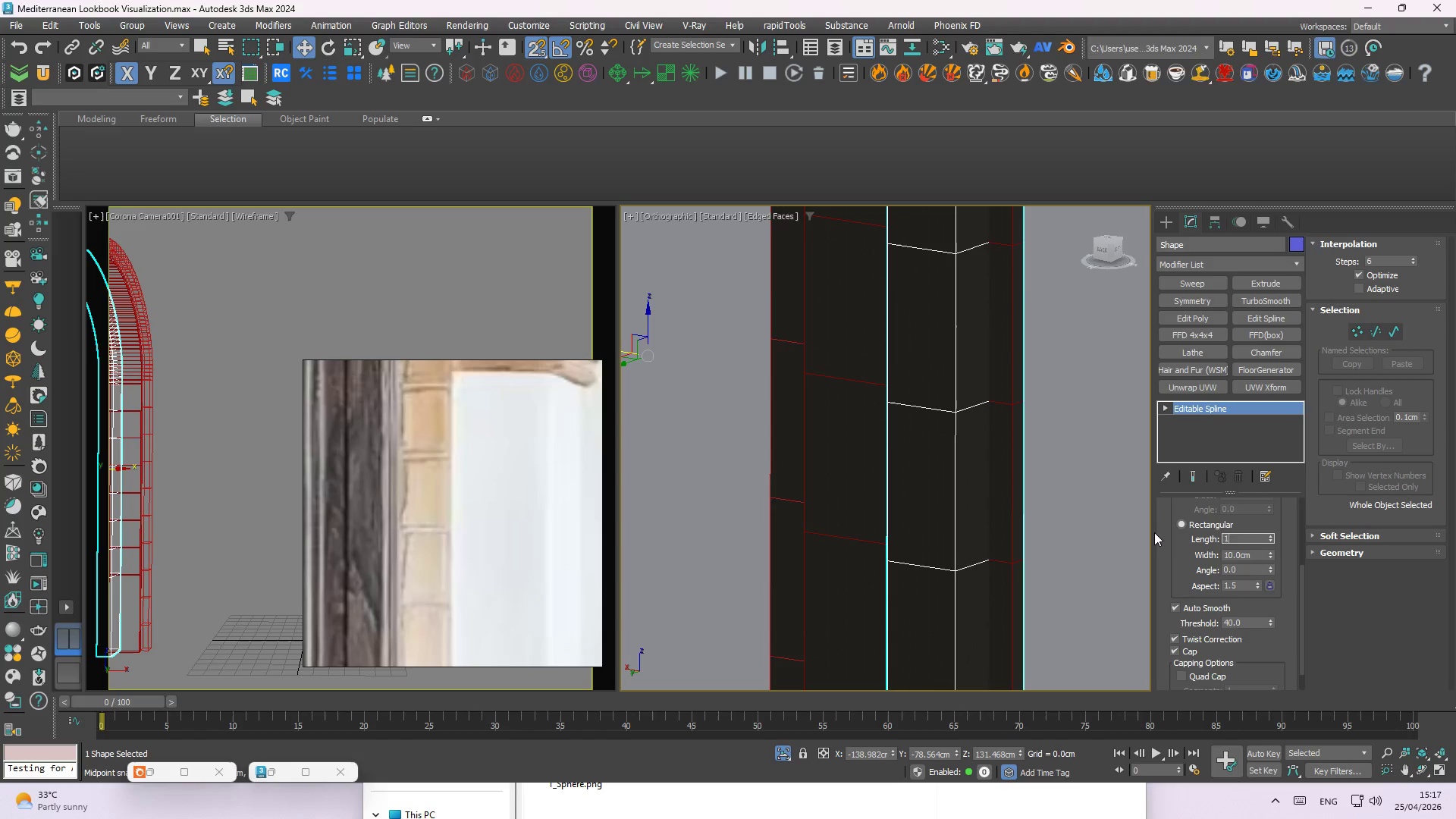 
key(Numpad0)
 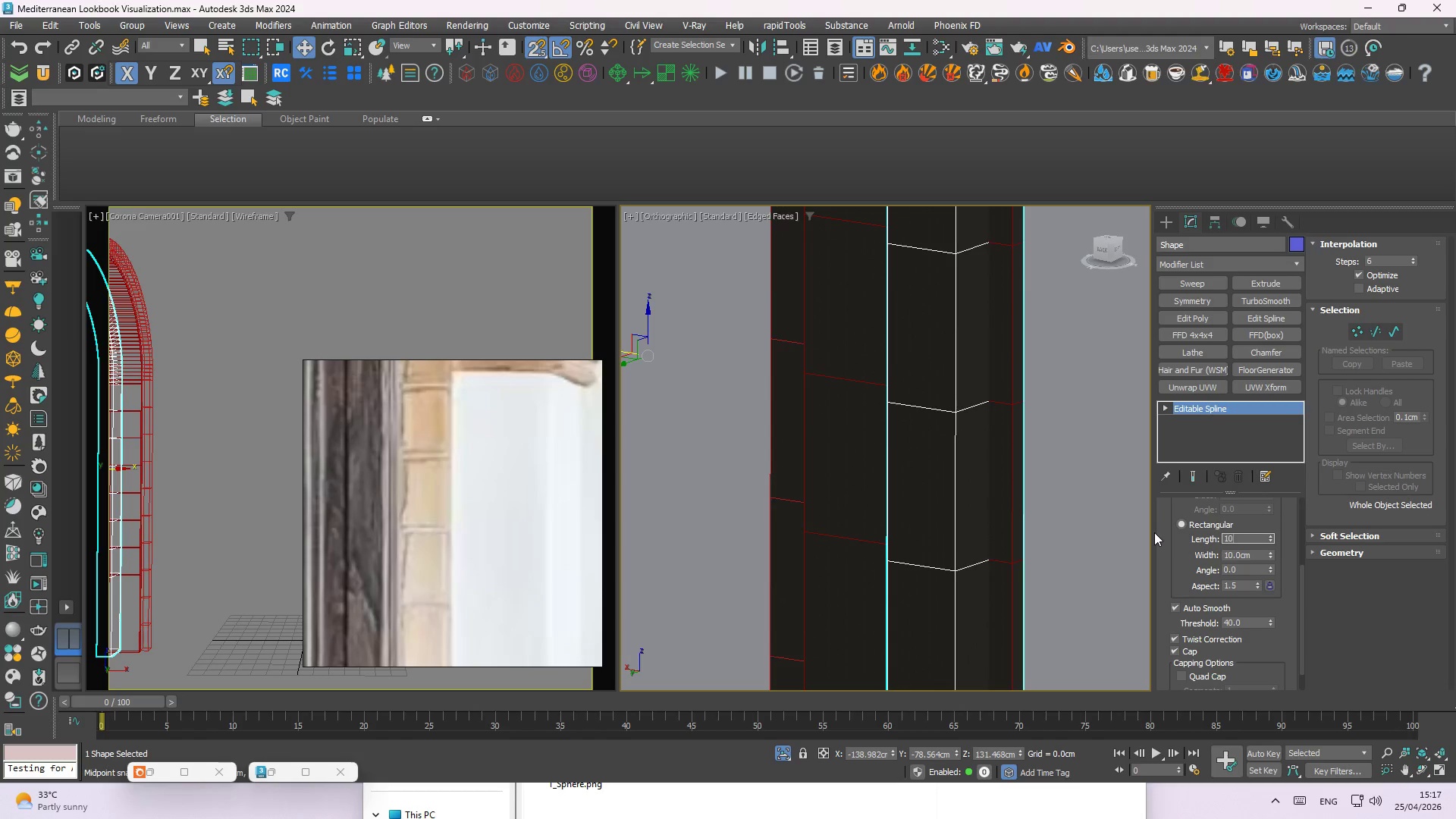 
key(NumpadEnter)
 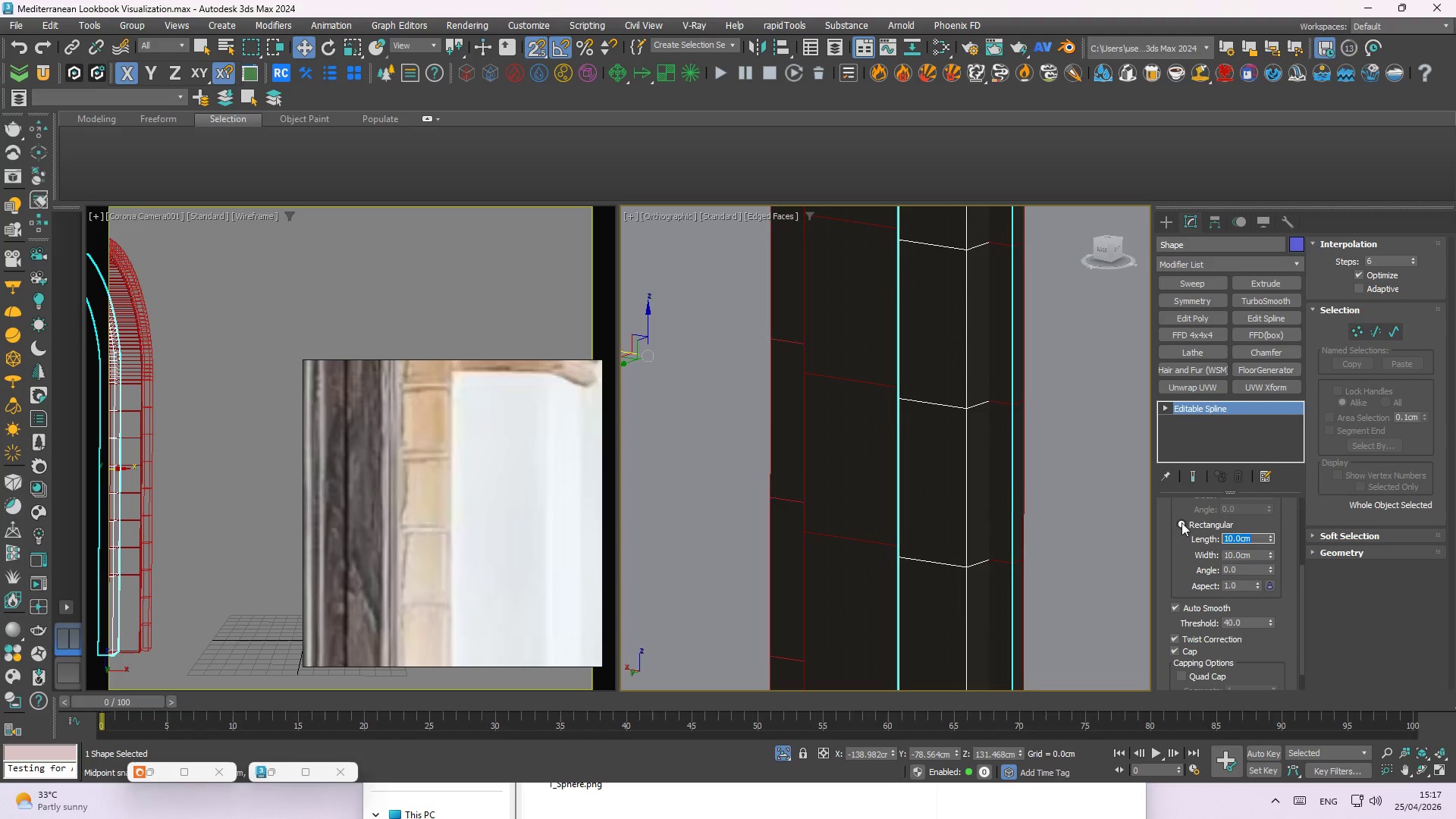 
scroll: coordinate [1026, 503], scroll_direction: down, amount: 5.0
 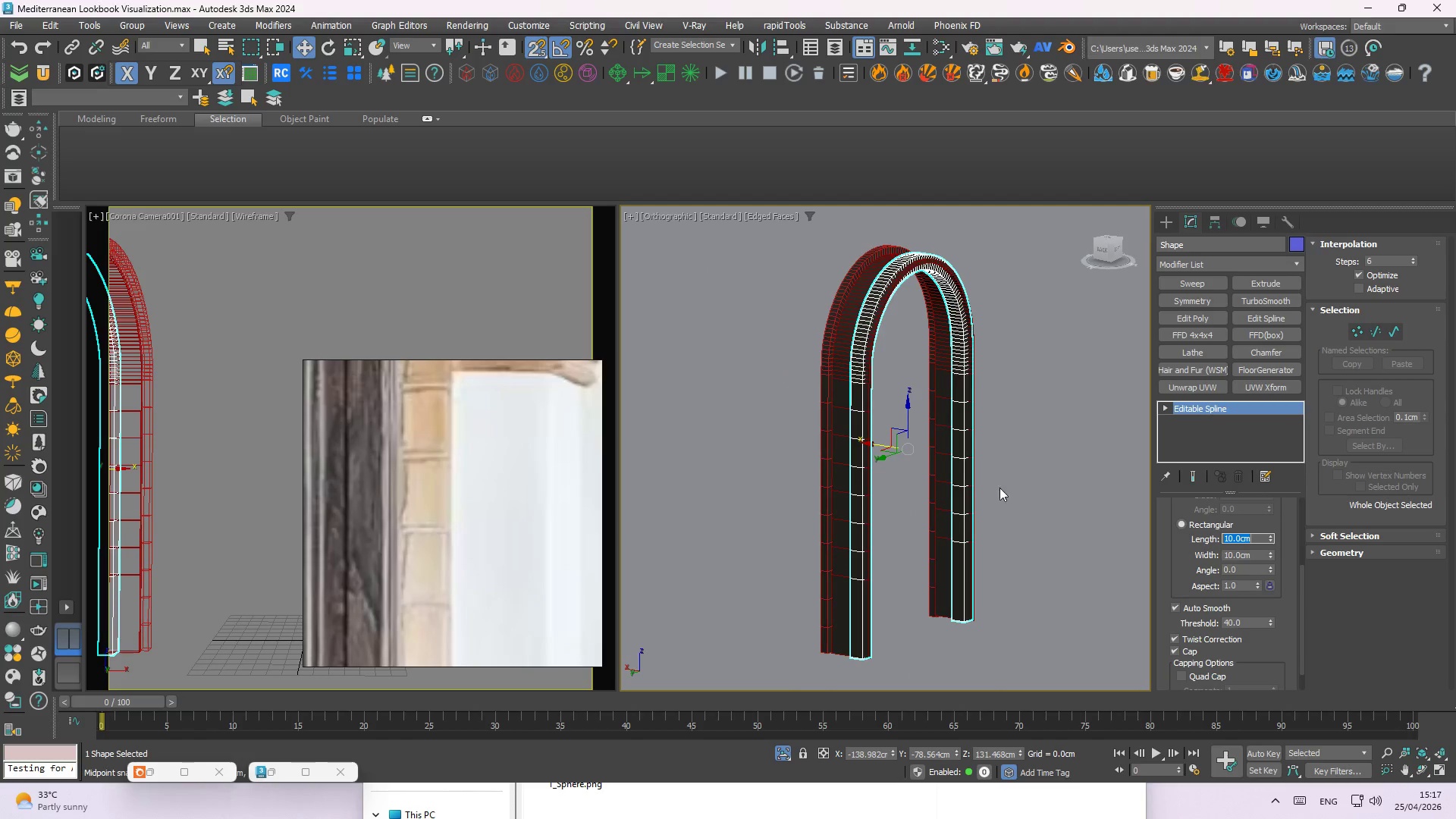 
hold_key(key=AltLeft, duration=1.94)
 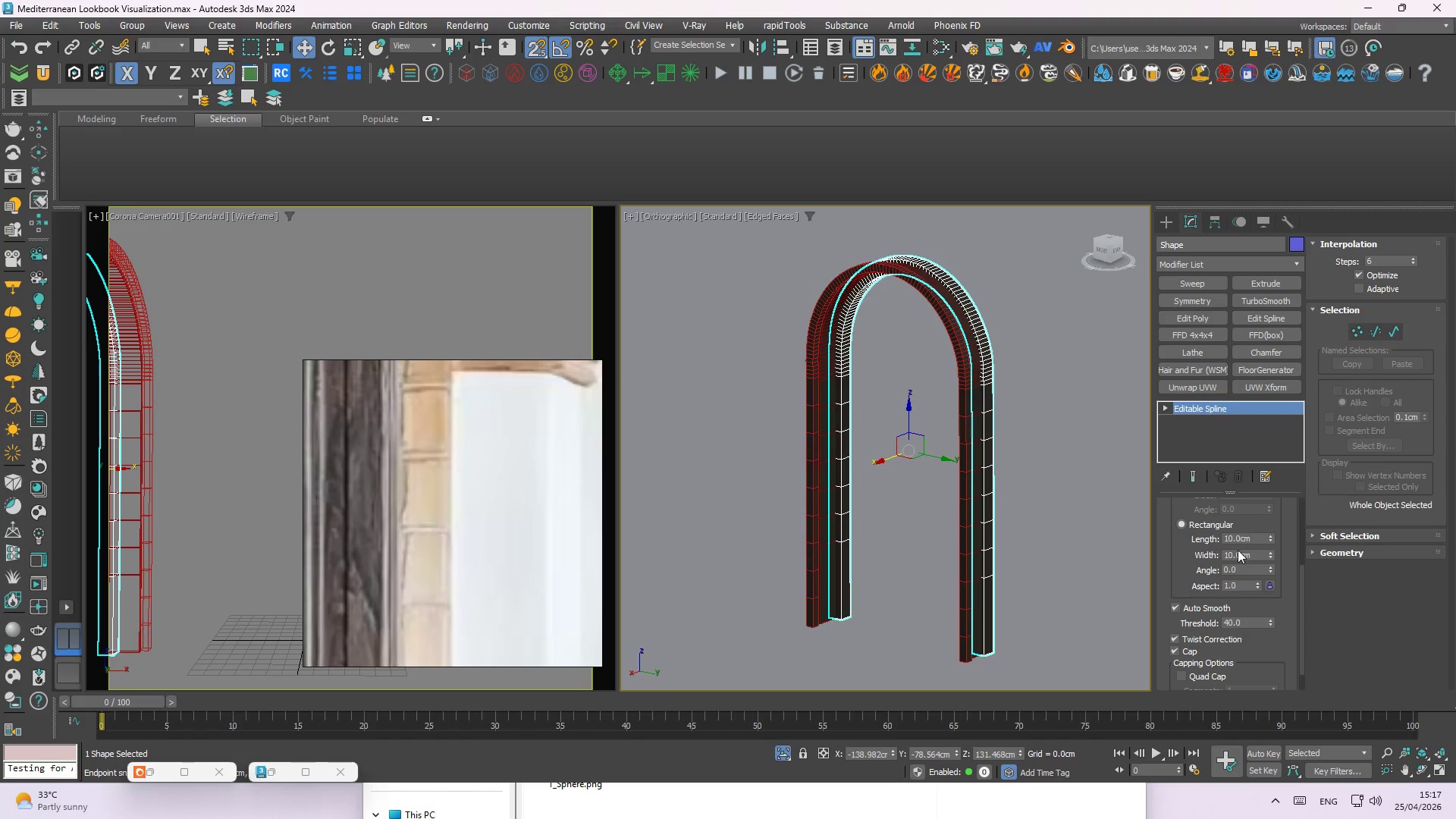 
left_click_drag(start_coordinate=[1268, 550], to_coordinate=[1266, 543])
 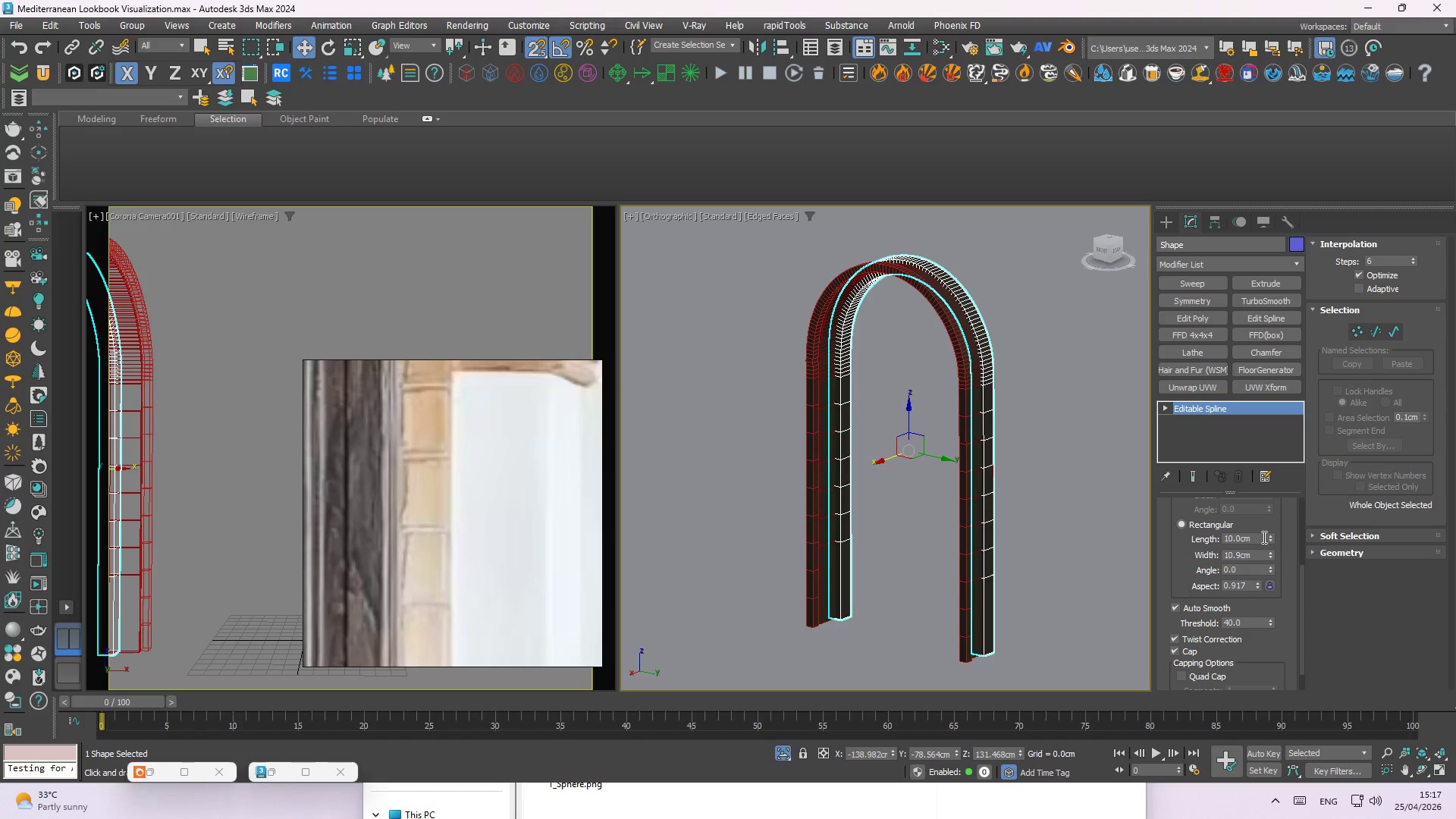 
right_click([1263, 537])
 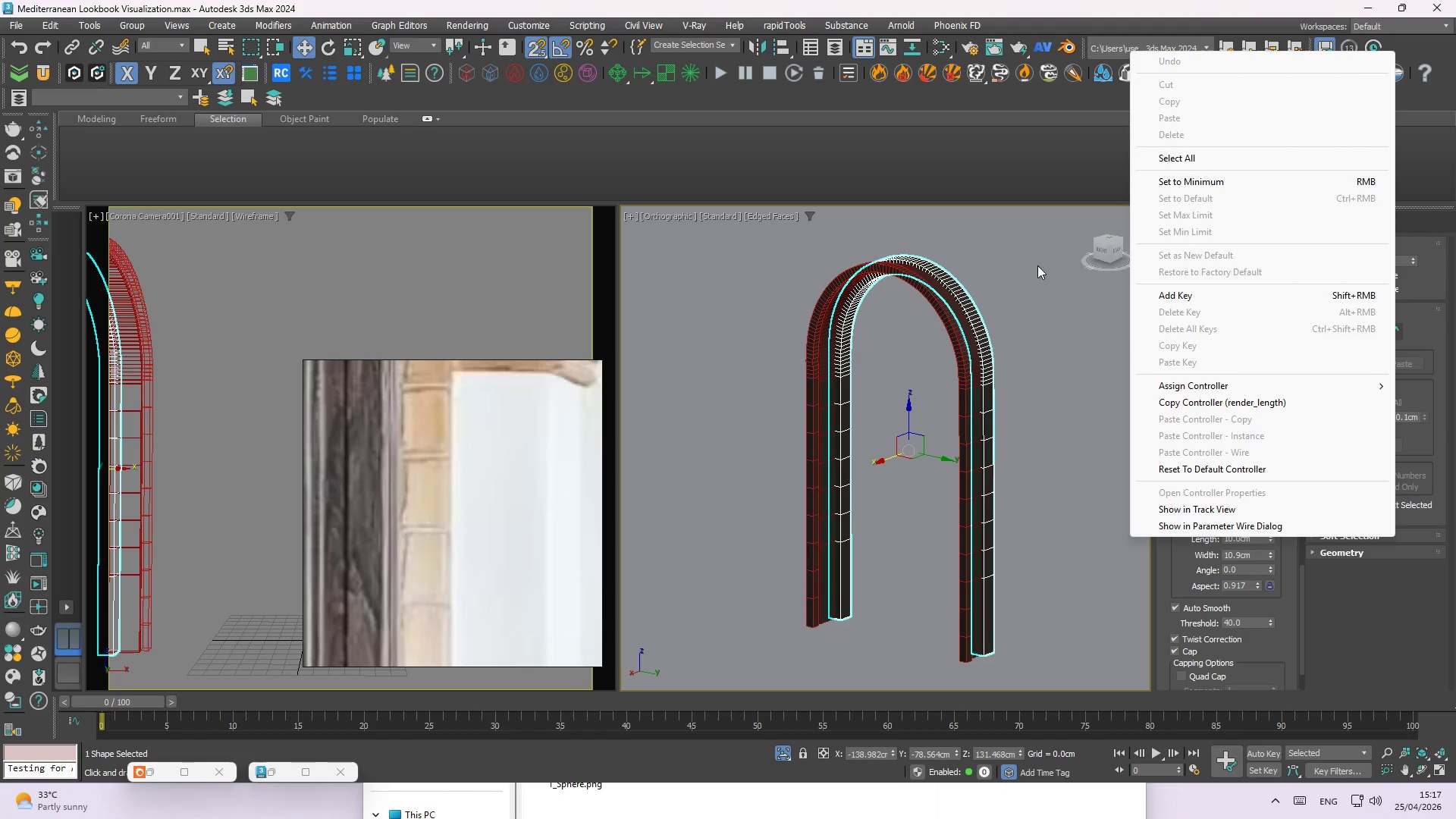 
left_click([1034, 203])
 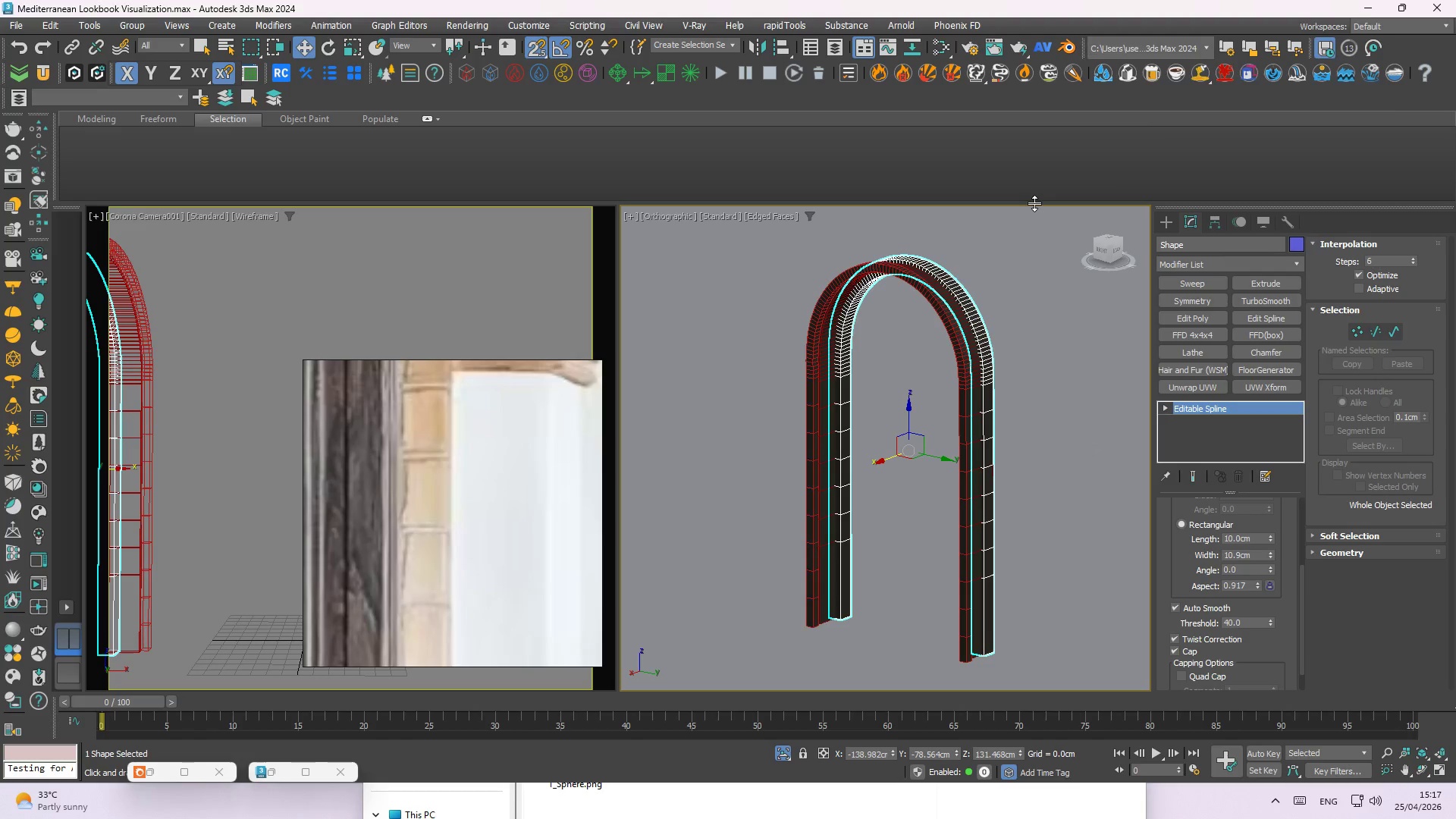 
key(Escape)
 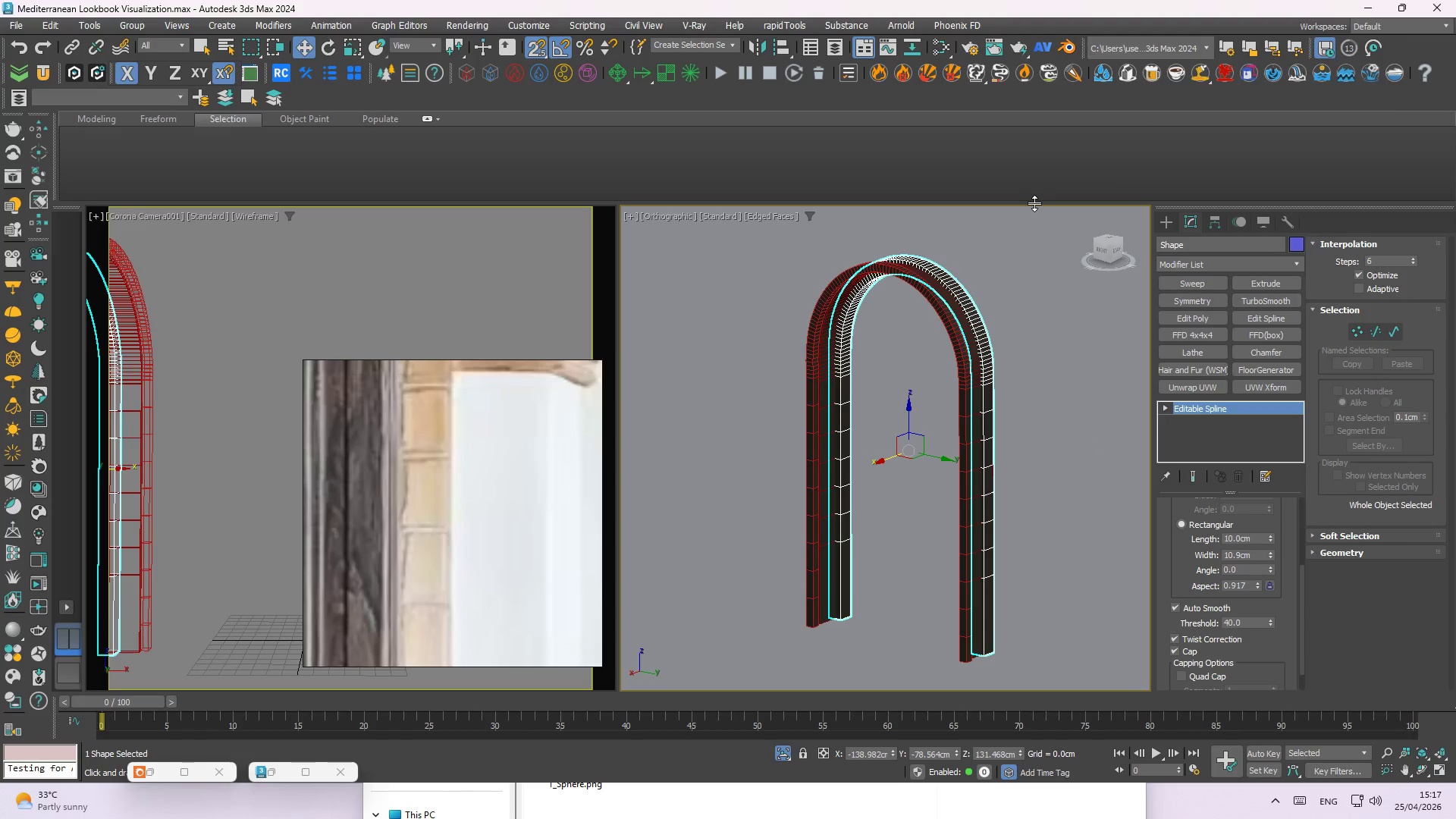 
key(Control+S)
 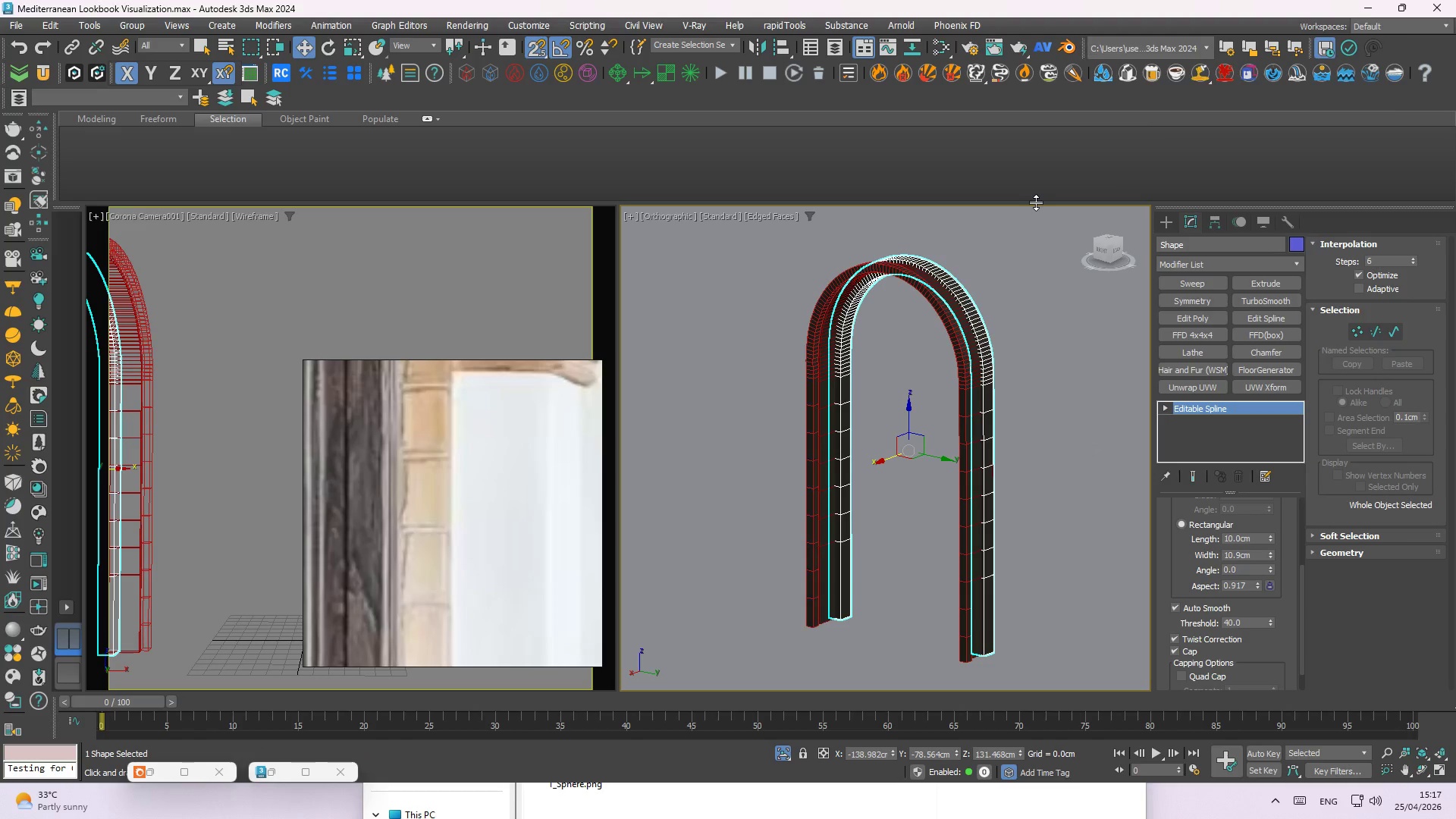 
wait(7.69)
 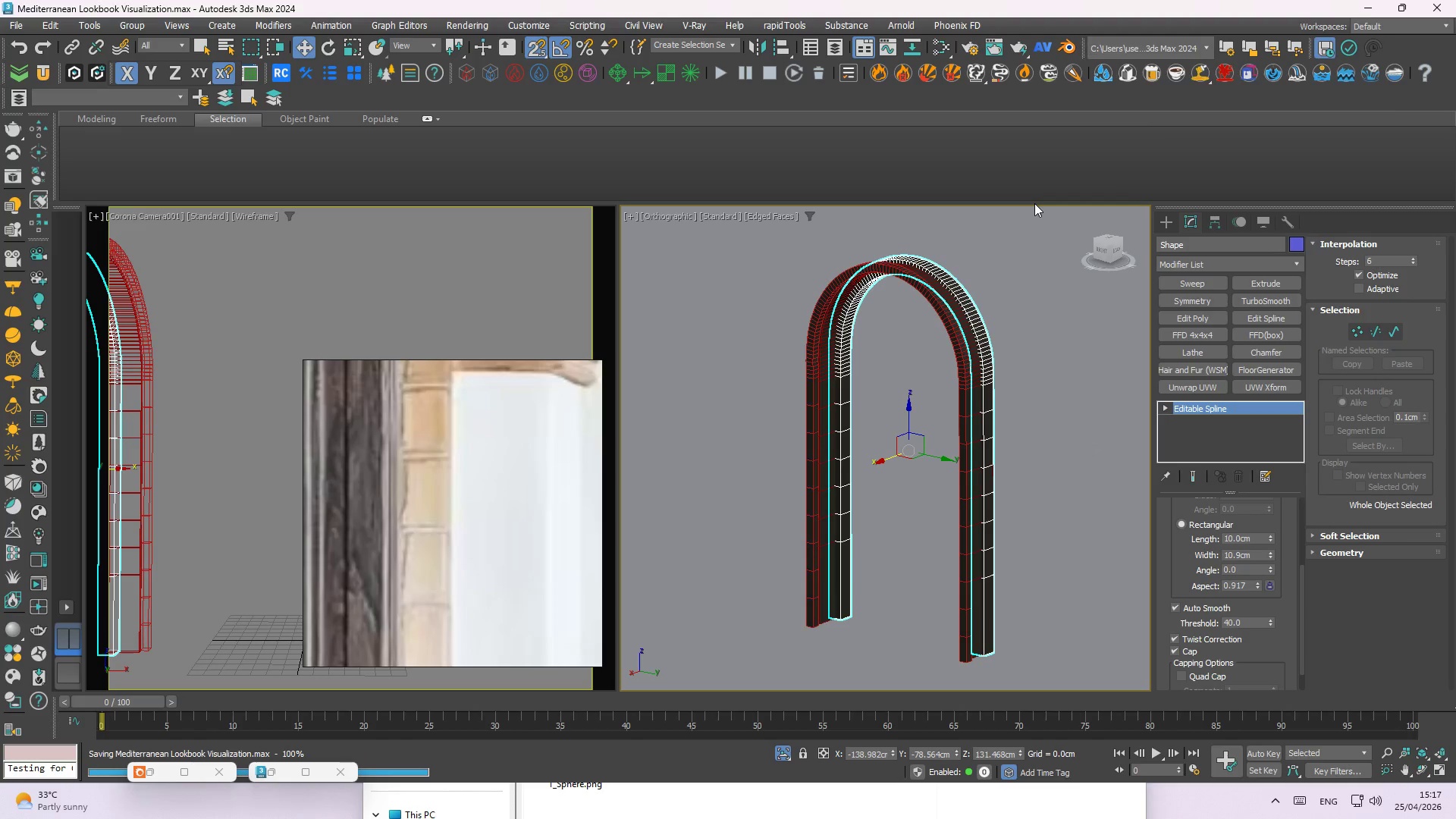 
left_click([1054, 391])
 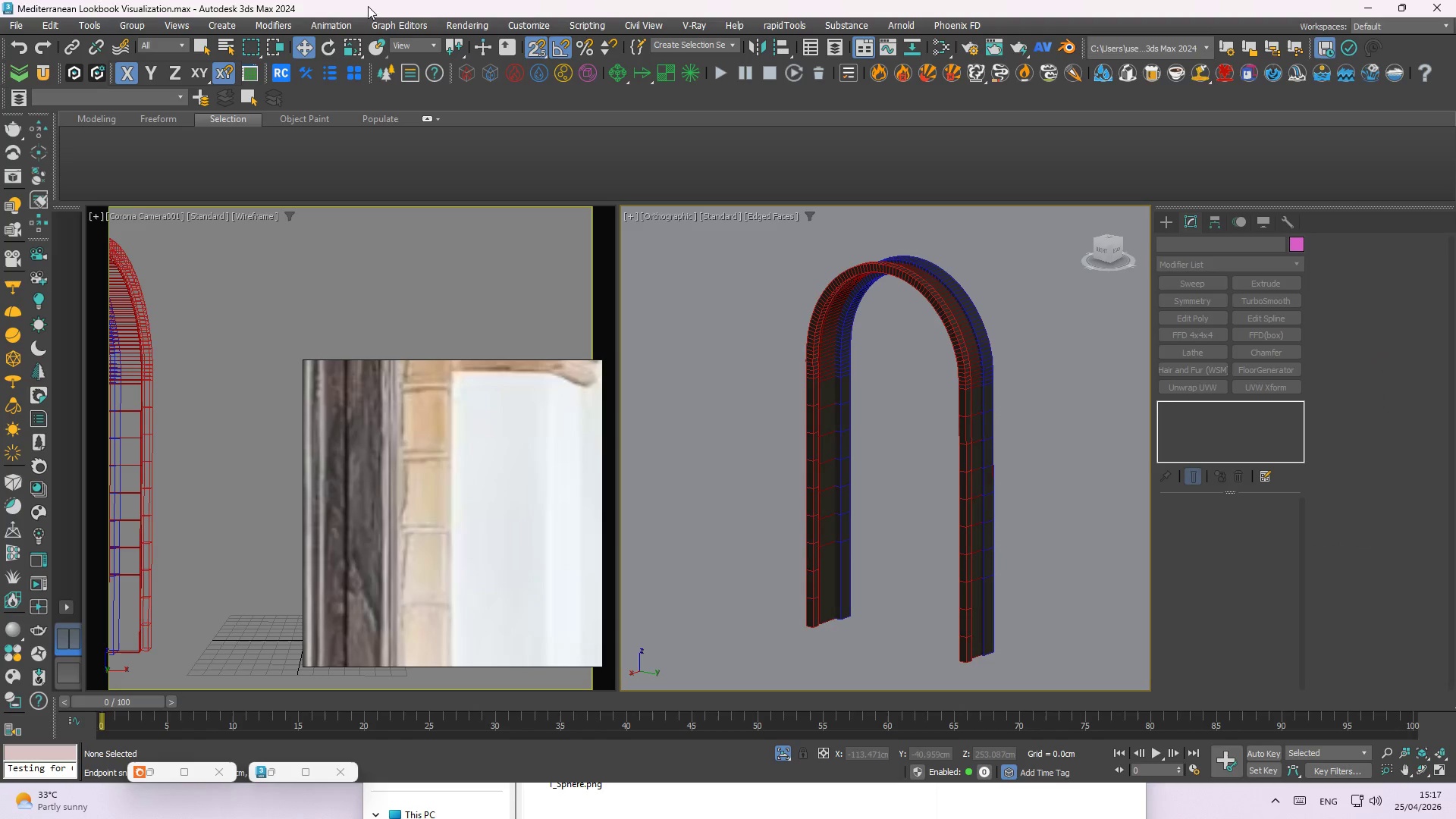 
wait(14.97)
 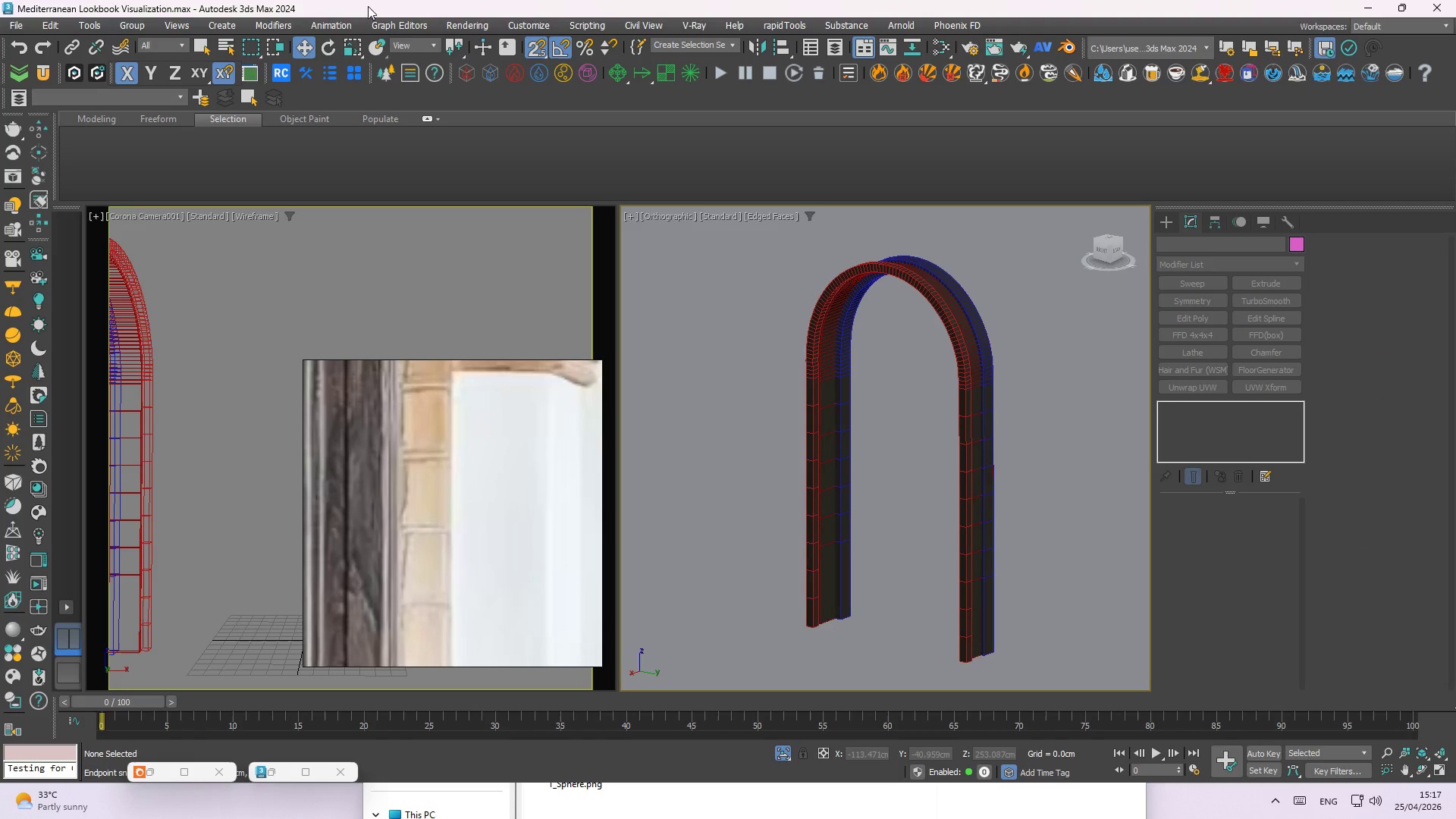 
left_click([786, 757])
 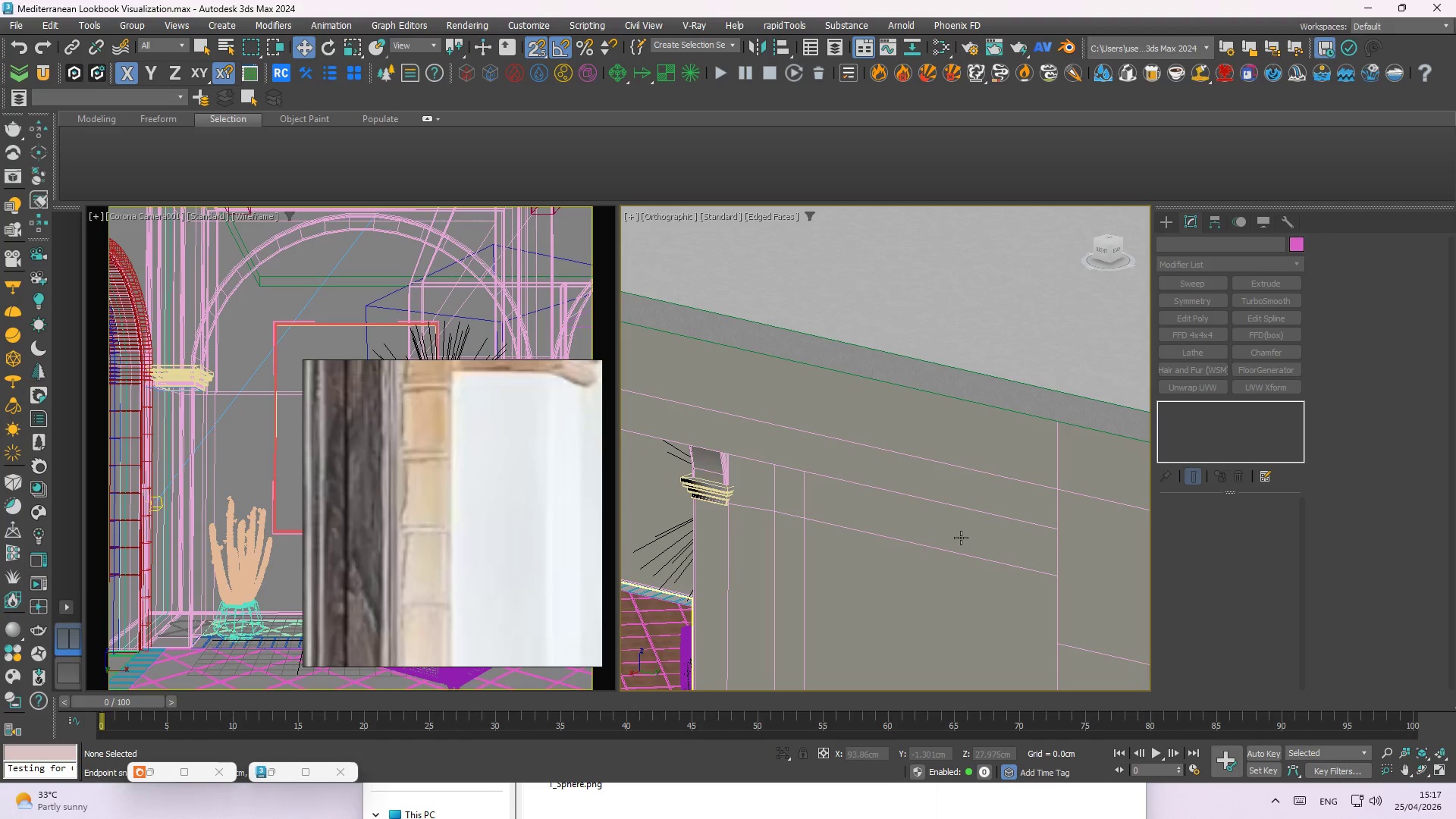 
scroll: coordinate [907, 380], scroll_direction: down, amount: 1.0
 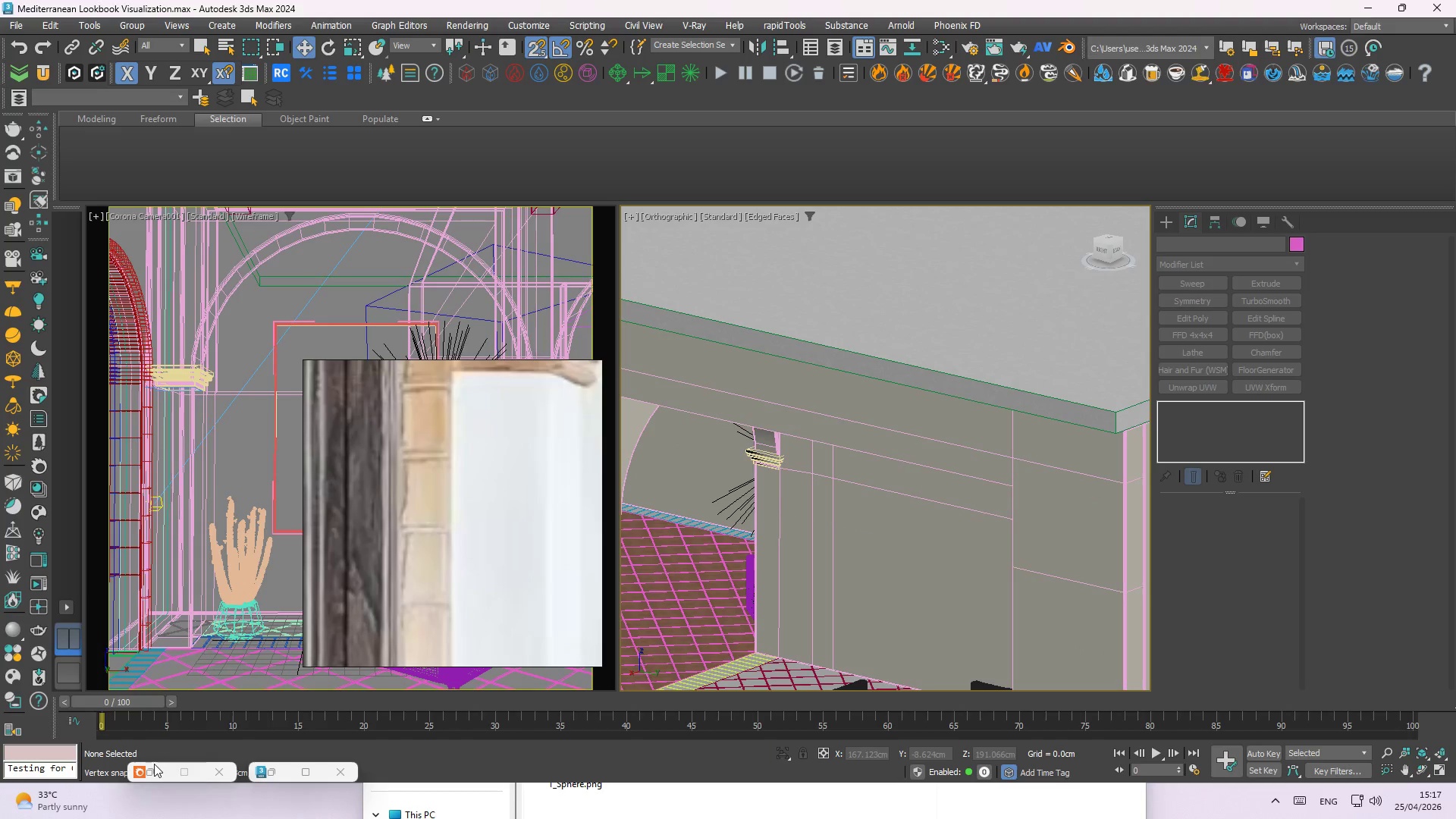 
left_click([151, 769])
 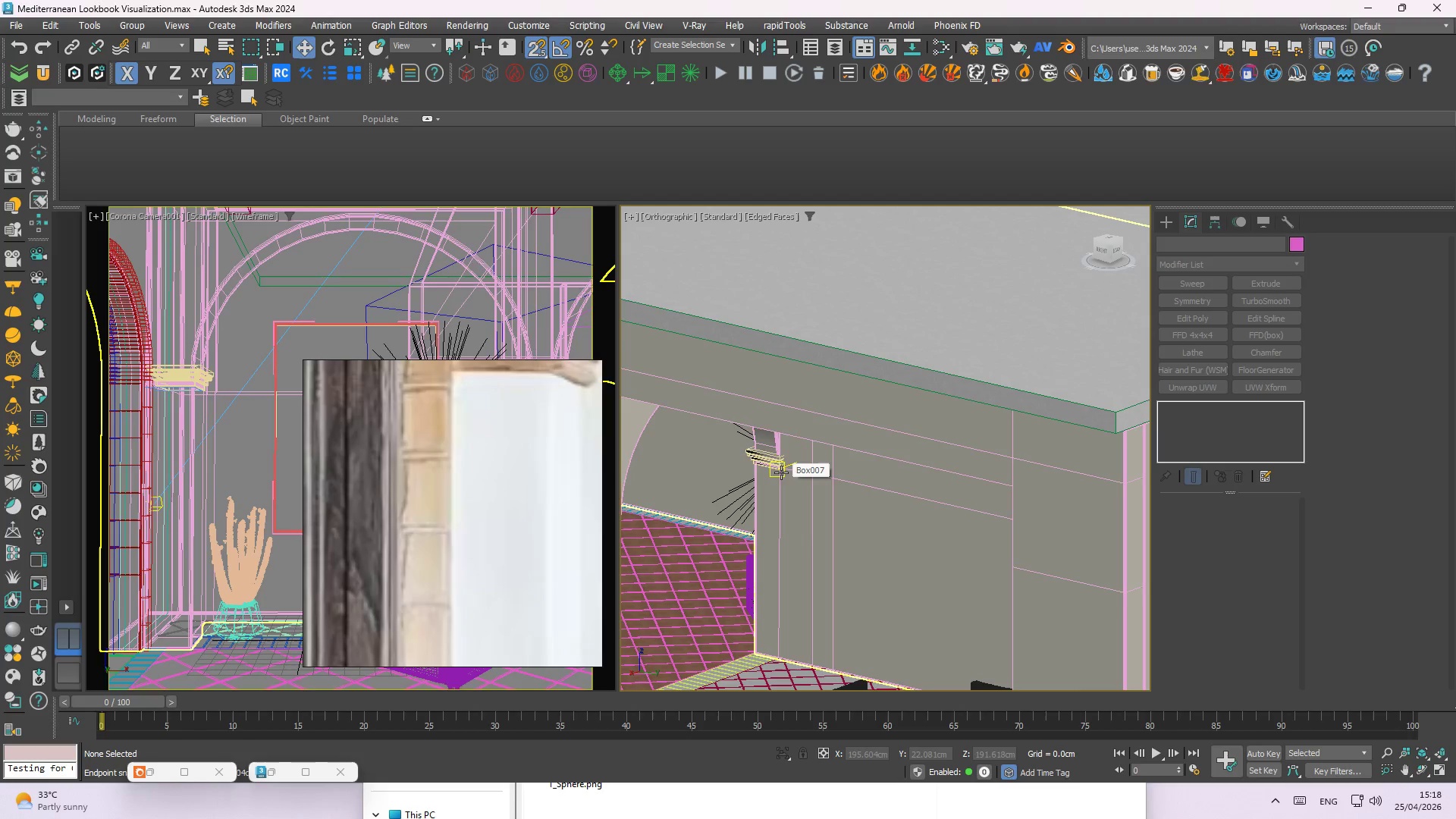 
wait(5.06)
 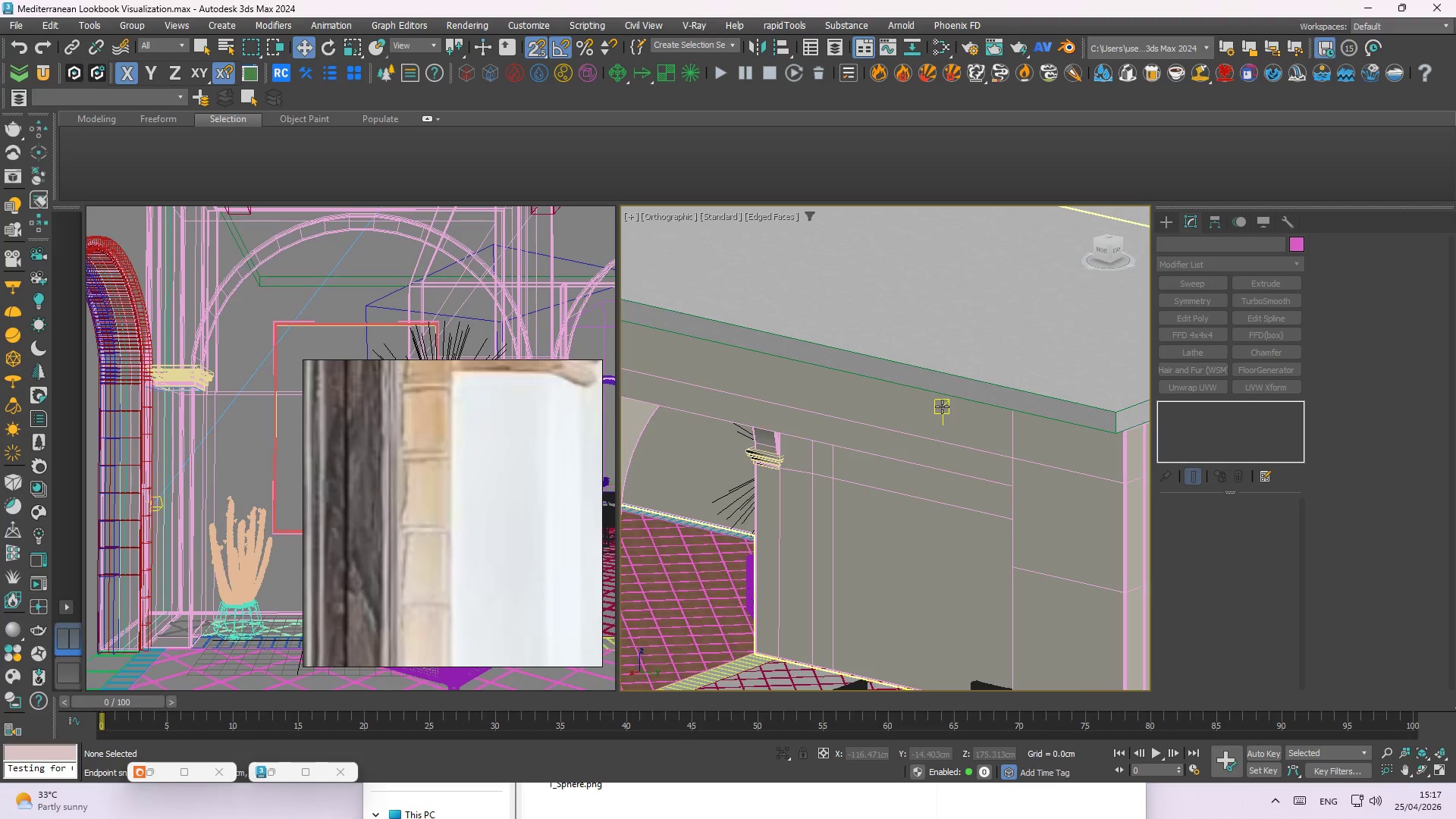 
scroll: coordinate [937, 440], scroll_direction: down, amount: 4.0
 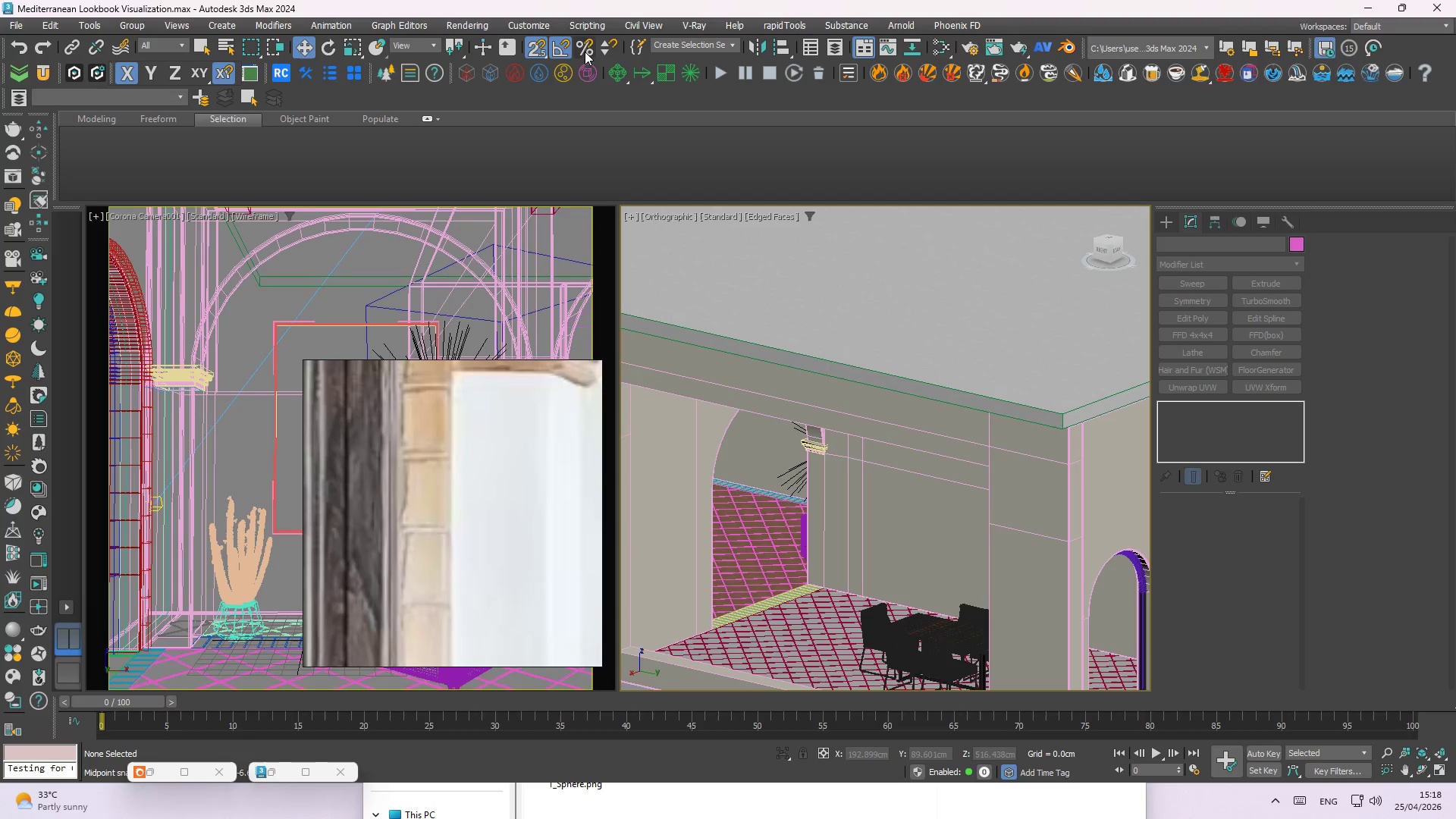 
left_click([532, 49])
 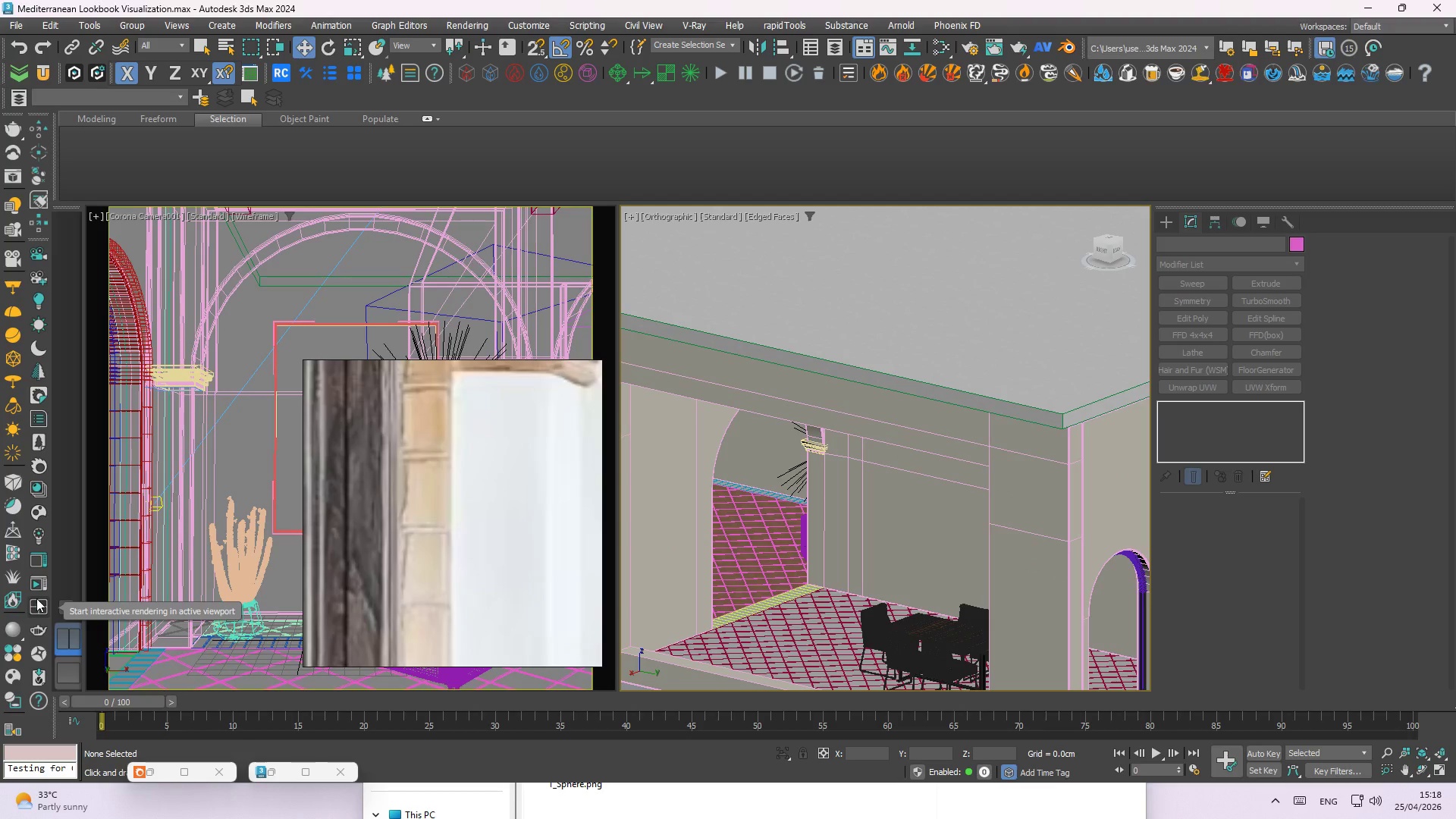 
left_click([37, 586])
 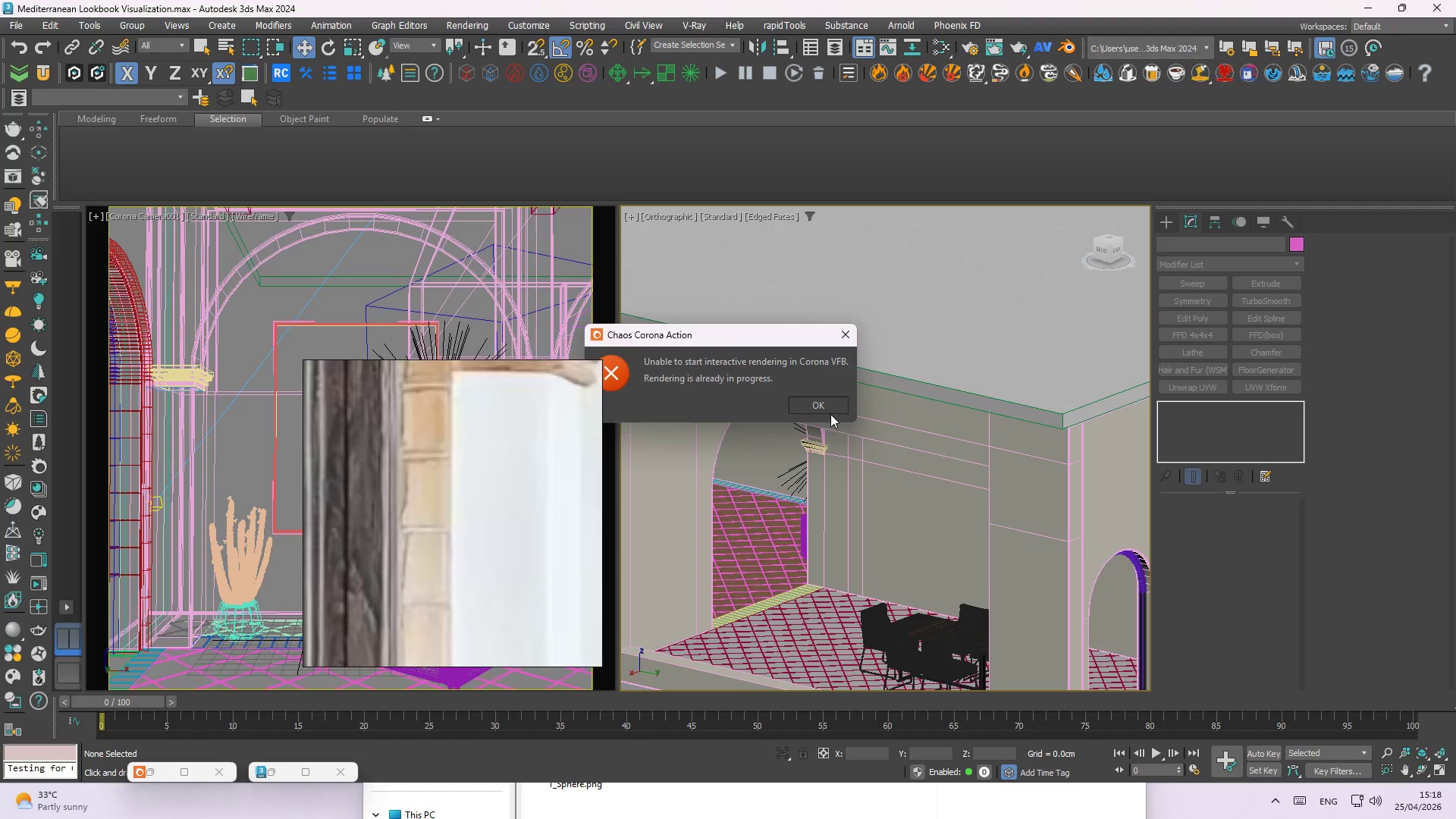 
left_click([825, 406])
 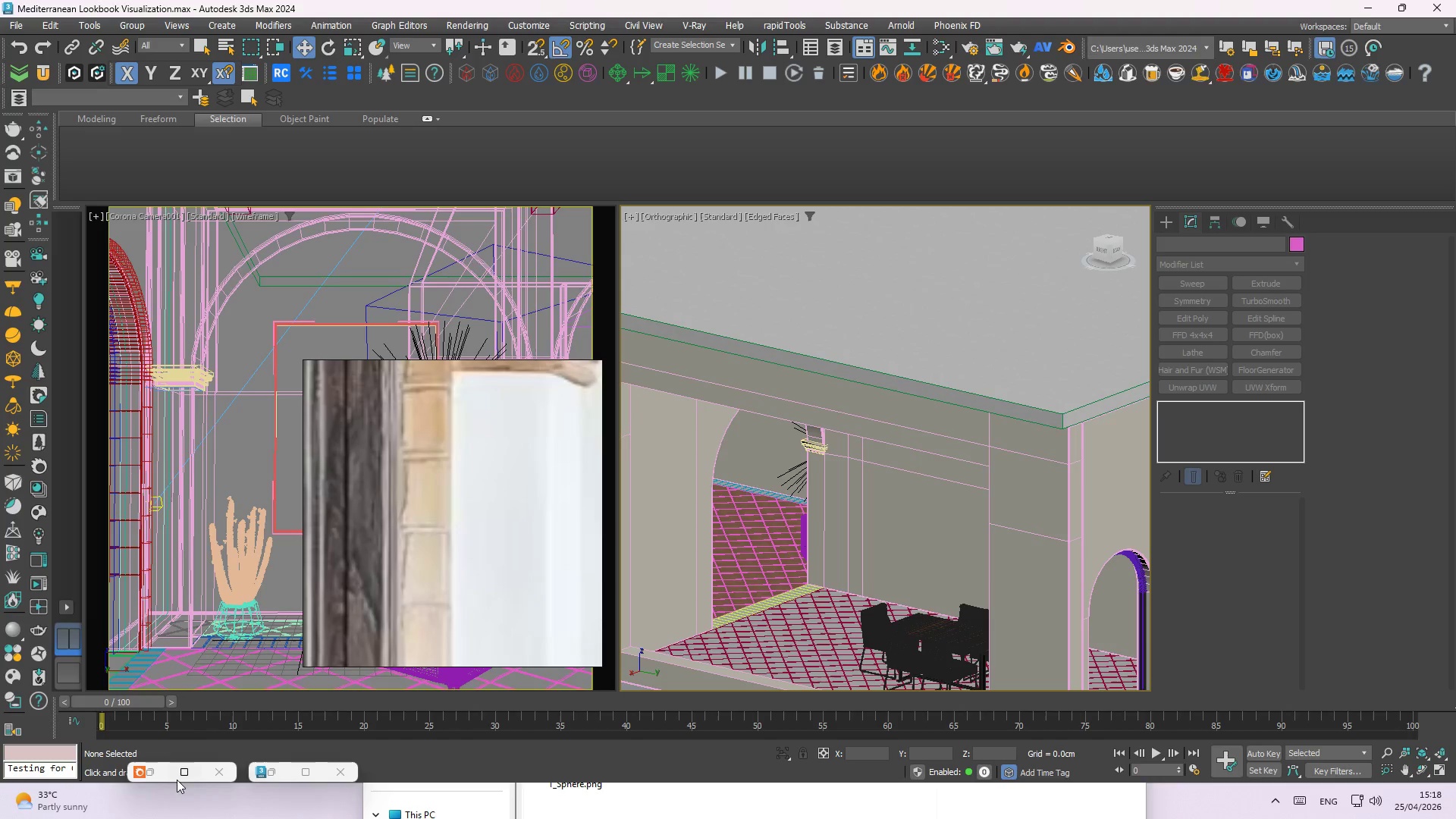 
left_click([155, 767])
 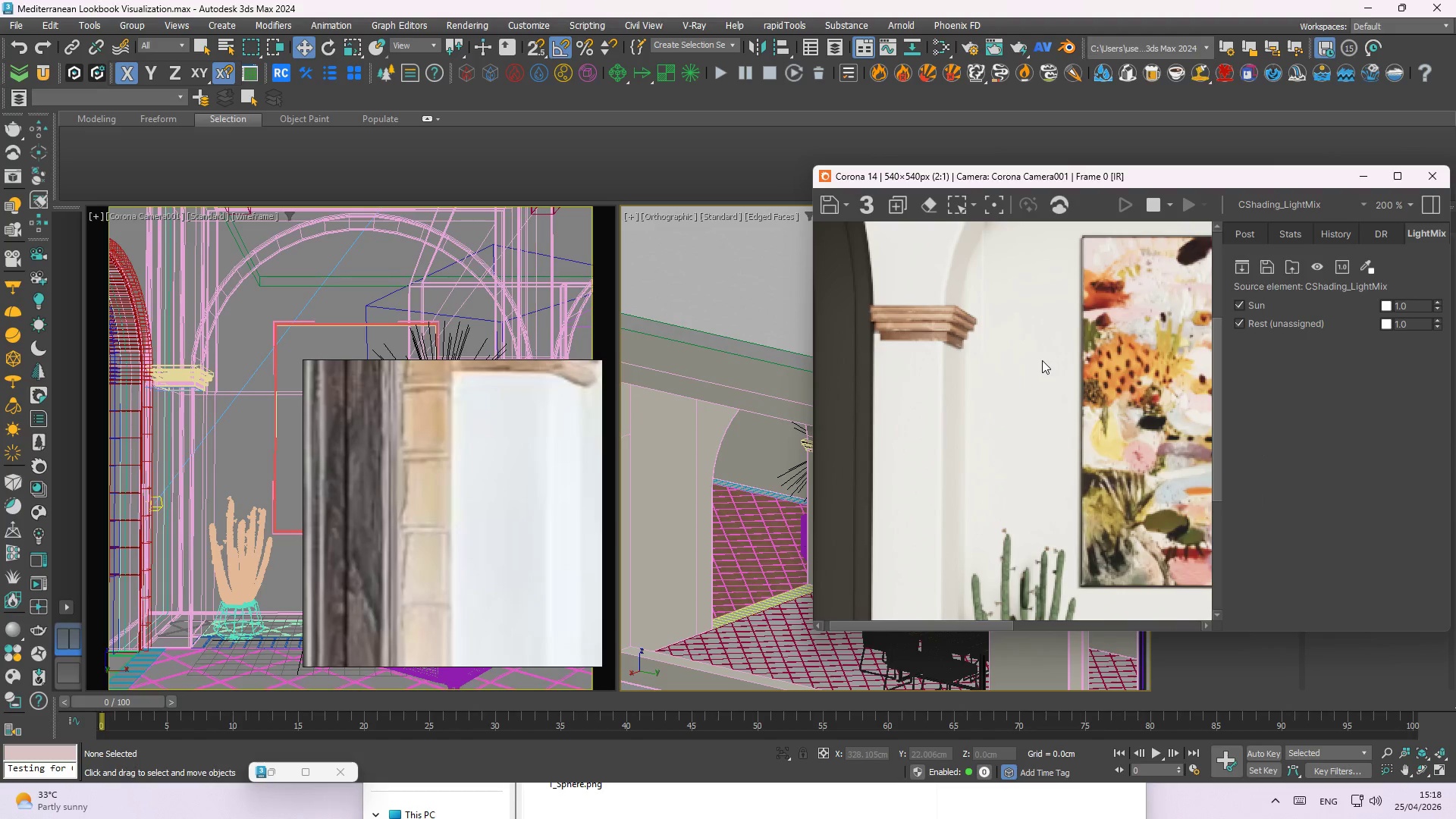 
scroll: coordinate [1019, 361], scroll_direction: down, amount: 1.0
 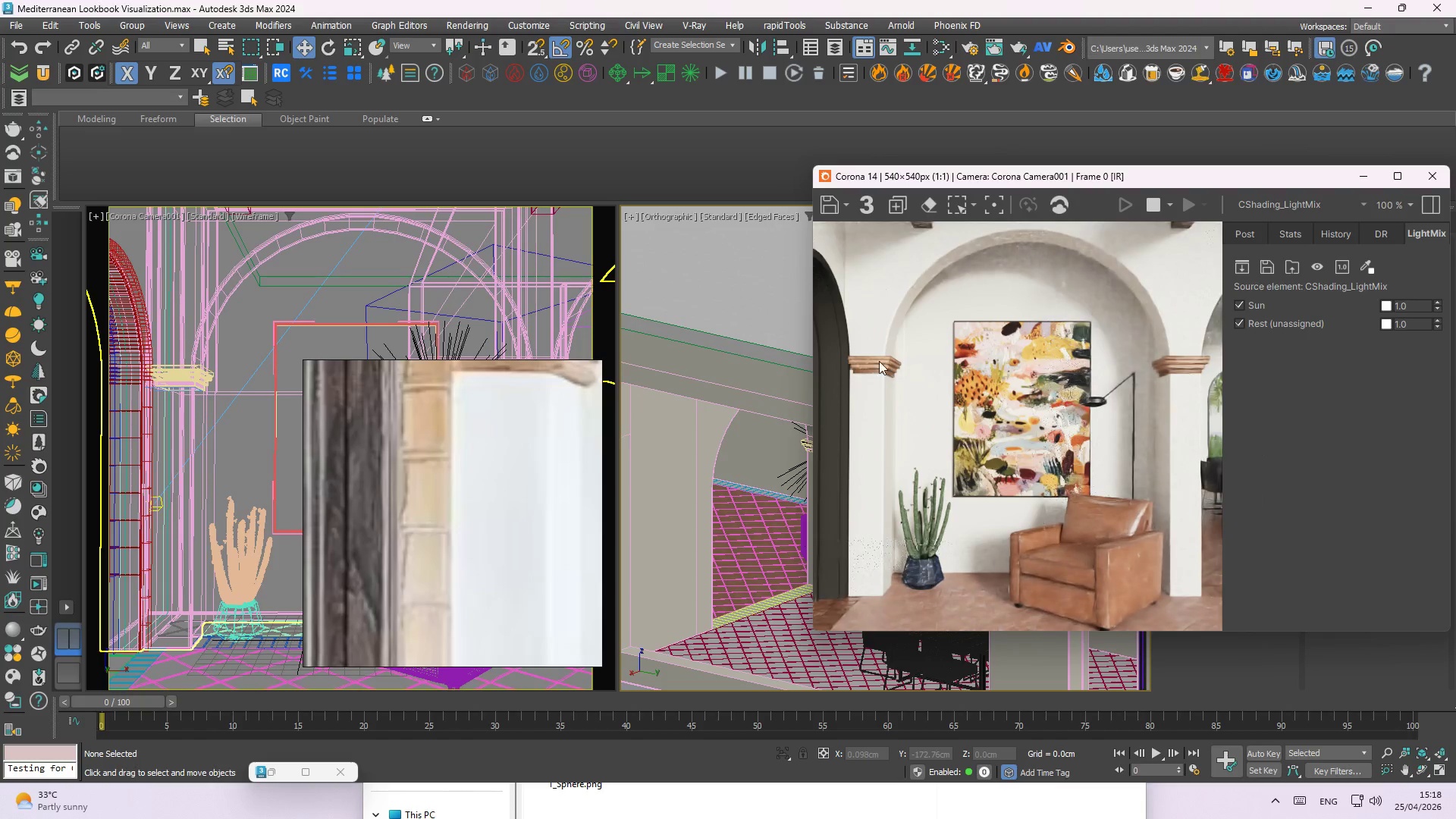 
scroll: coordinate [836, 317], scroll_direction: up, amount: 1.0
 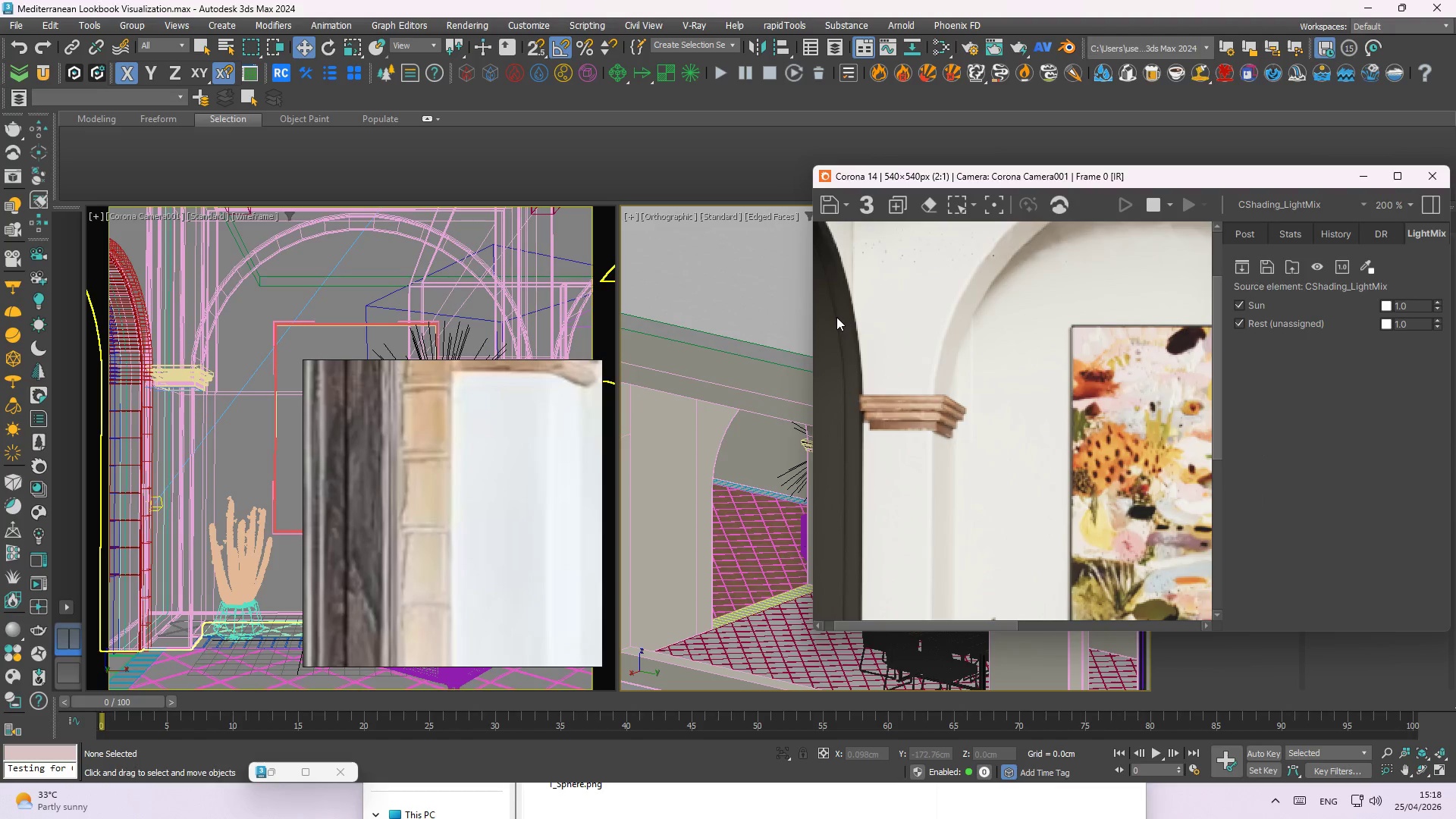 
scroll: coordinate [984, 289], scroll_direction: down, amount: 1.0
 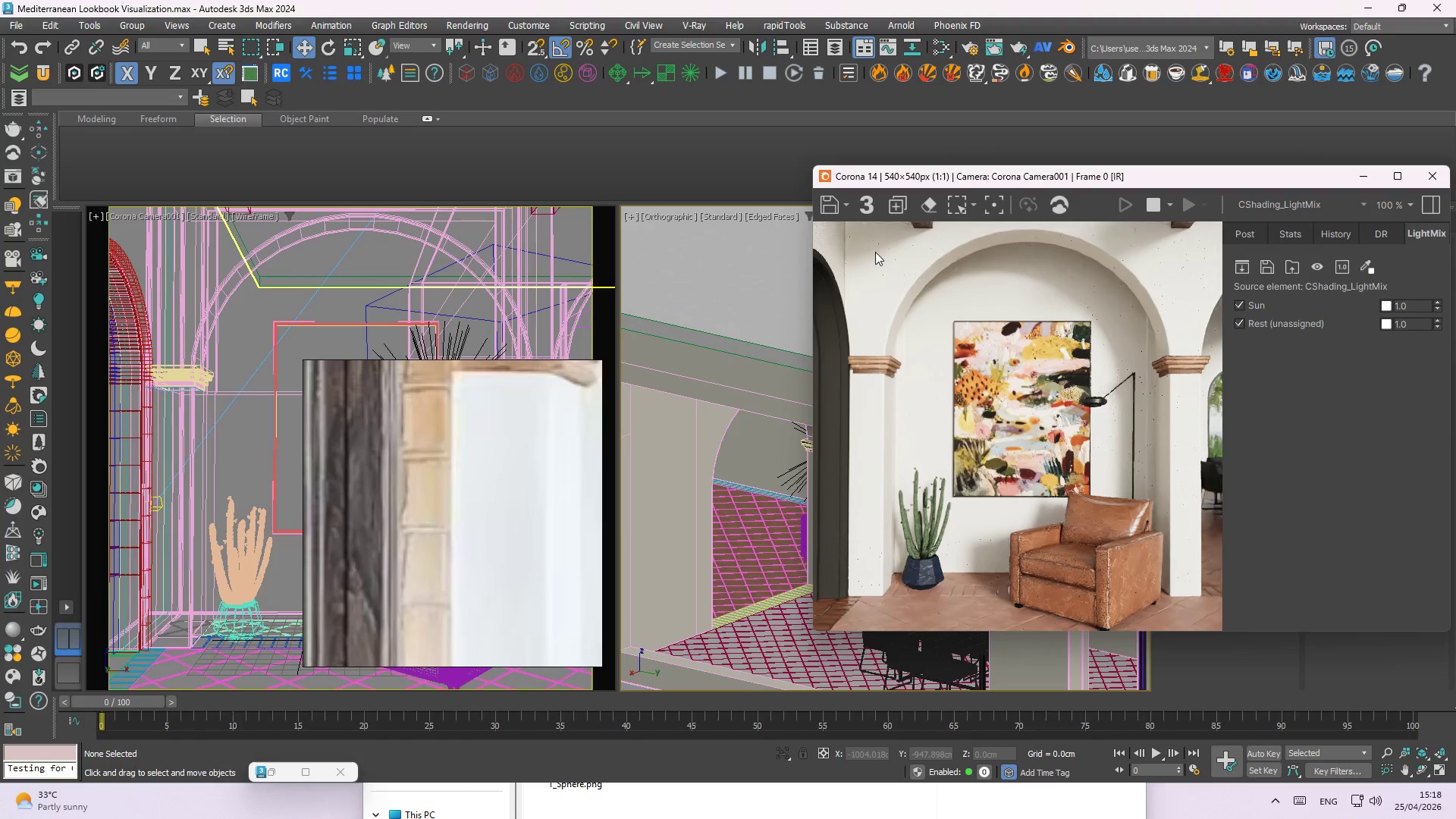 
left_click([1364, 173])
 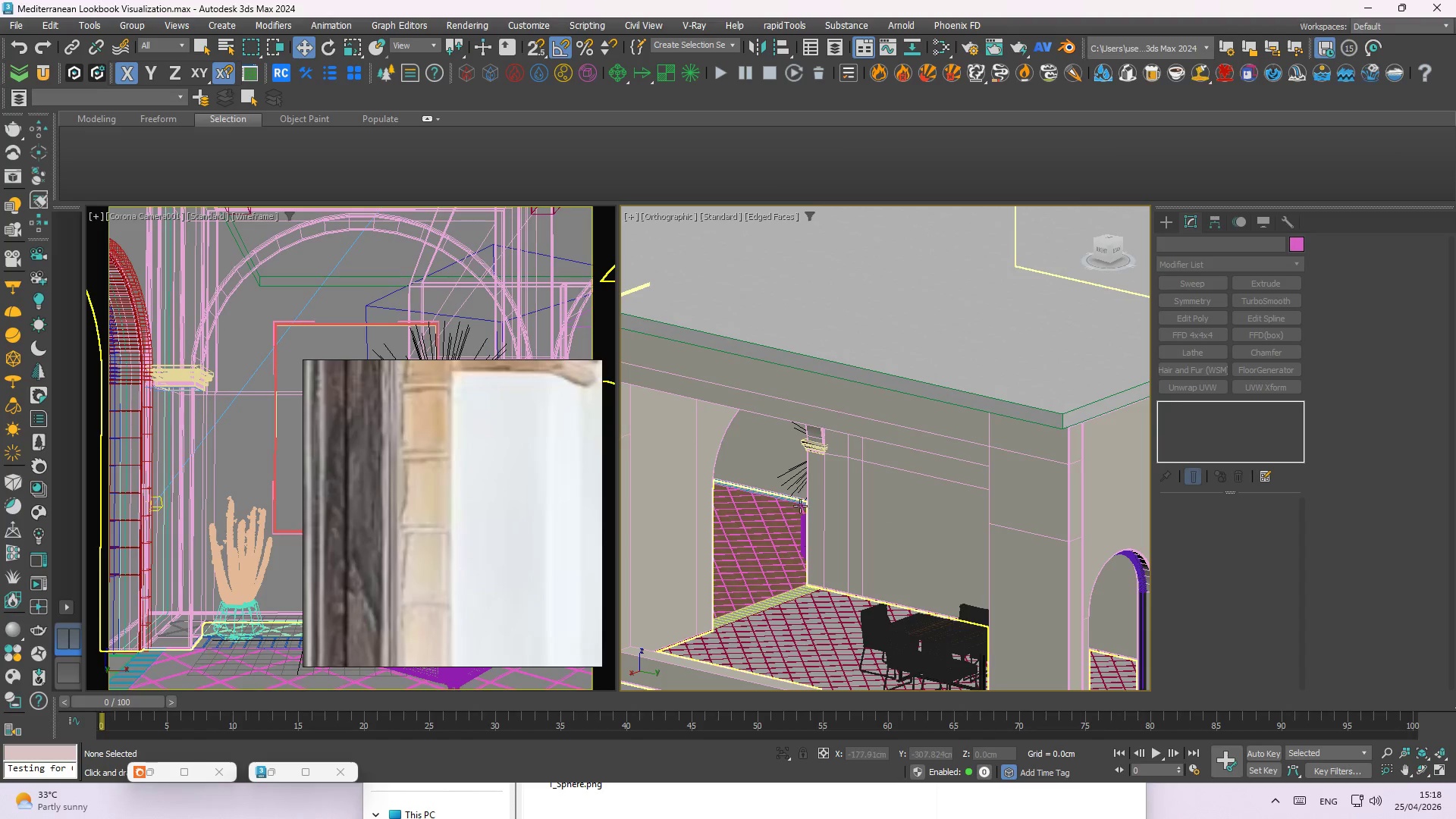 
hold_key(key=AltLeft, duration=1.56)
 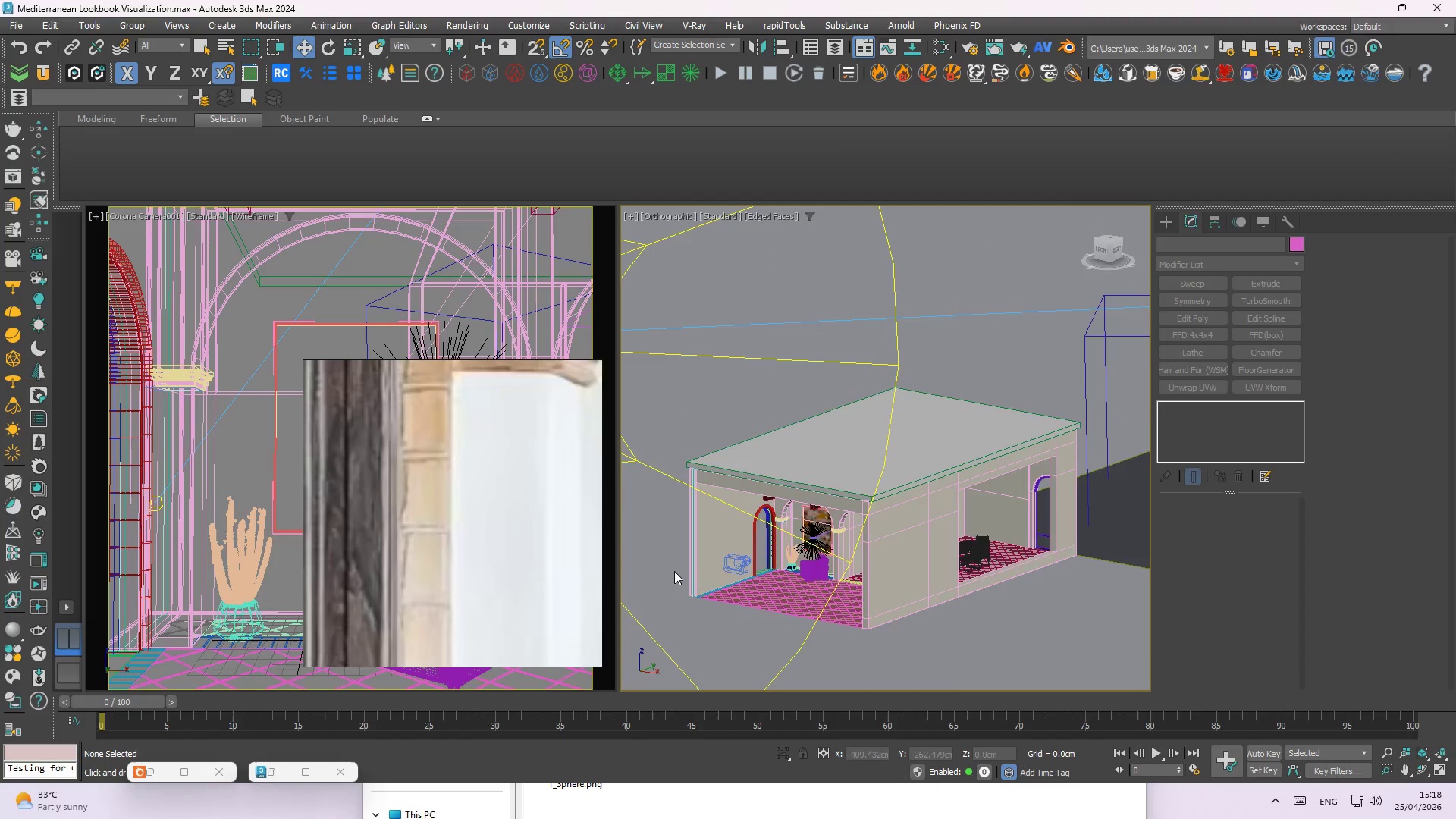 
scroll: coordinate [830, 475], scroll_direction: down, amount: 3.0
 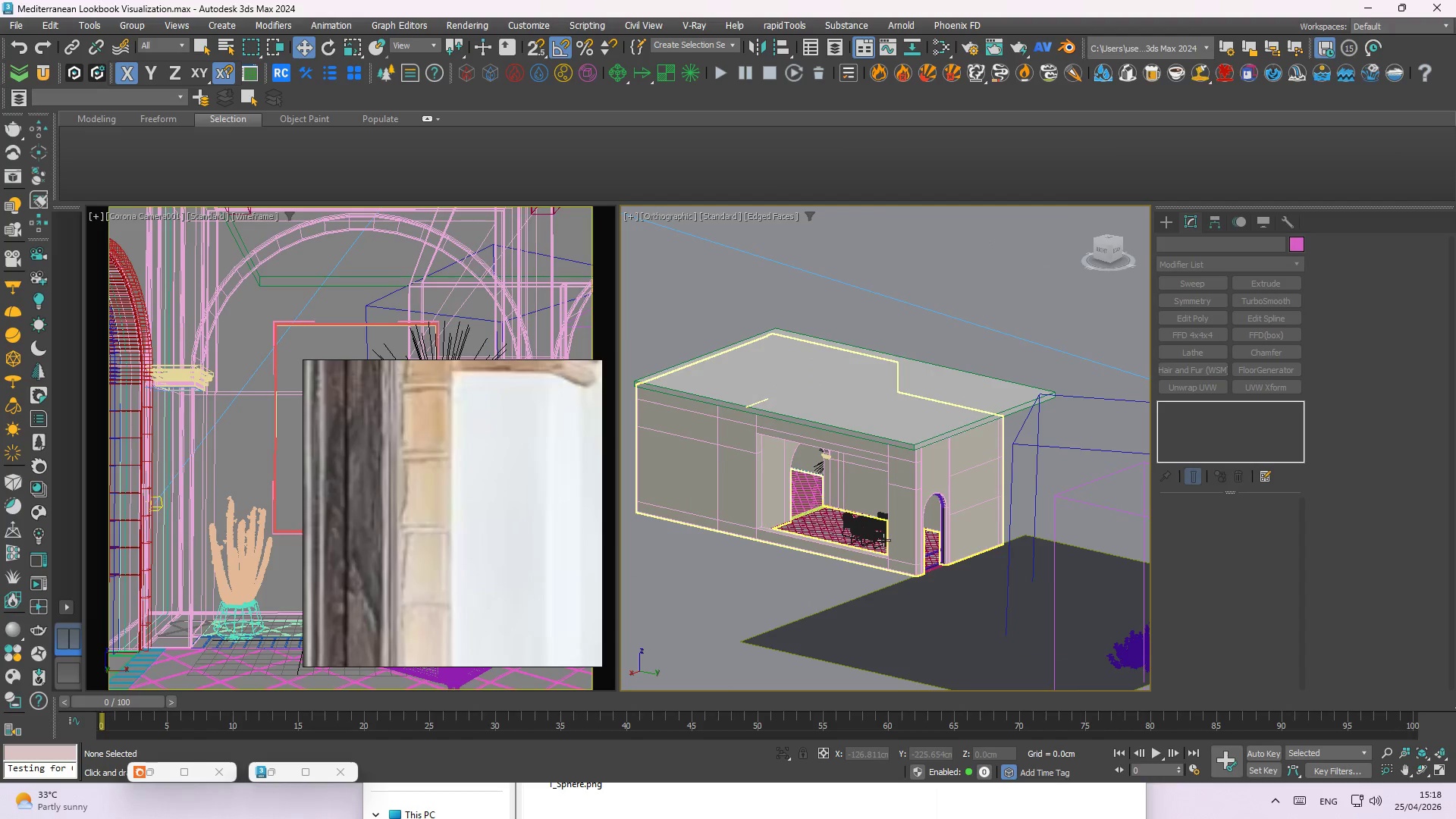 
scroll: coordinate [917, 442], scroll_direction: up, amount: 7.0
 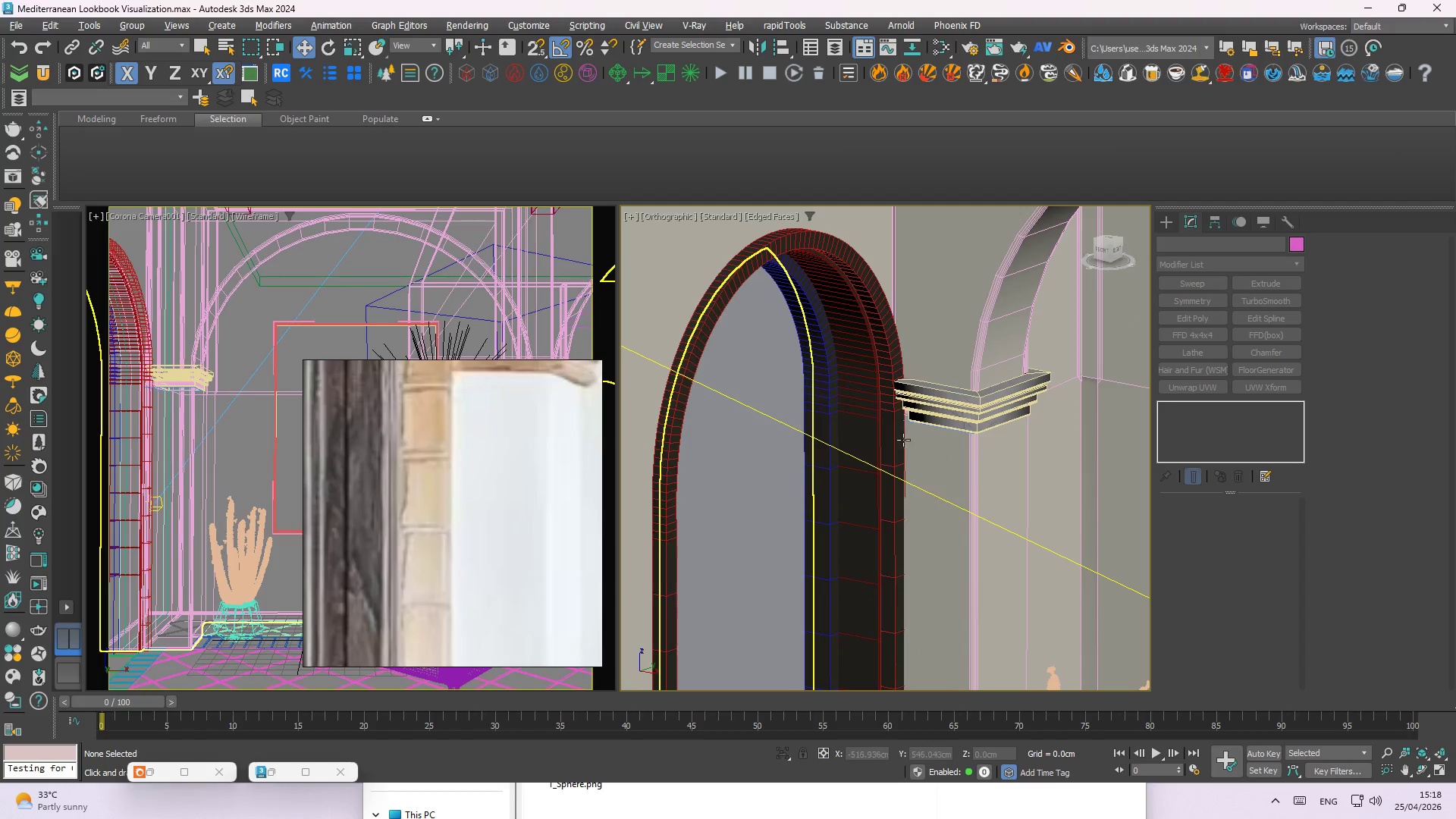 
left_click([903, 440])
 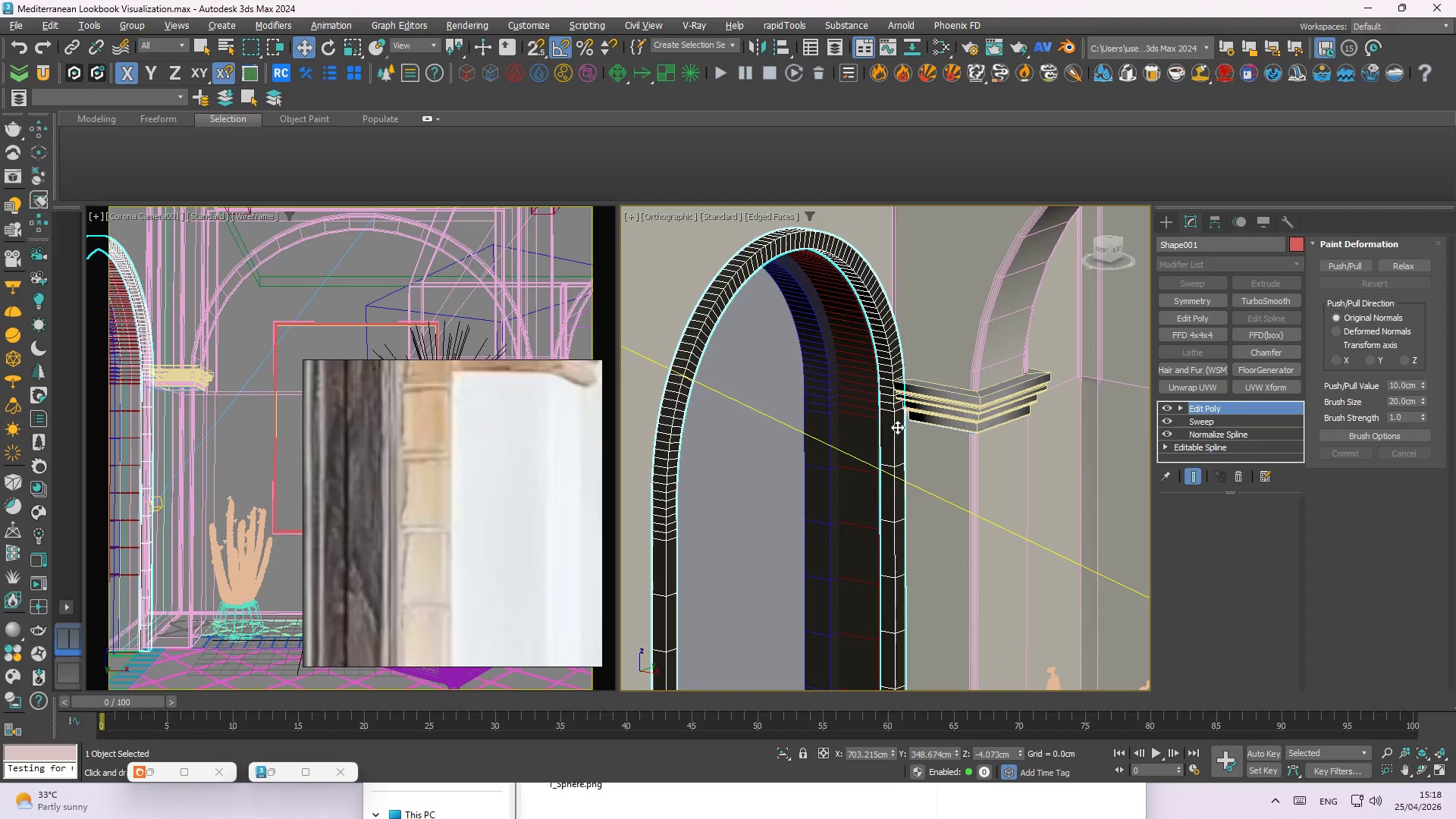 
scroll: coordinate [901, 439], scroll_direction: down, amount: 3.0
 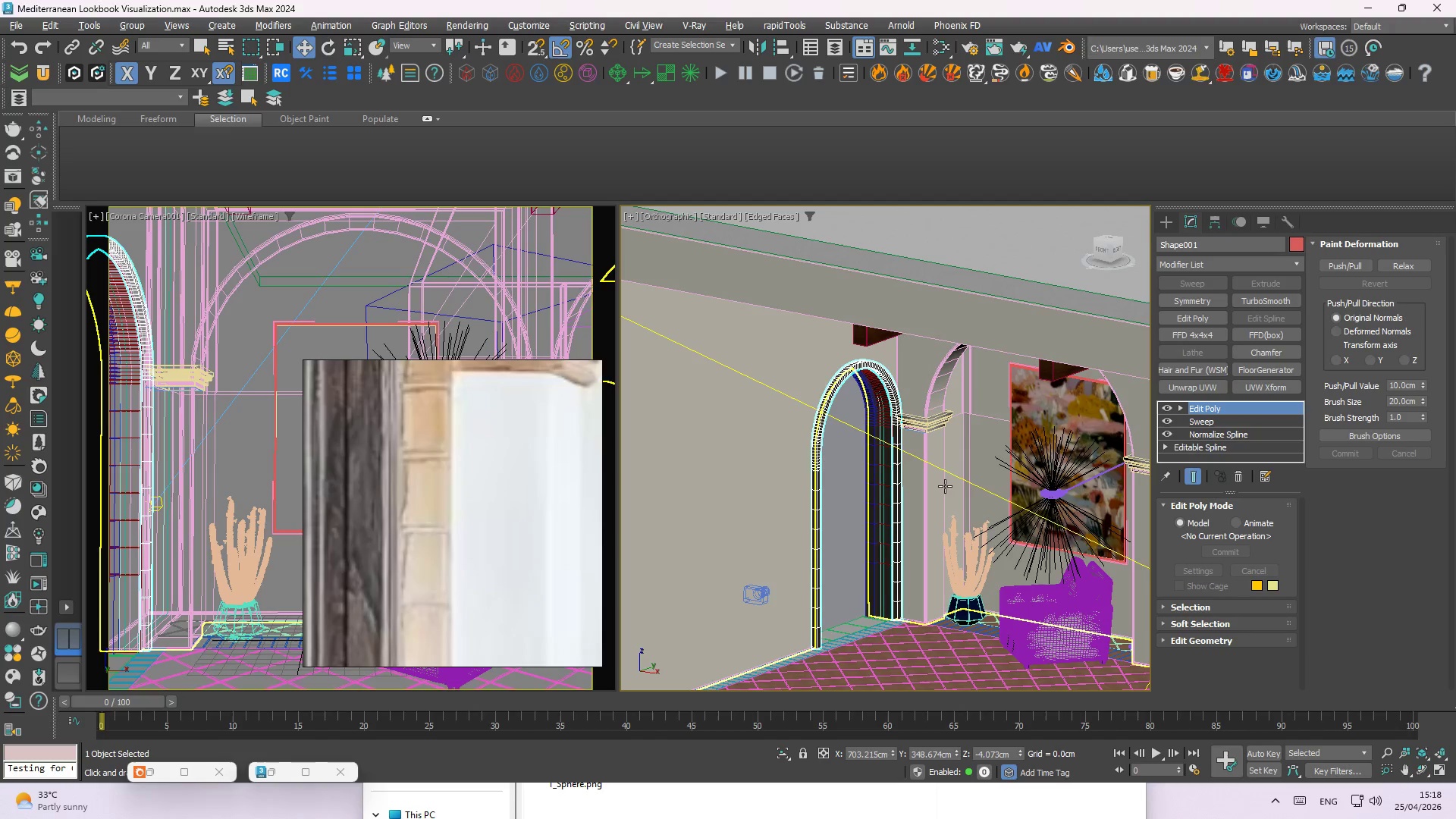 
hold_key(key=AltLeft, duration=1.39)
 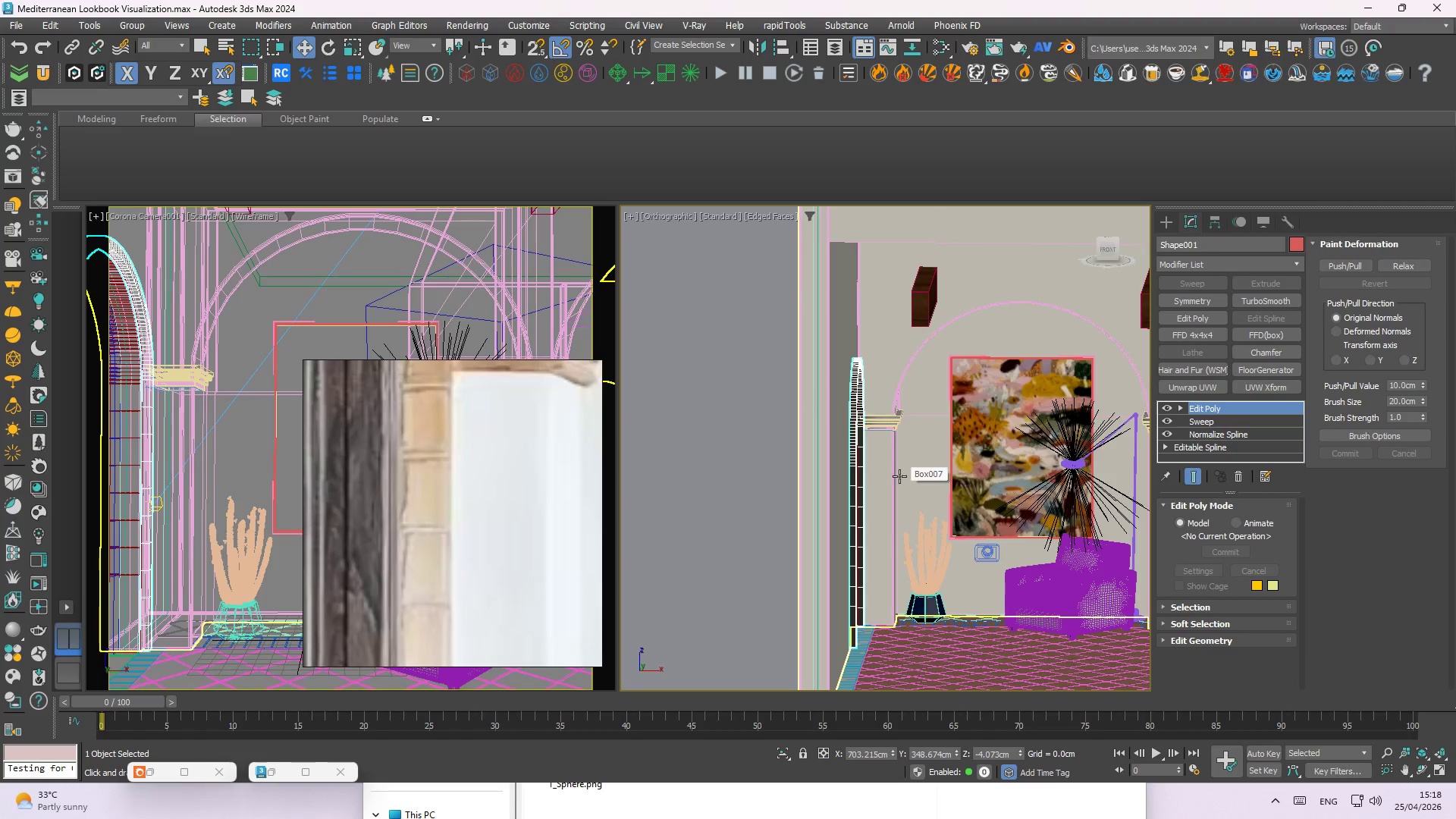 
scroll: coordinate [887, 417], scroll_direction: up, amount: 4.0
 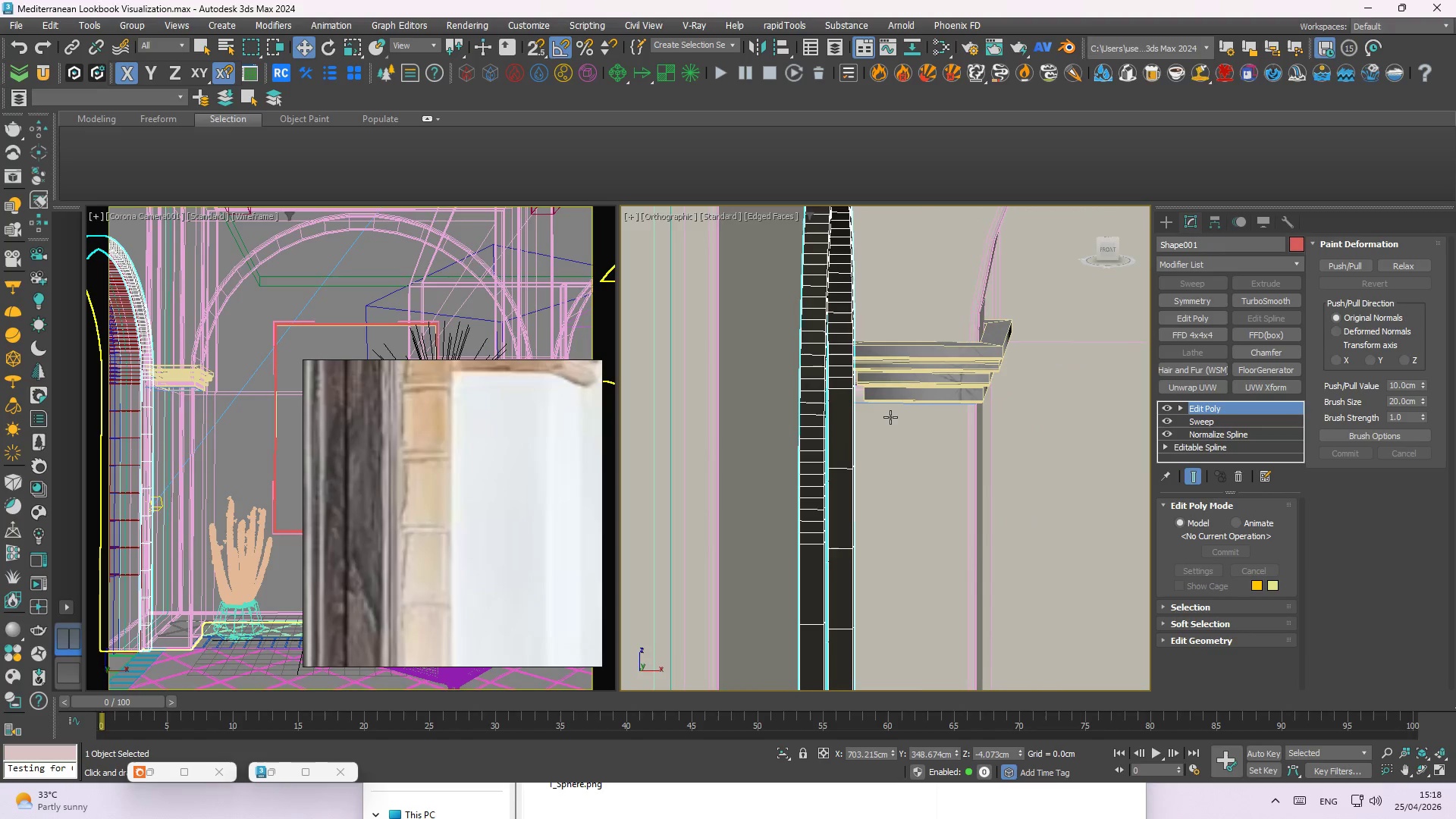 
scroll: coordinate [893, 416], scroll_direction: down, amount: 2.0
 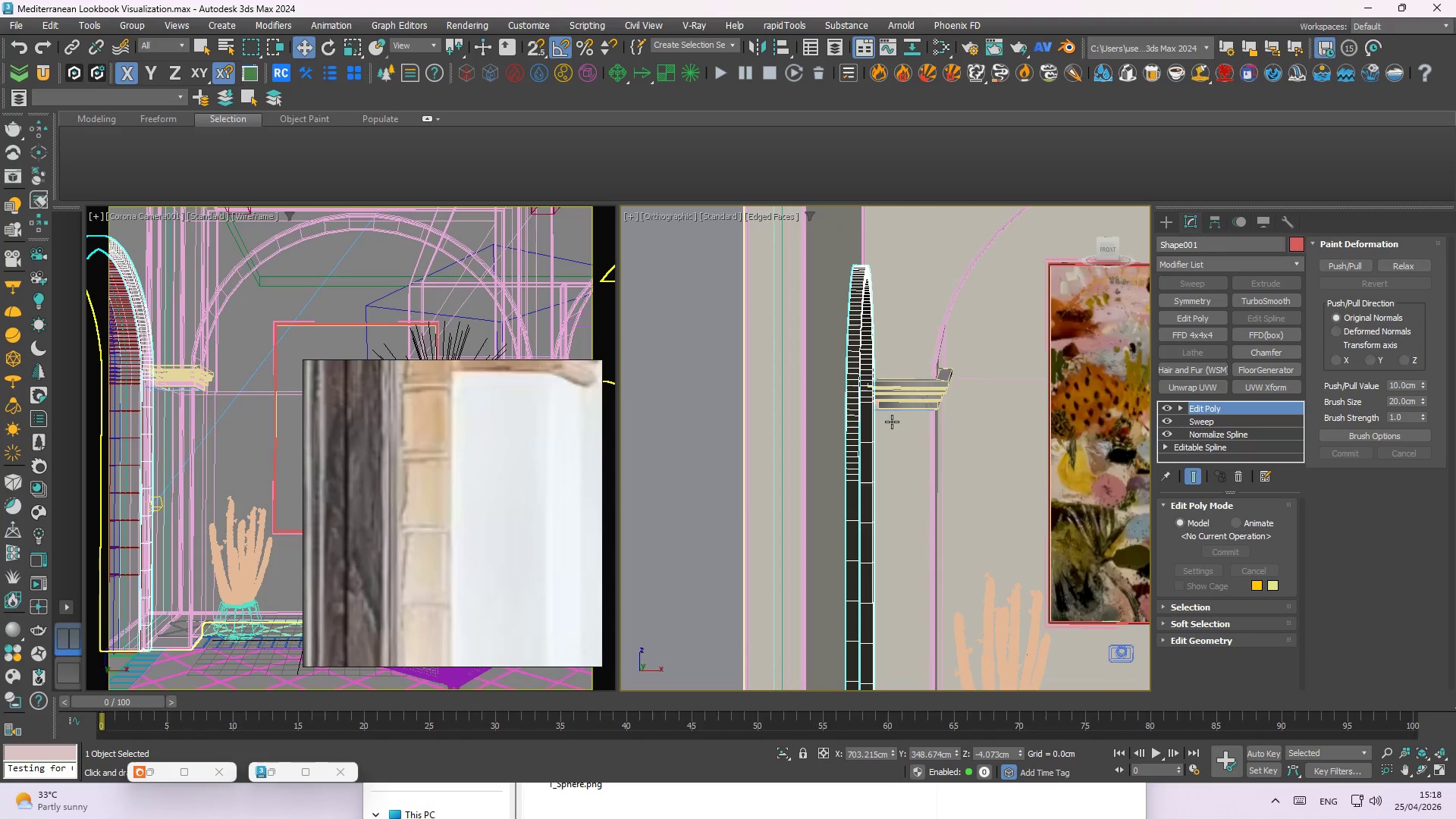 
key(Alt+Q)
 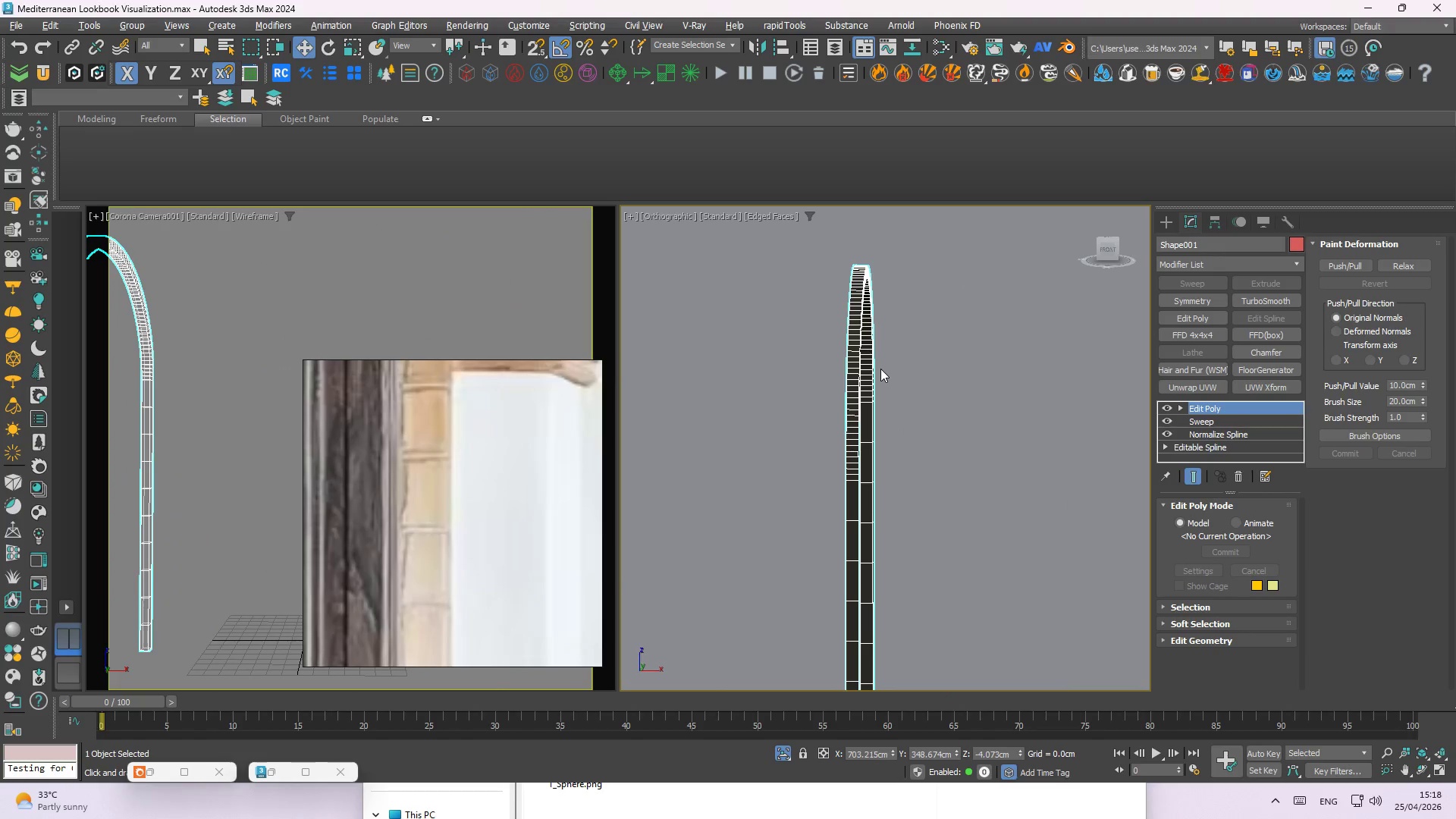 
hold_key(key=AltLeft, duration=0.73)
 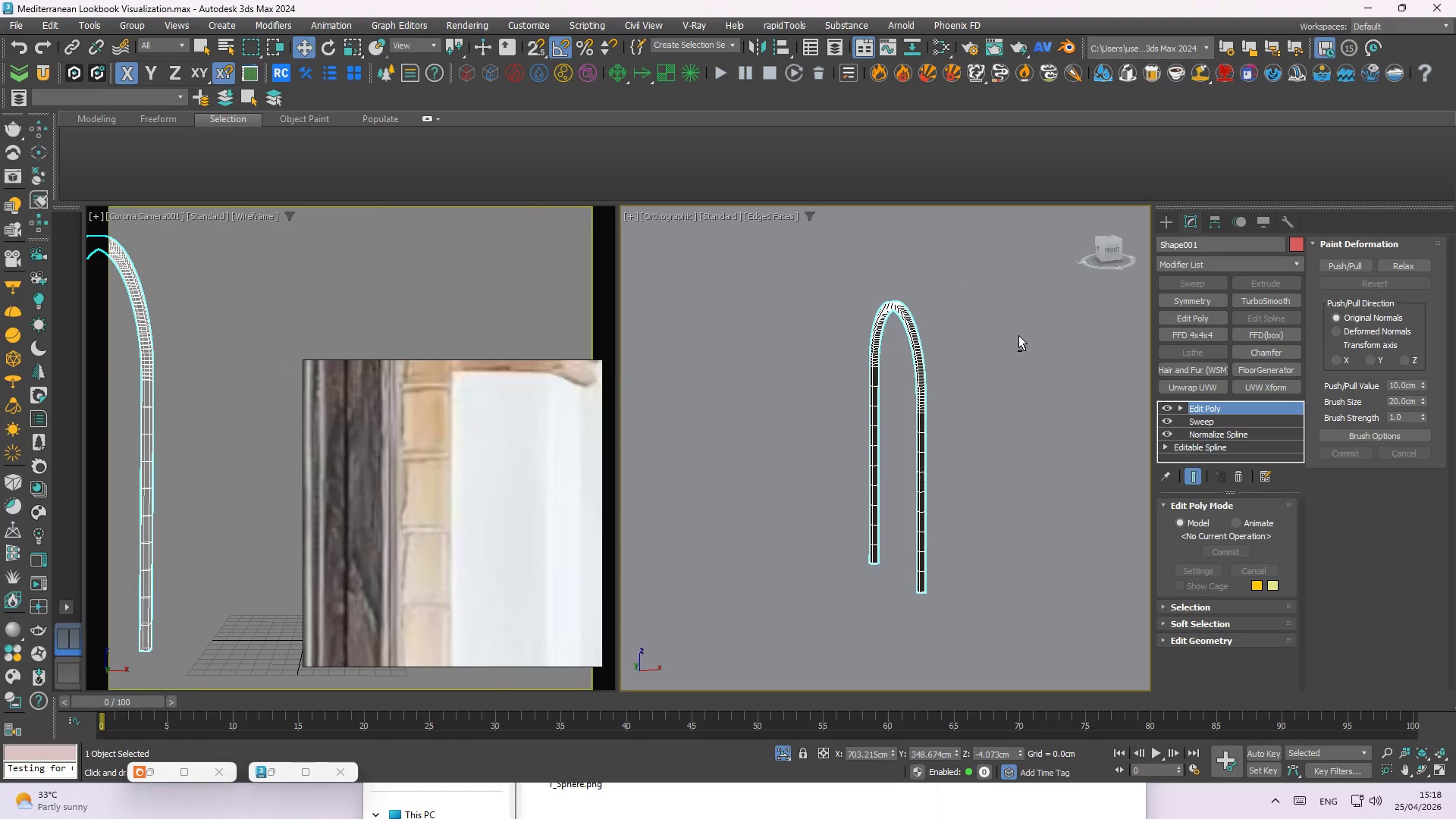 
scroll: coordinate [943, 328], scroll_direction: down, amount: 2.0
 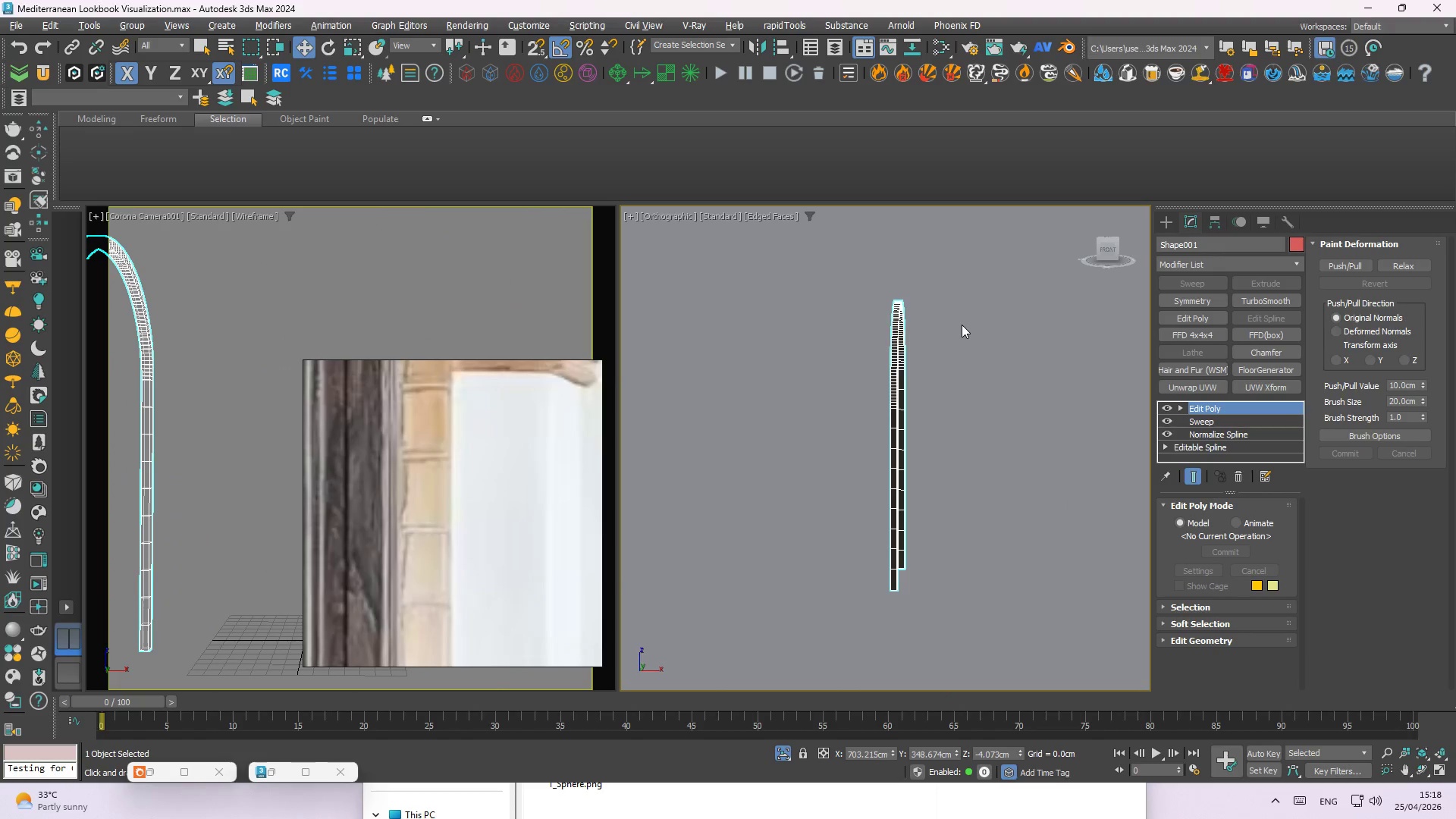 
key(F)
 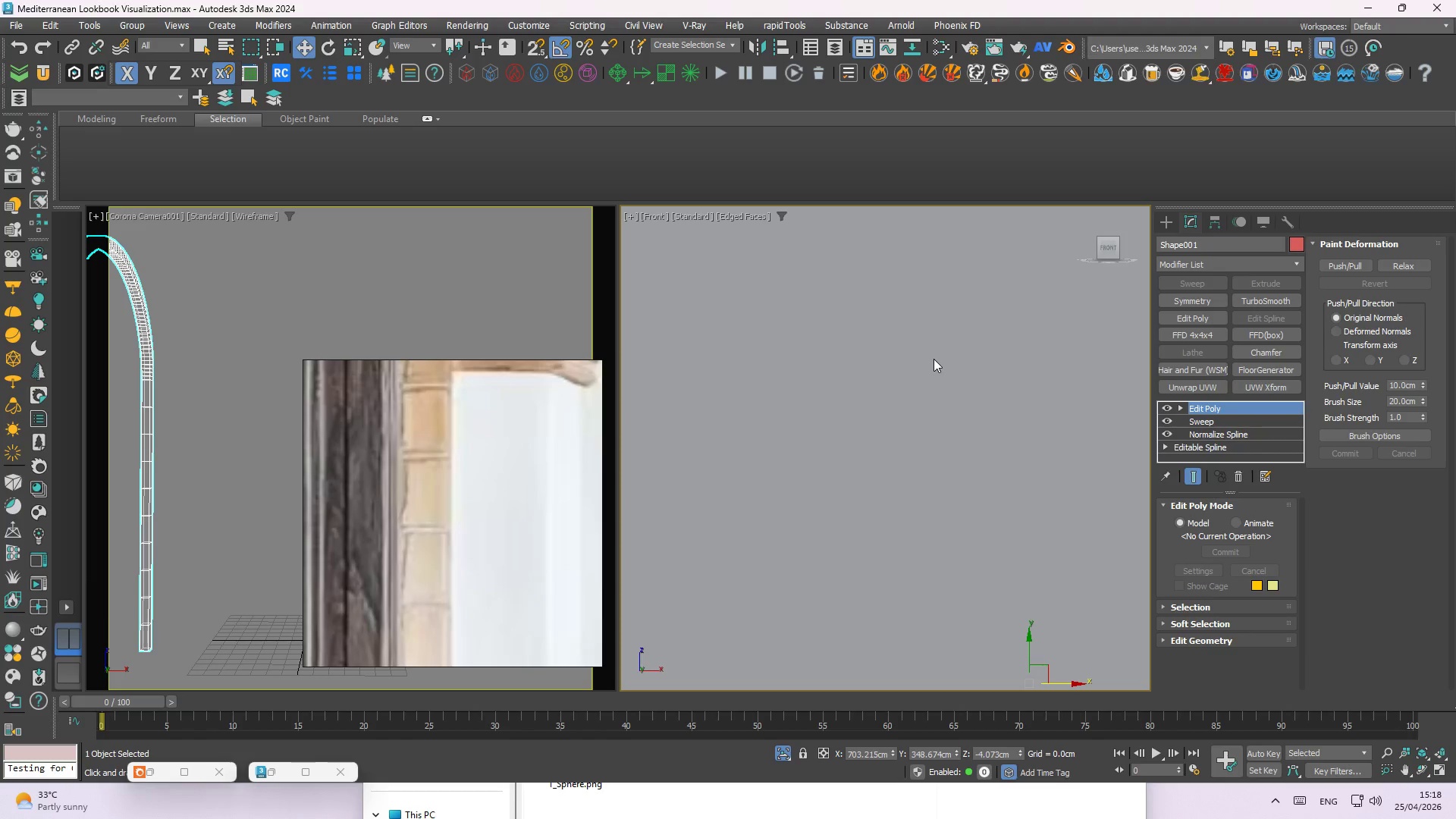 
scroll: coordinate [923, 506], scroll_direction: up, amount: 2.0
 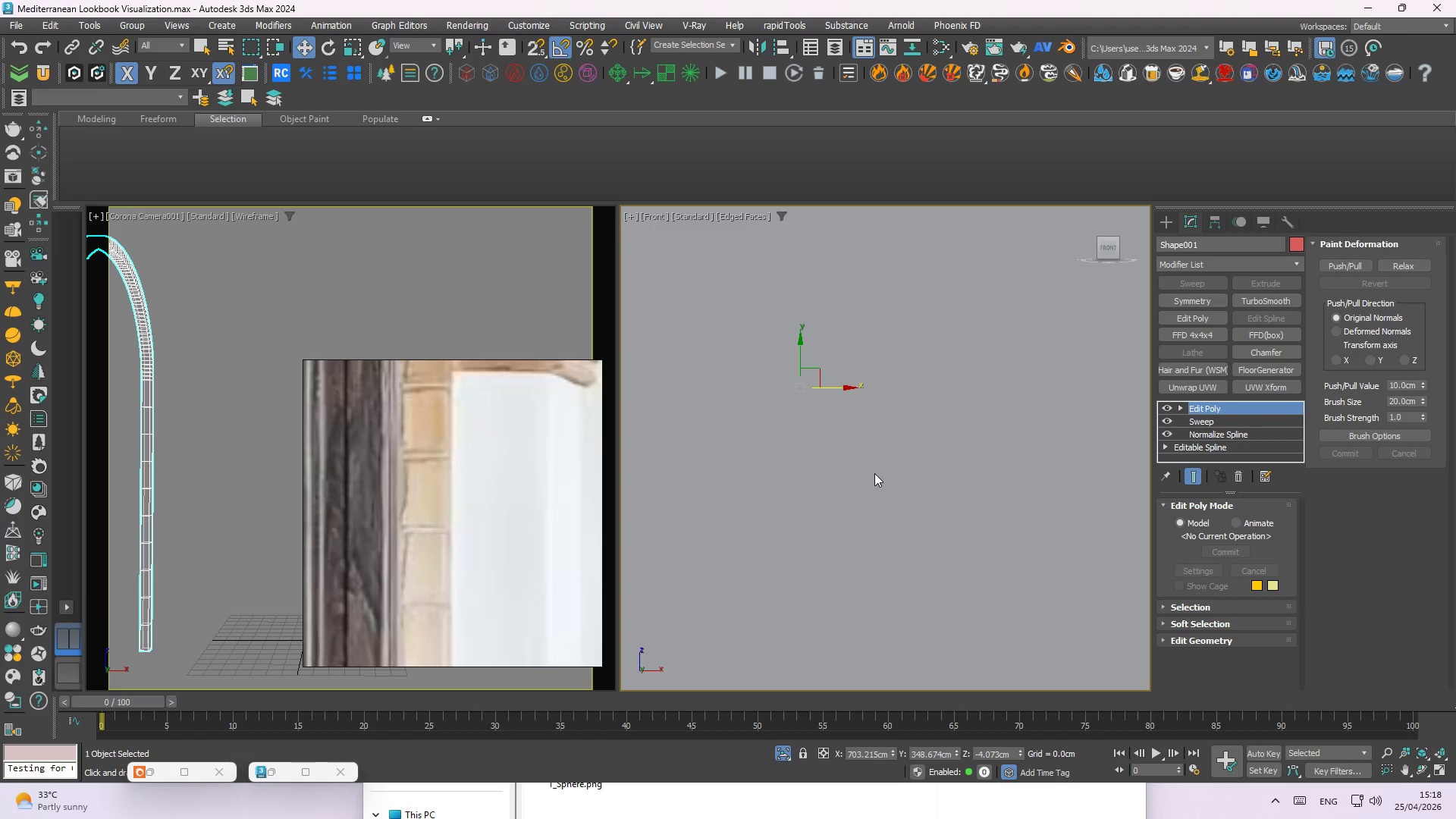 
key(Z)
 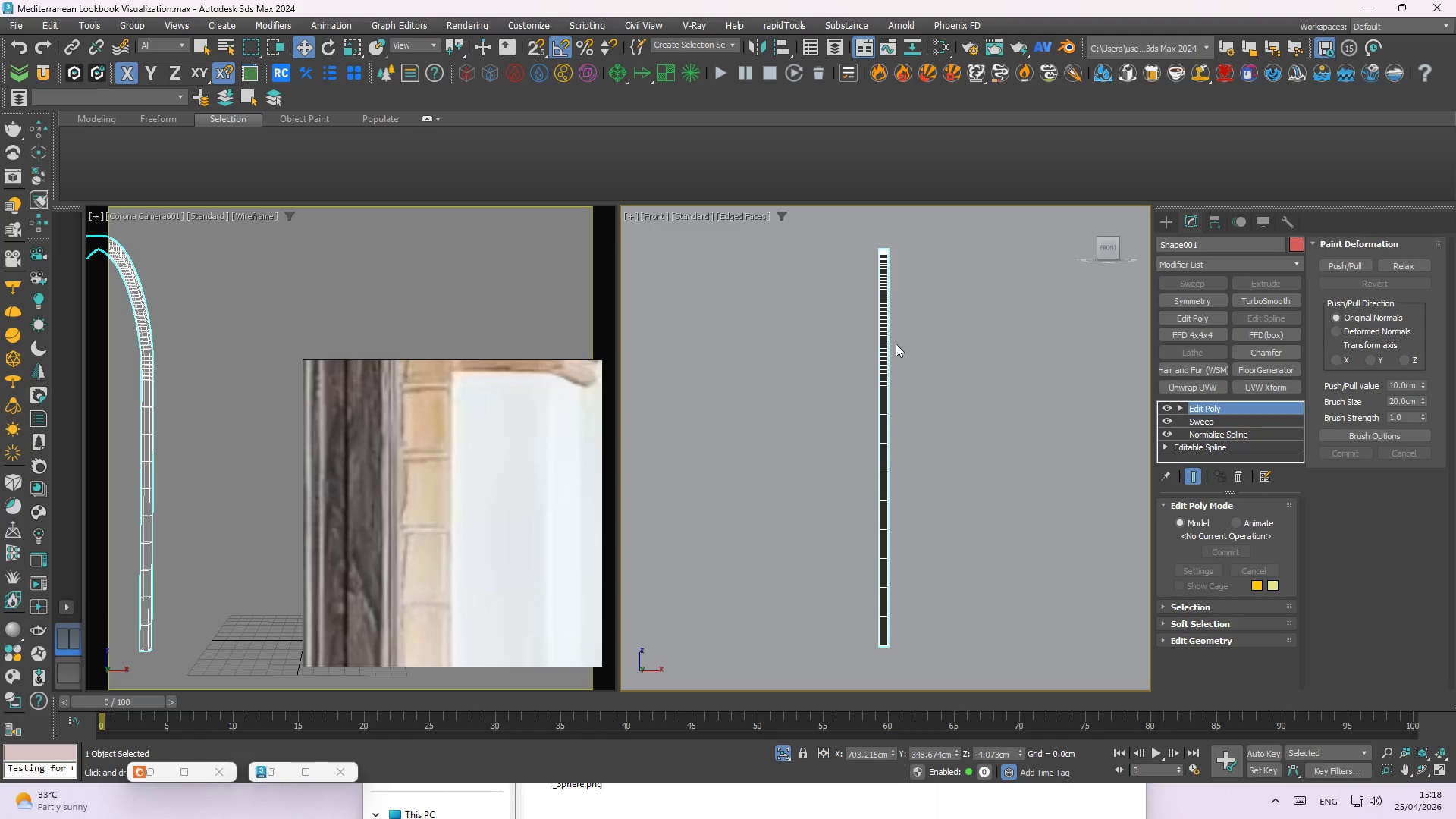 
scroll: coordinate [894, 300], scroll_direction: up, amount: 2.0
 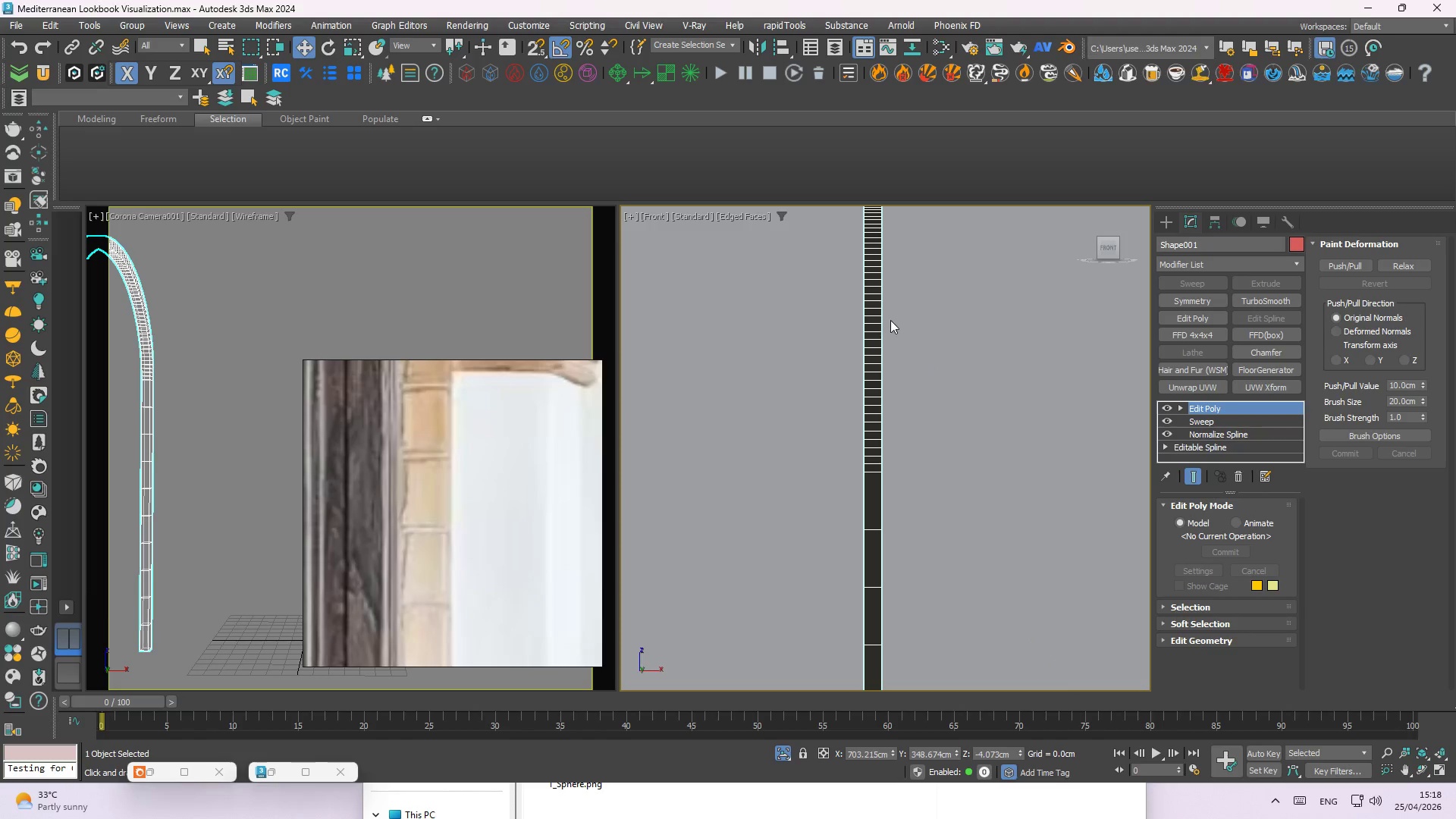 
scroll: coordinate [896, 318], scroll_direction: down, amount: 2.0
 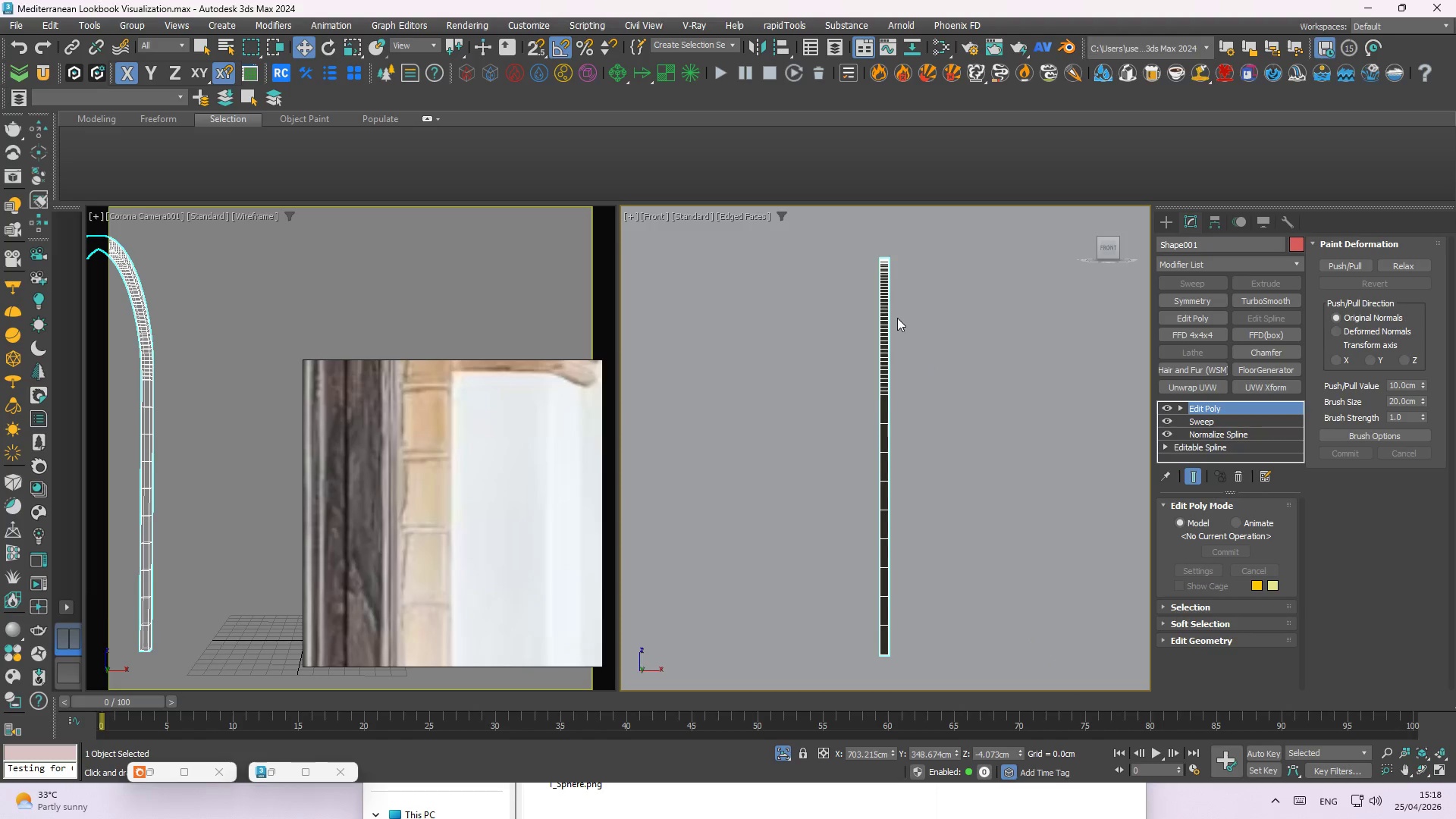 
key(1)
 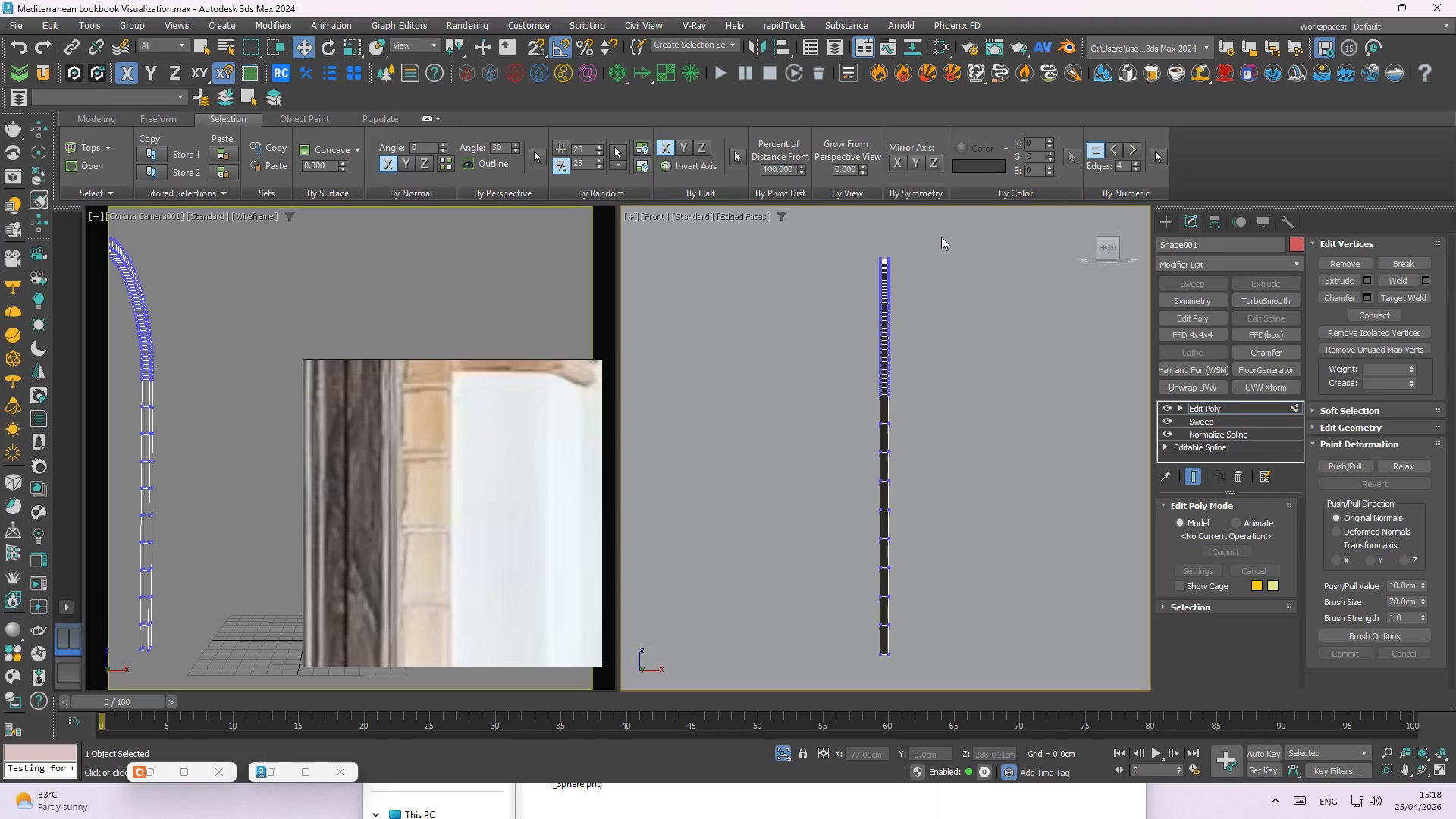 
left_click_drag(start_coordinate=[942, 237], to_coordinate=[886, 676])
 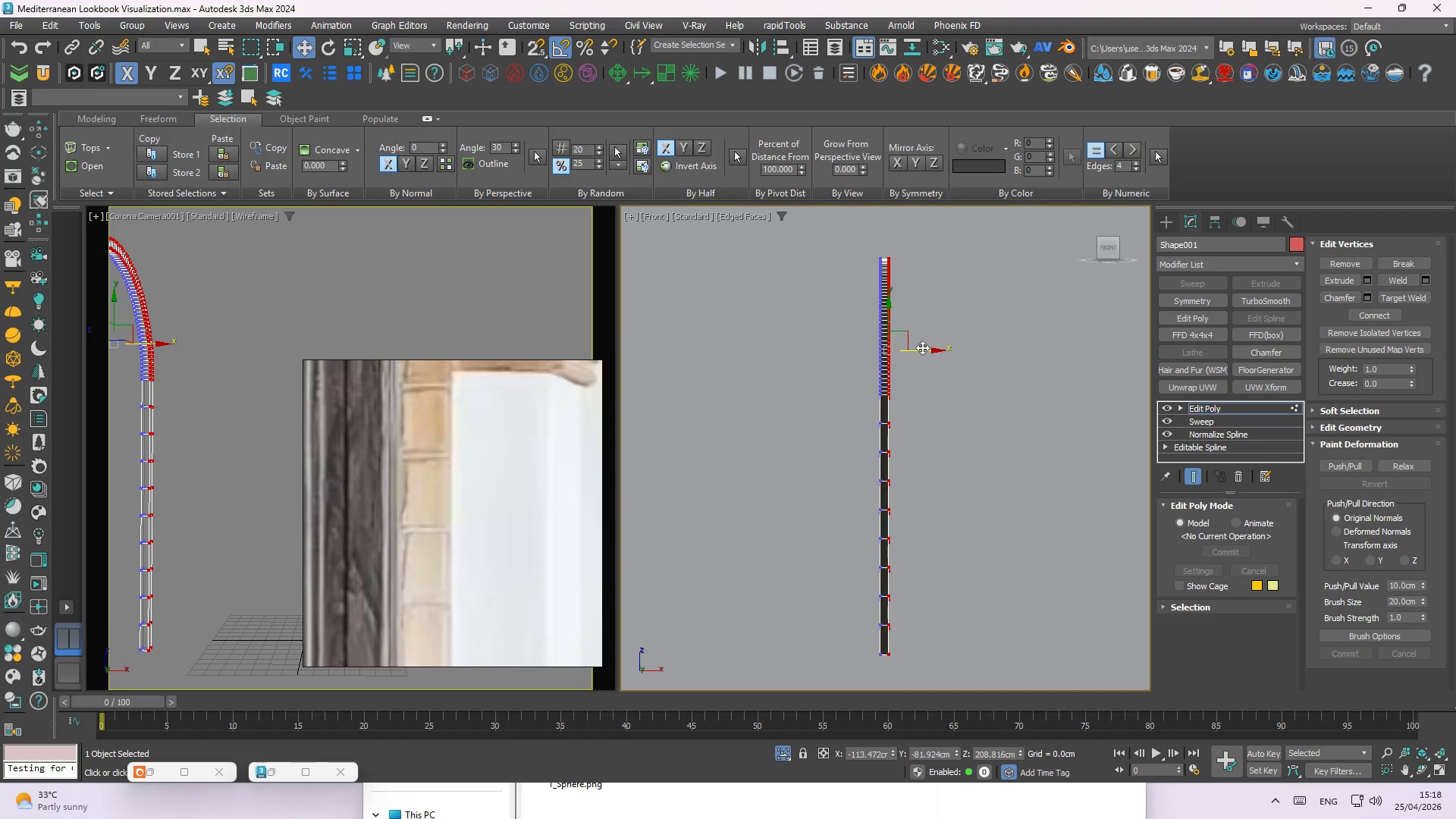 
left_click_drag(start_coordinate=[924, 350], to_coordinate=[933, 350])
 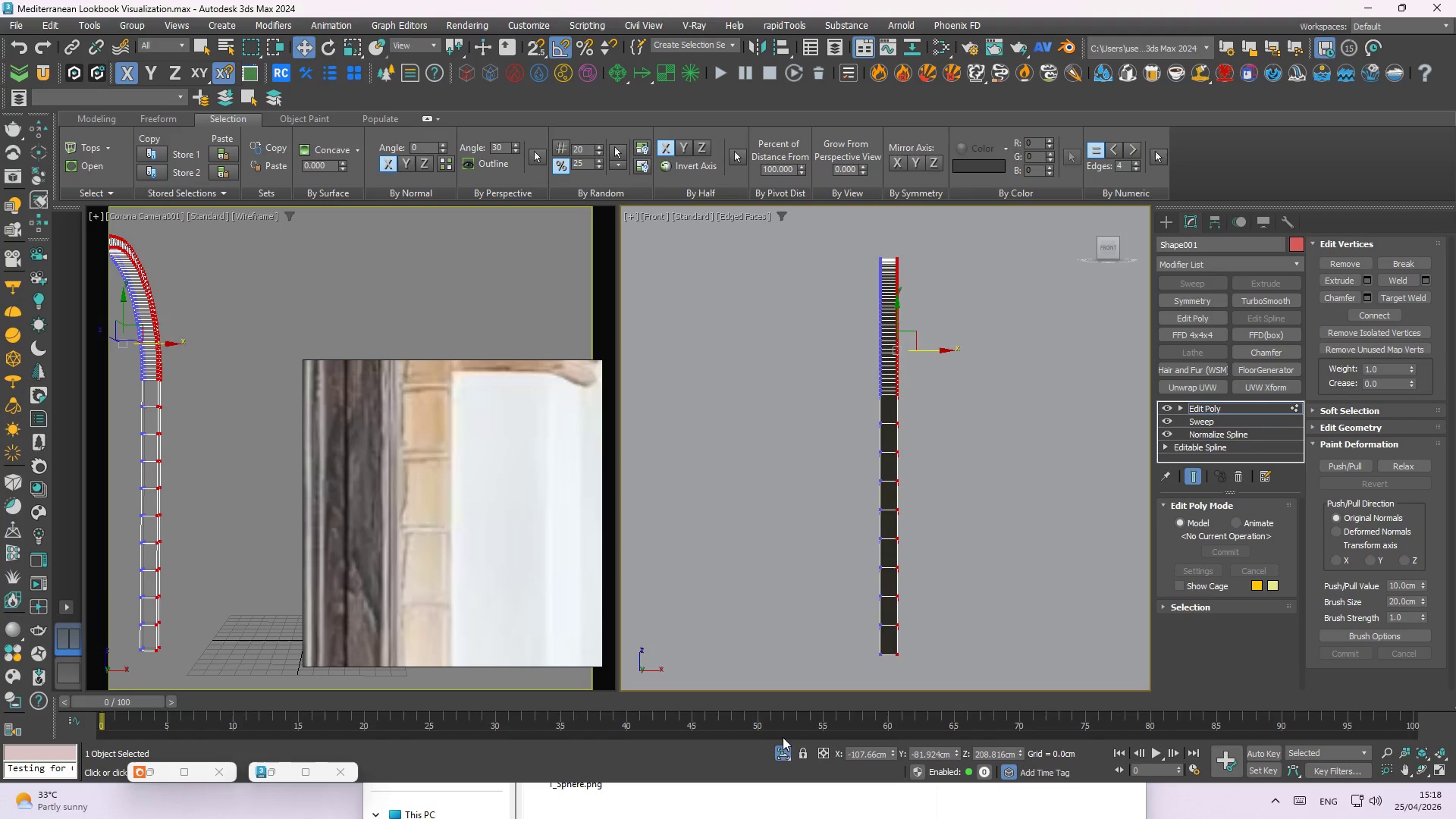 
left_click([791, 755])
 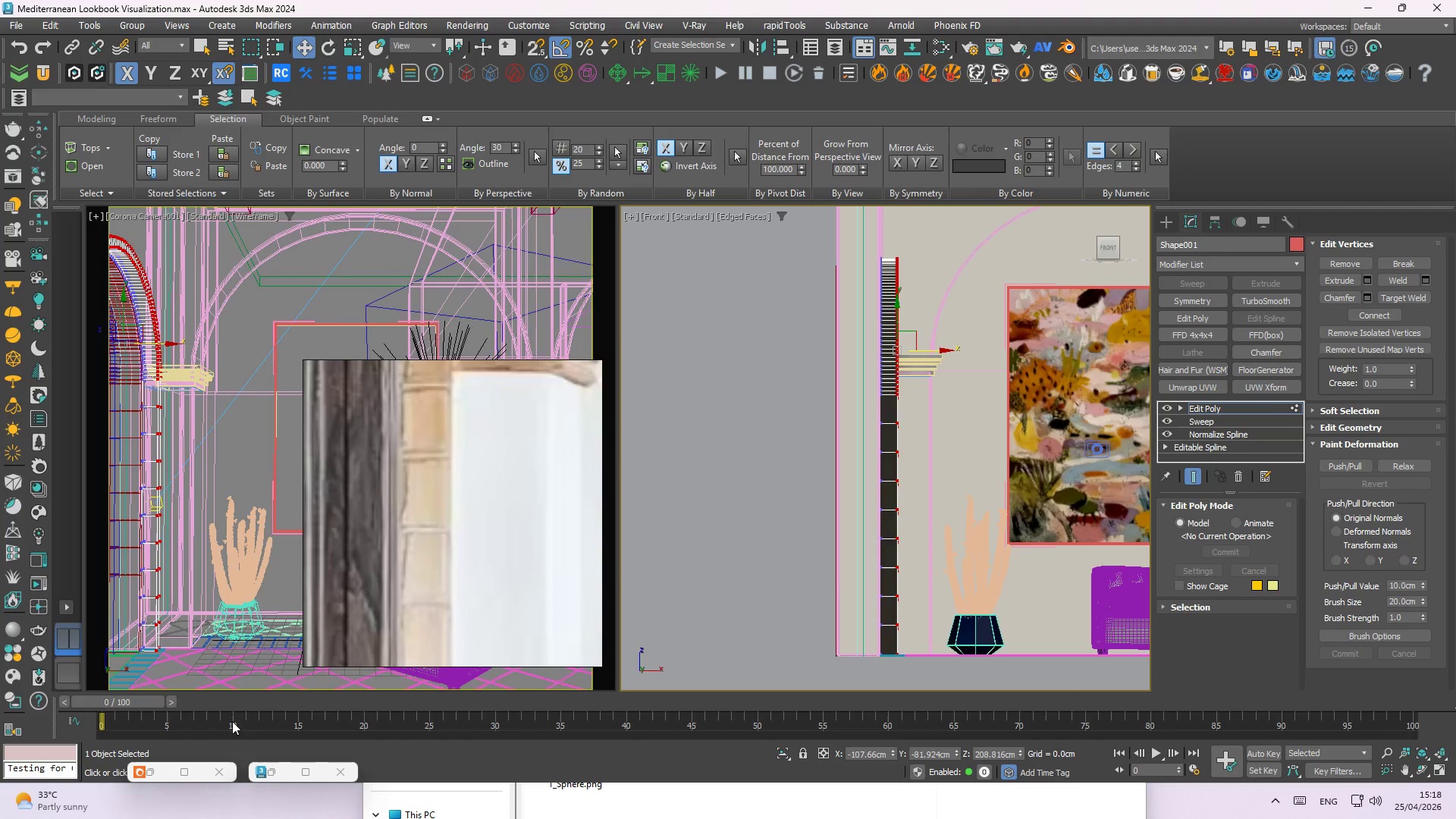 
left_click([158, 769])
 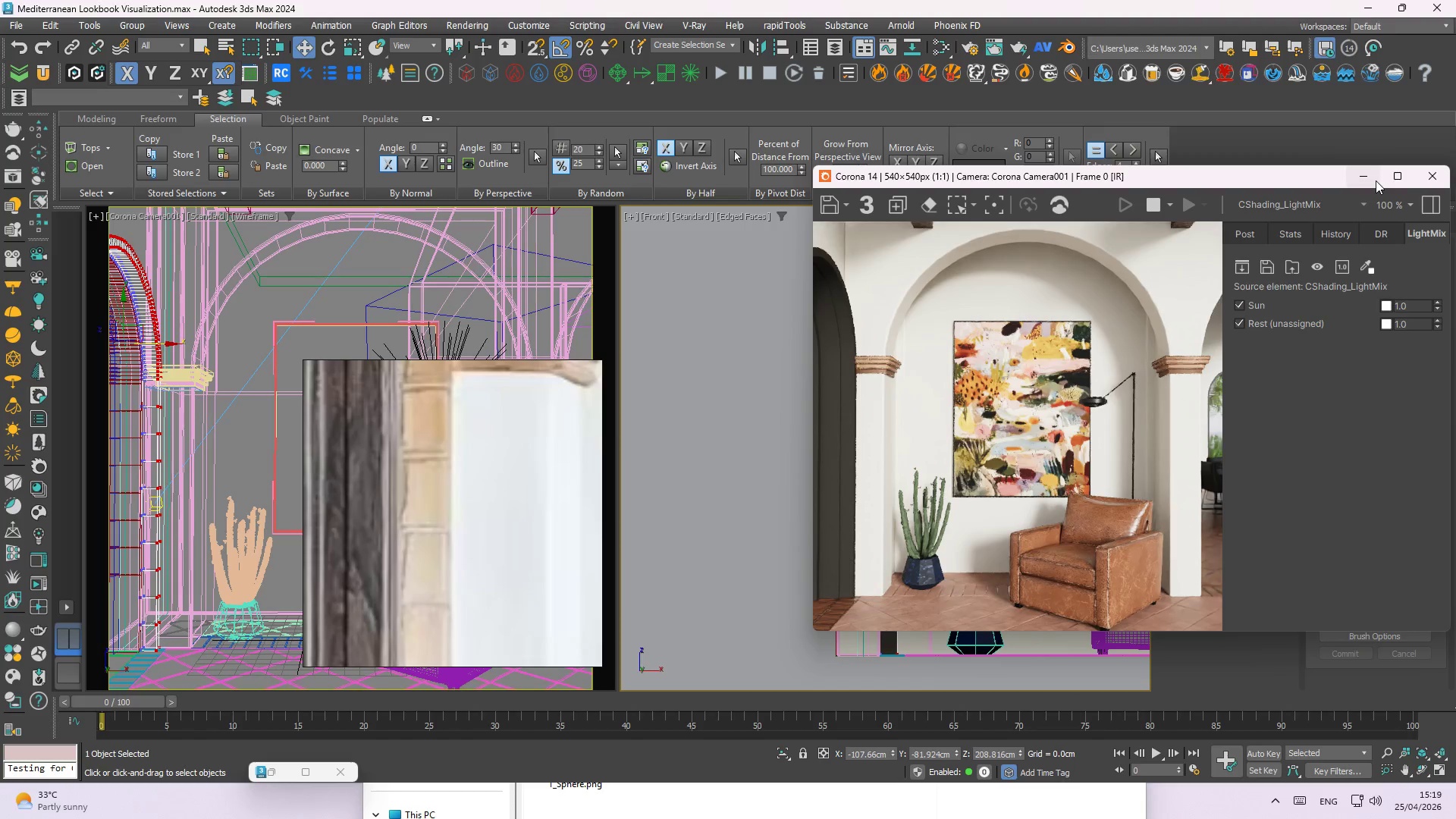 
wait(11.33)
 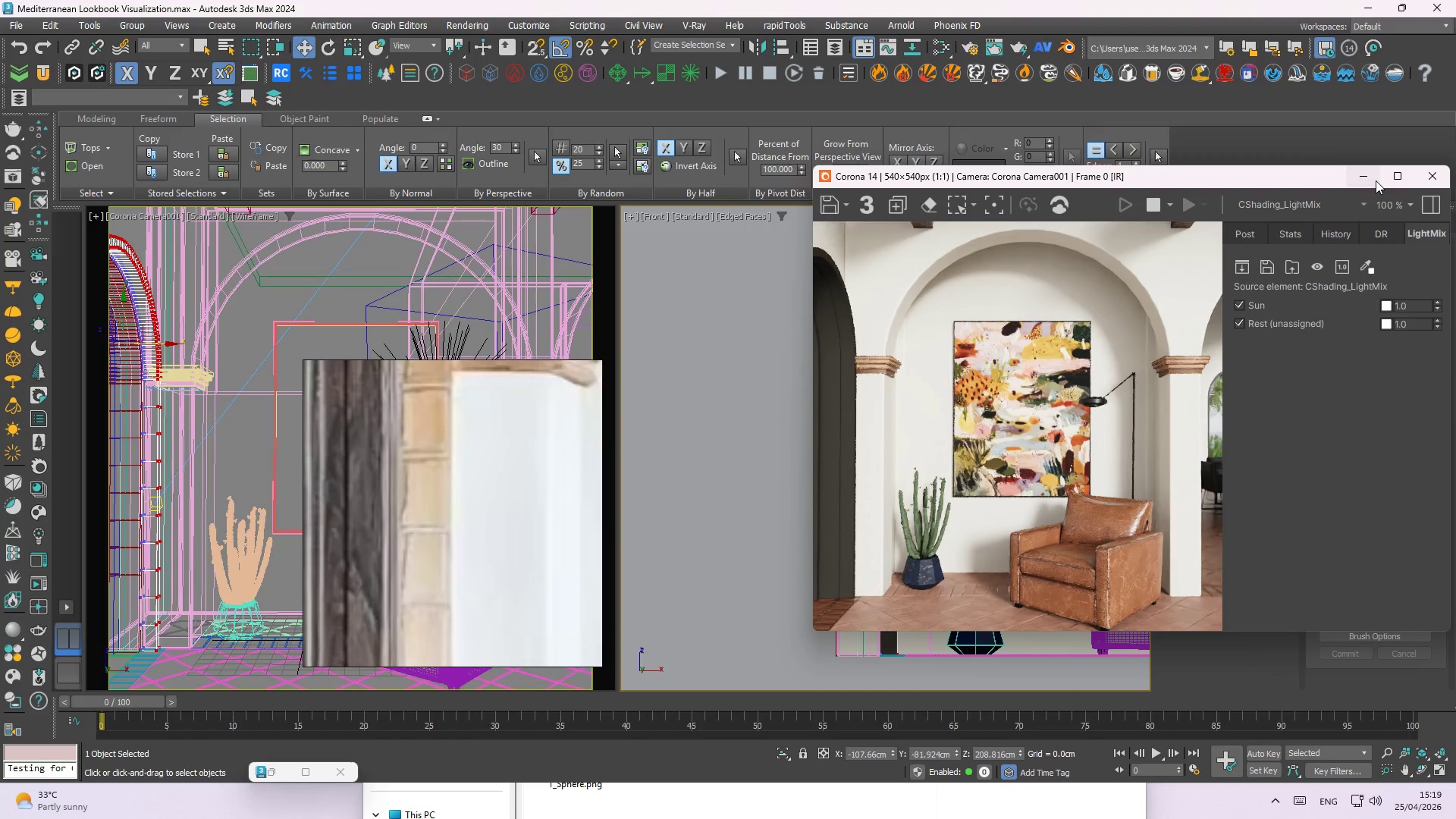 
left_click([1376, 180])
 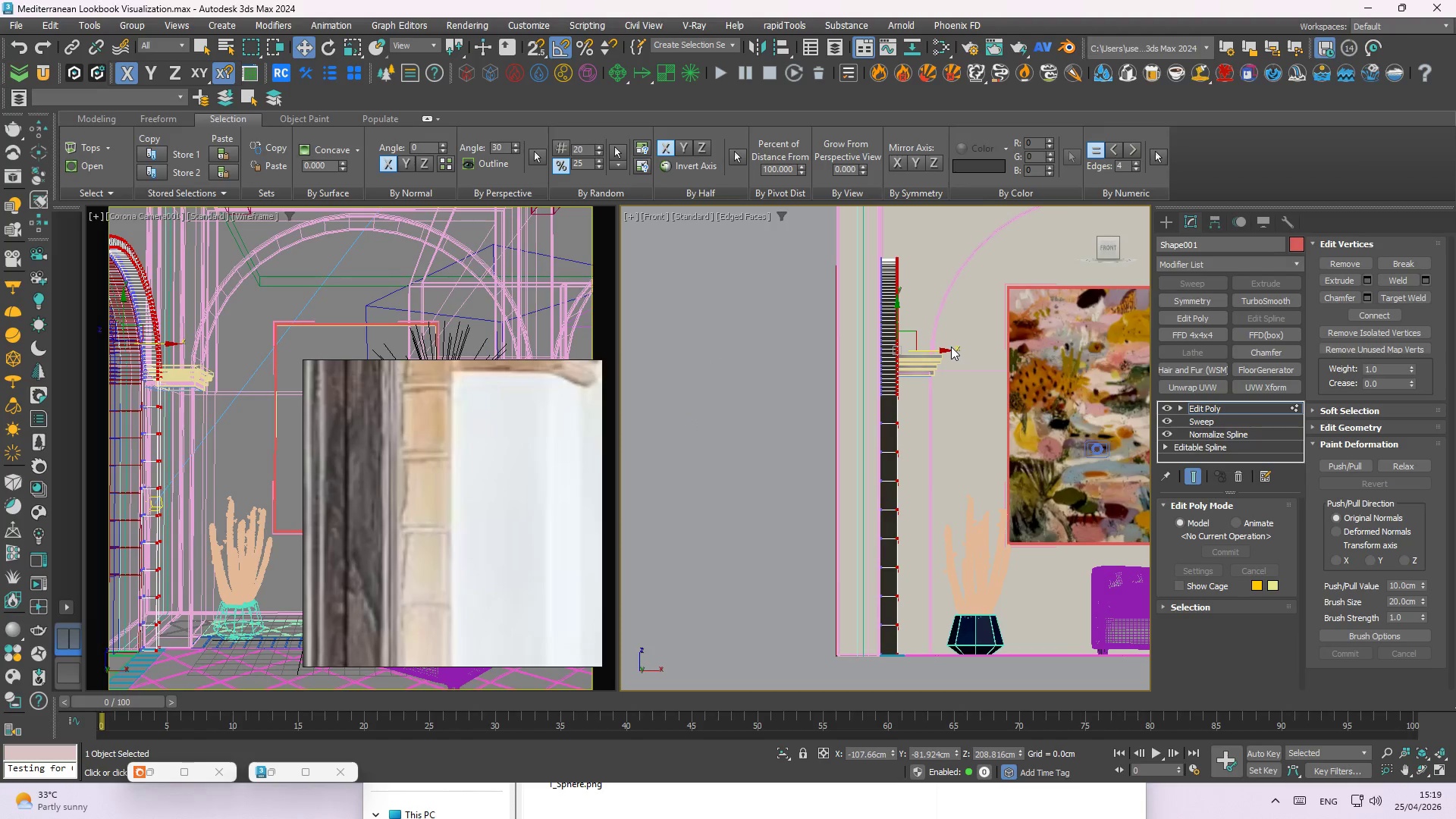 
wait(8.61)
 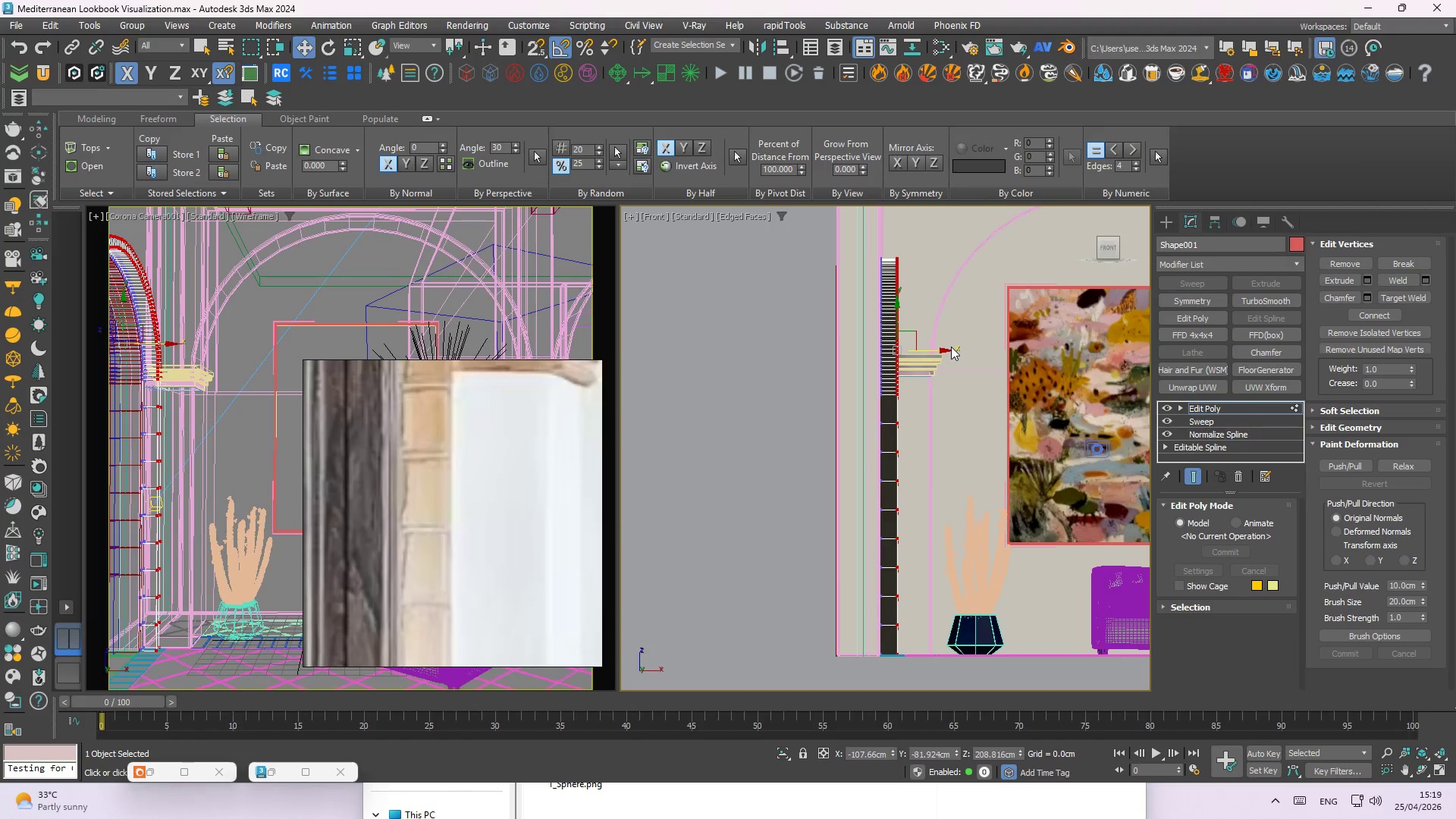 
left_click([1300, 407])
 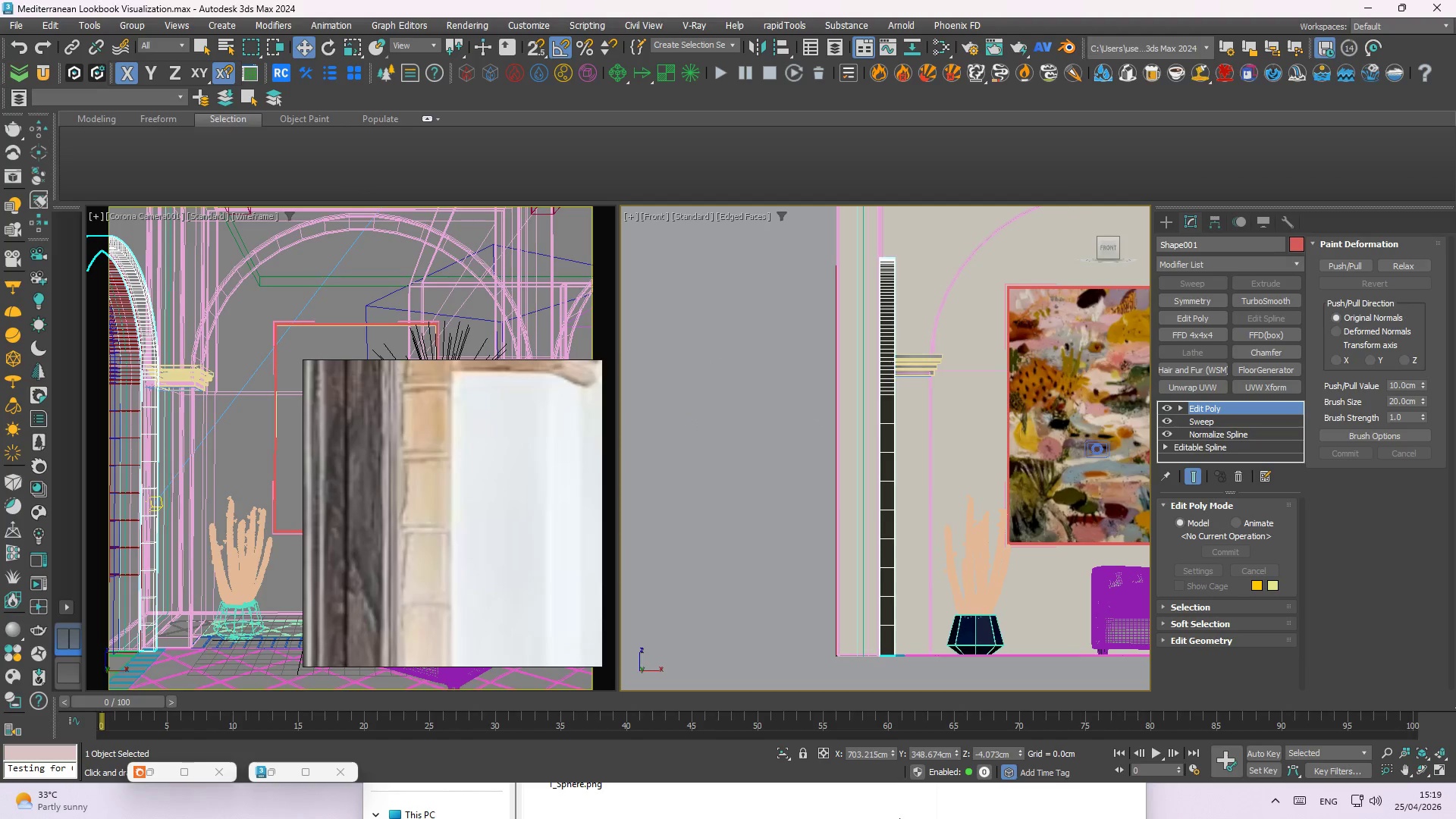 
left_click([917, 805])
 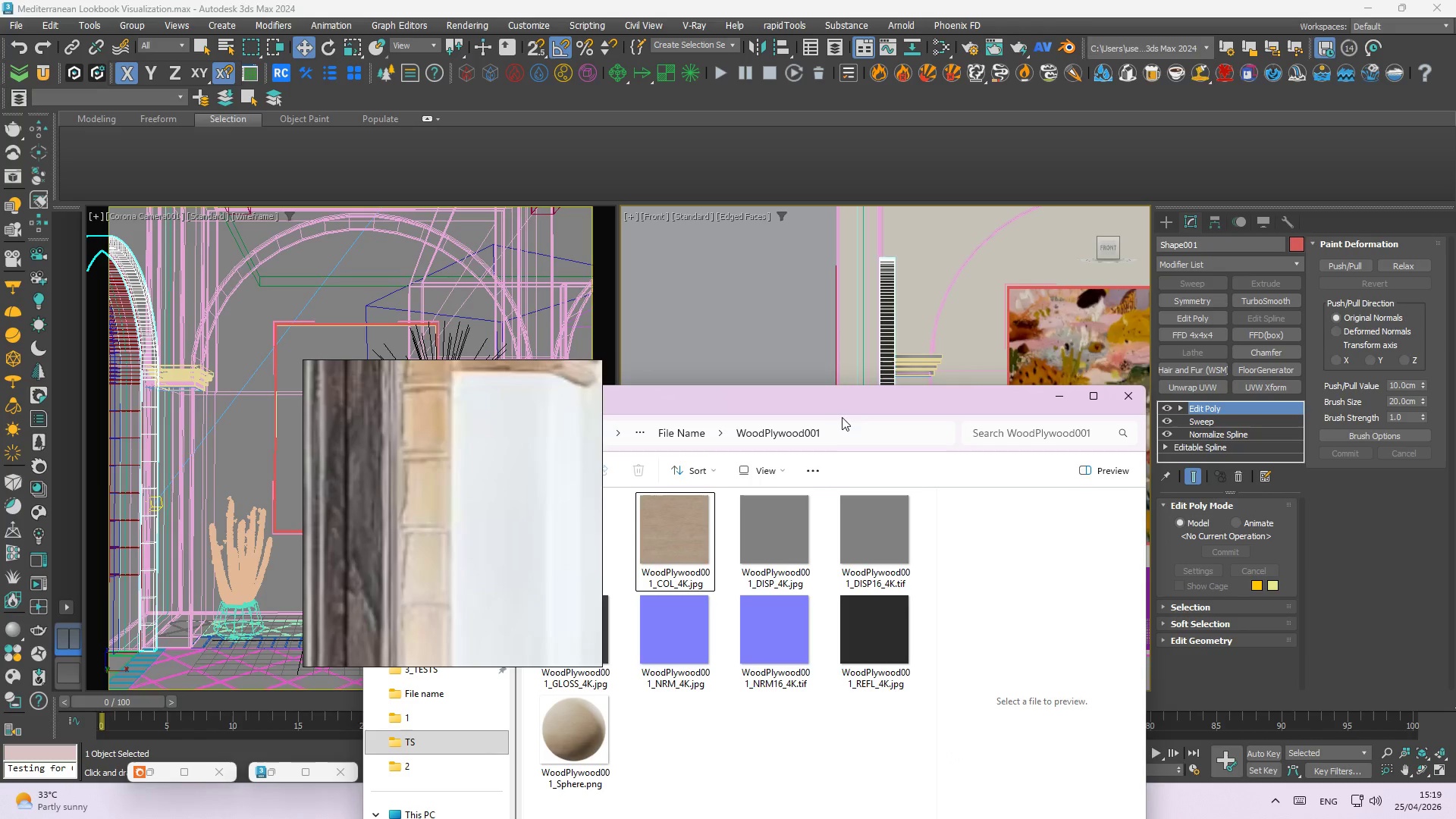 
left_click_drag(start_coordinate=[842, 409], to_coordinate=[870, 176])
 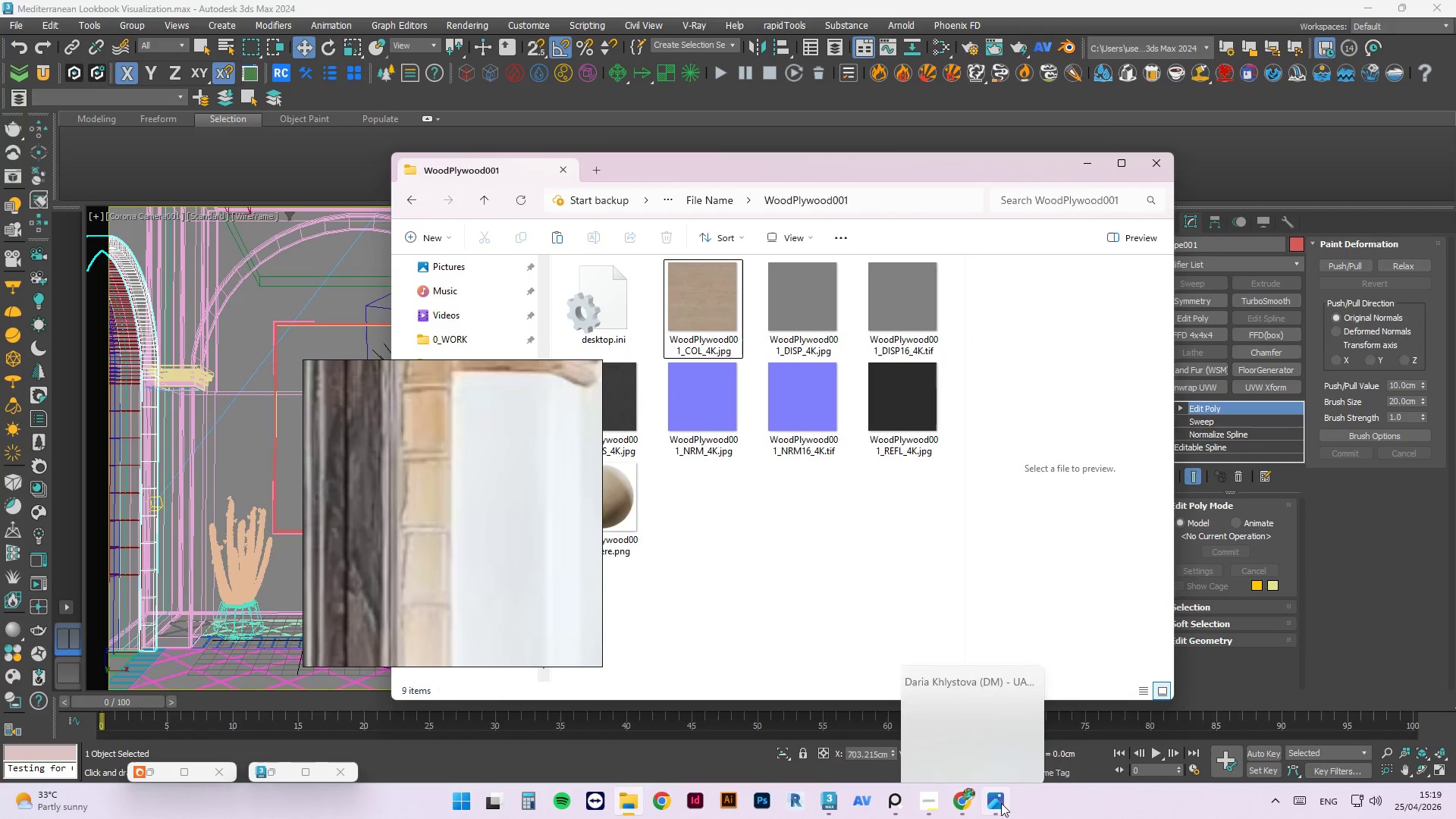 
left_click([1001, 803])
 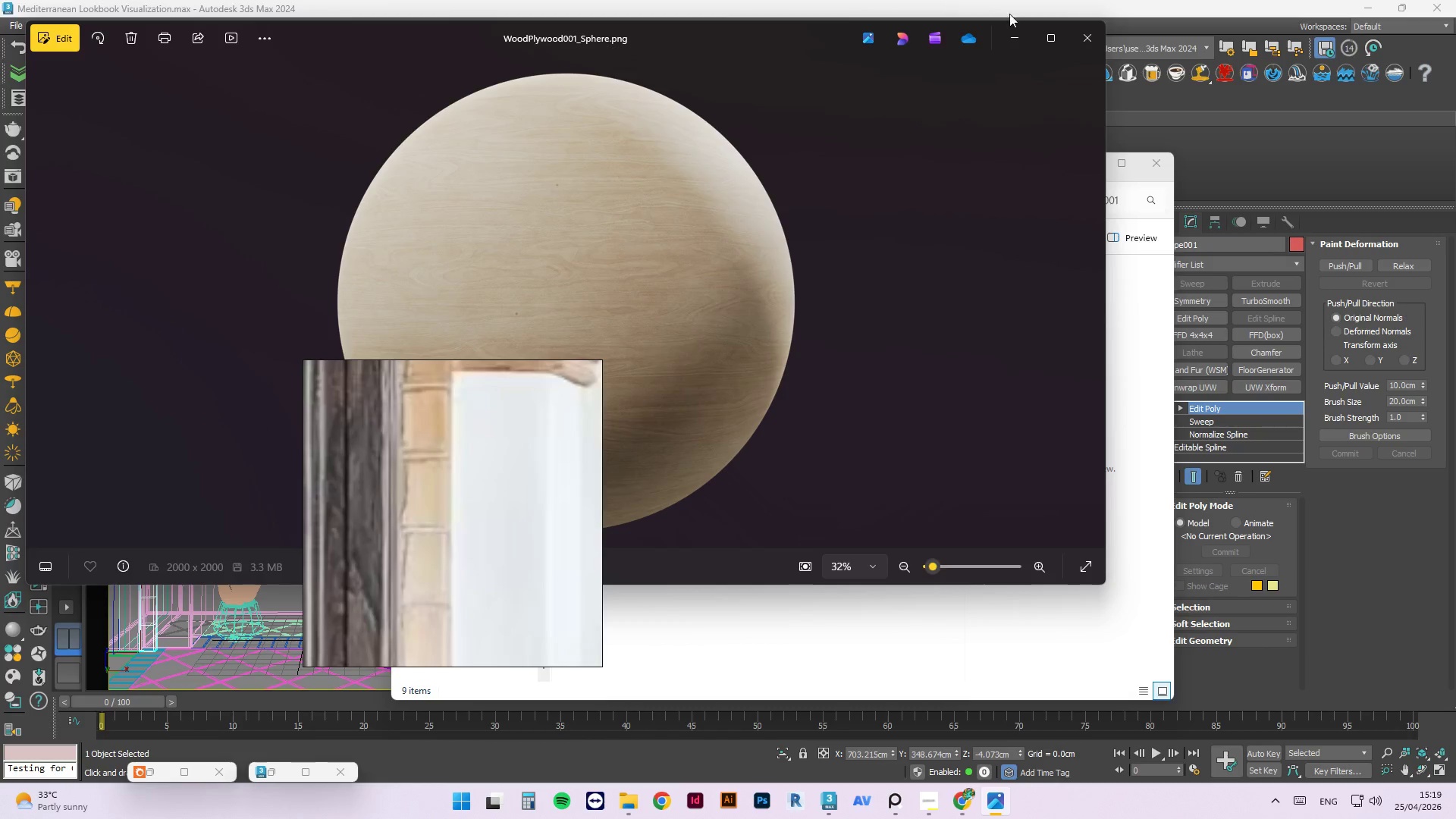 
left_click([1098, 43])
 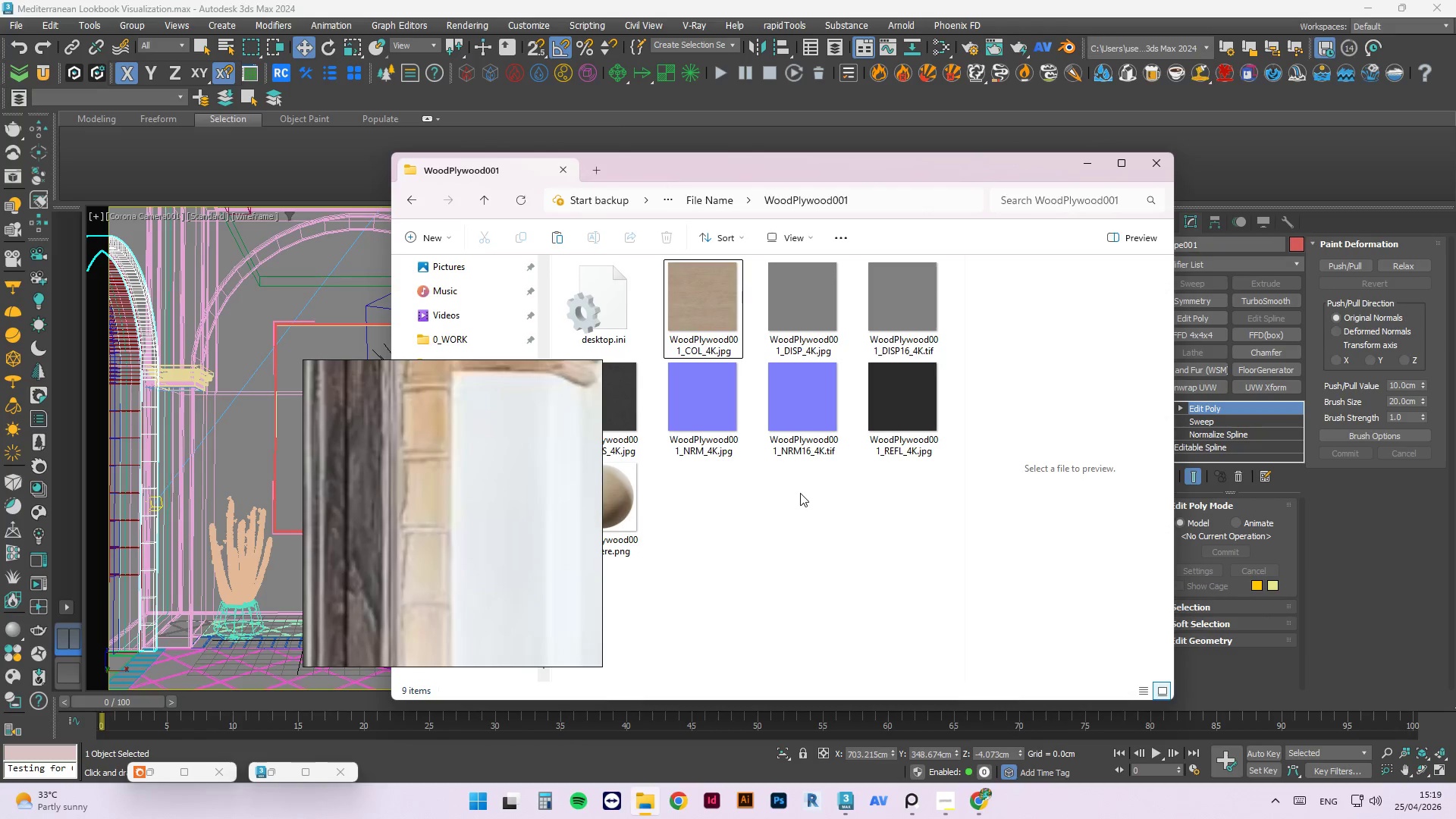 
left_click([724, 529])
 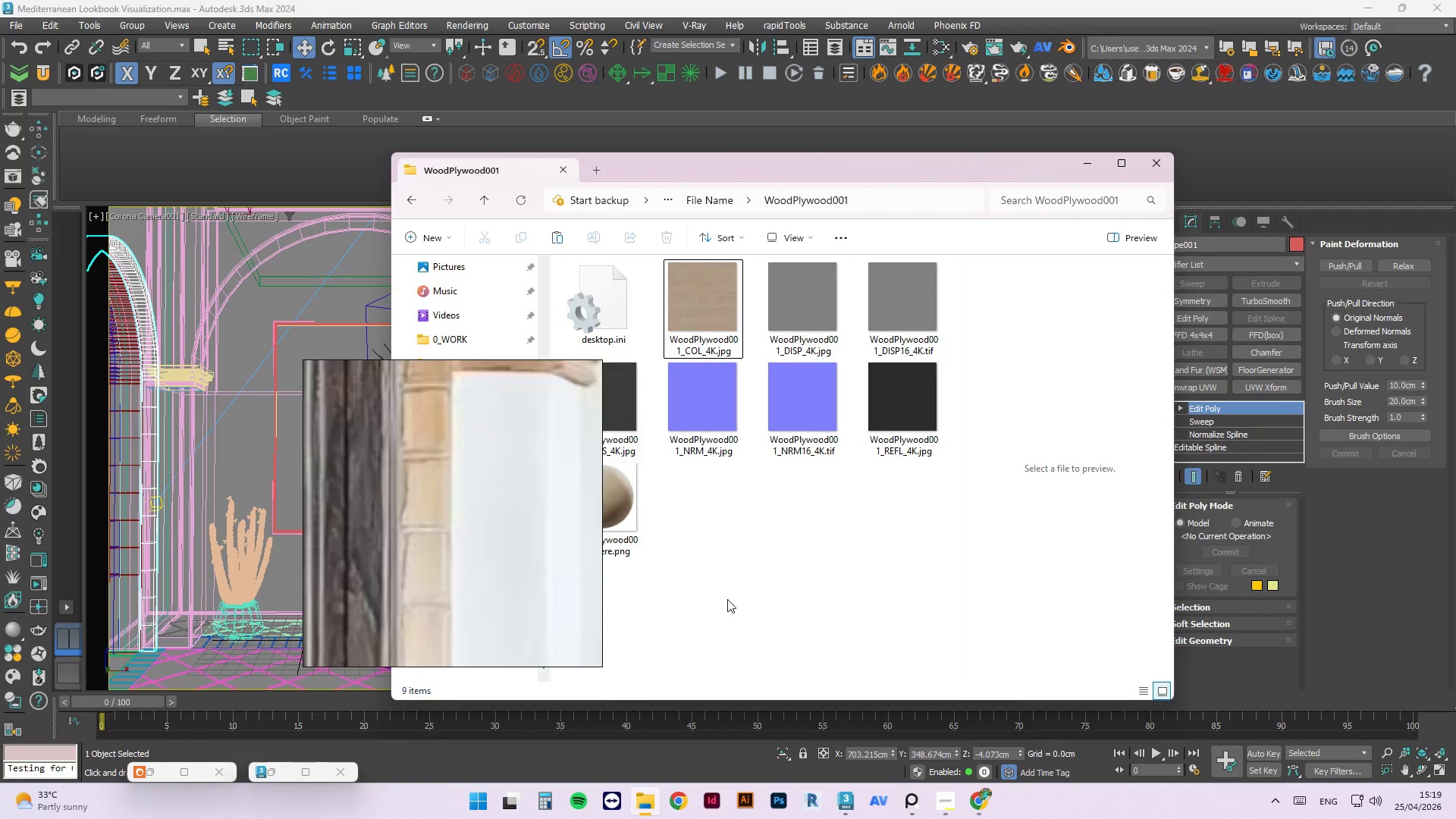 
wait(5.59)
 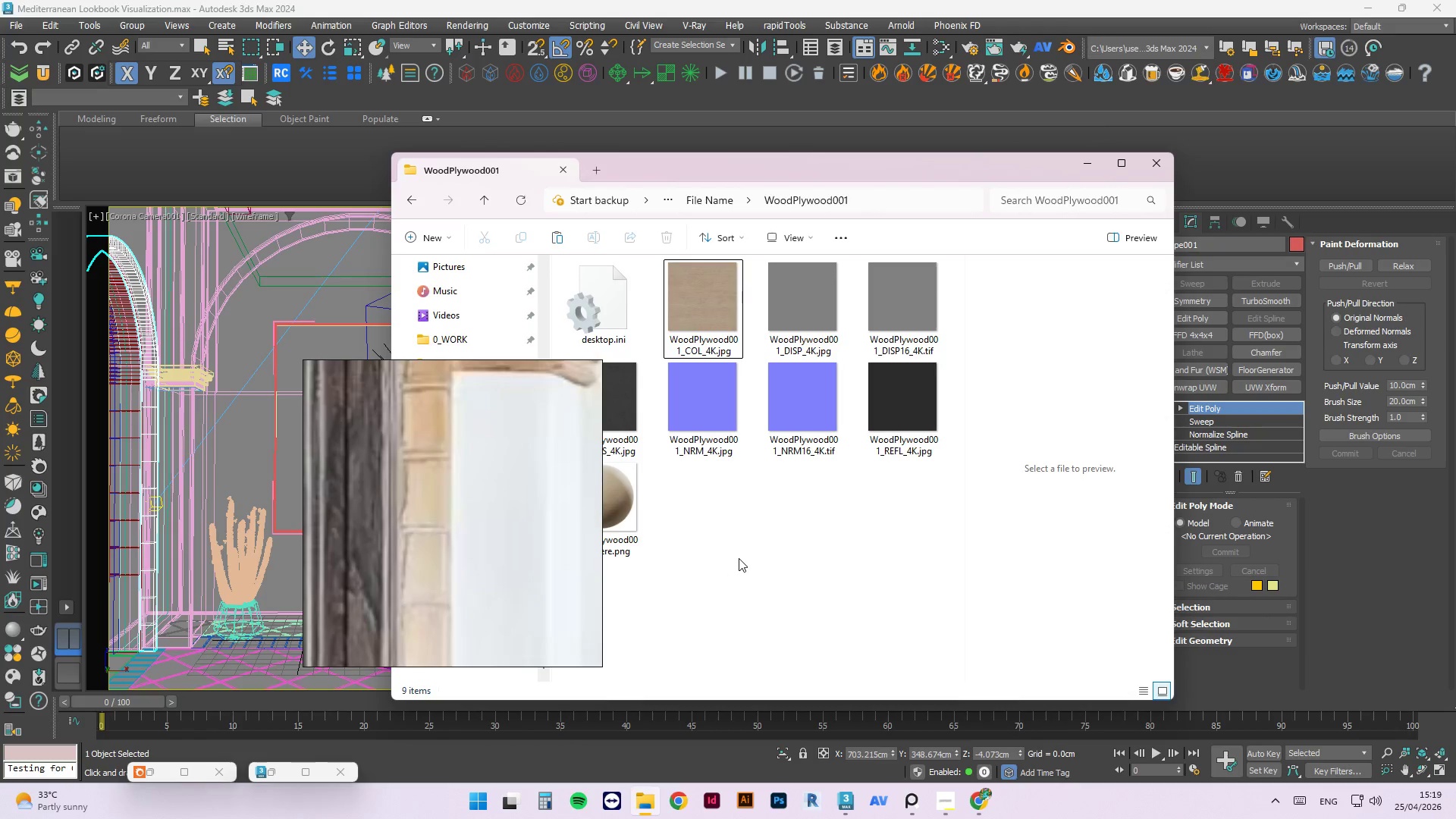 
scroll: coordinate [455, 526], scroll_direction: down, amount: 4.0
 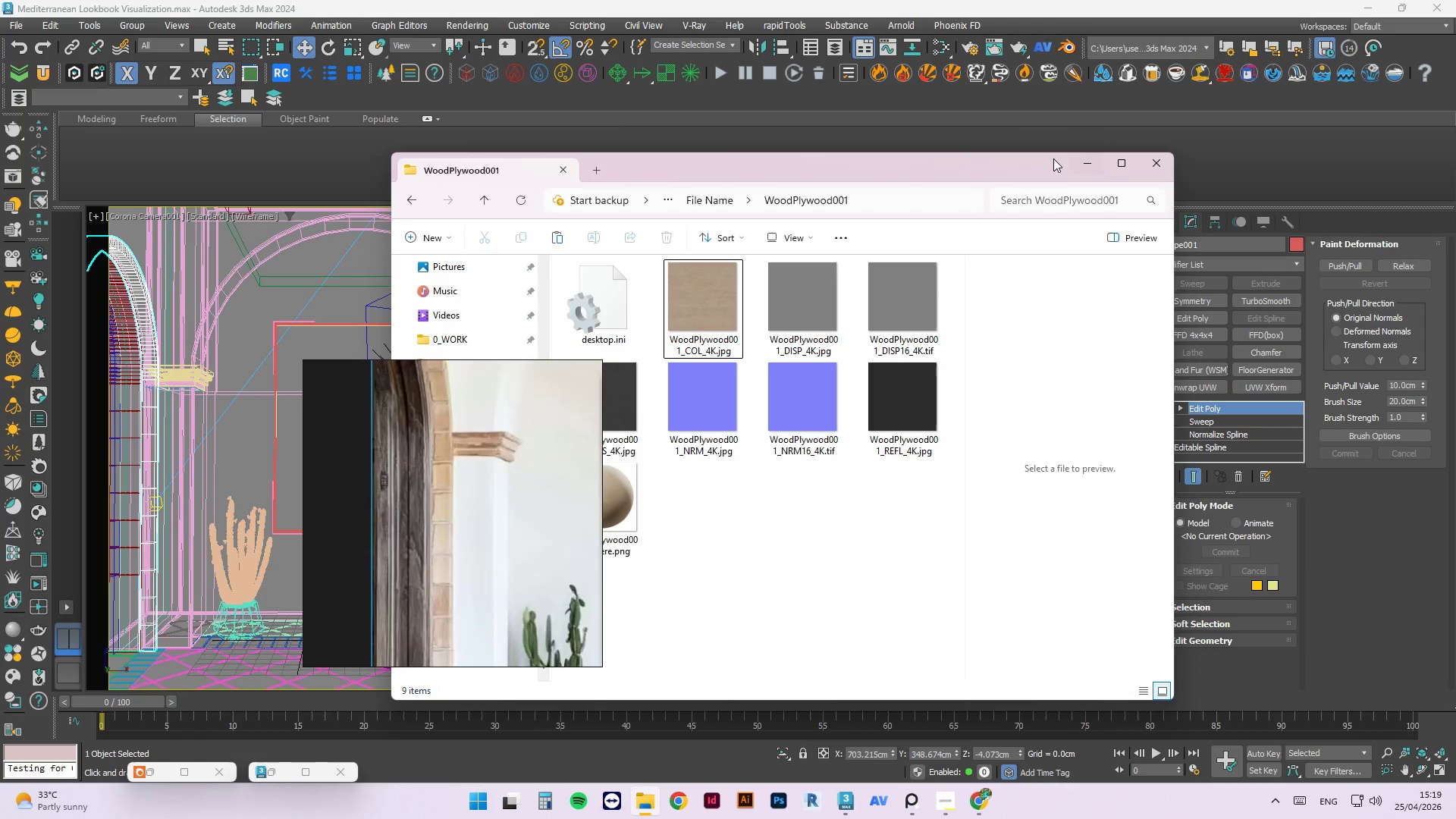 
left_click([1091, 162])
 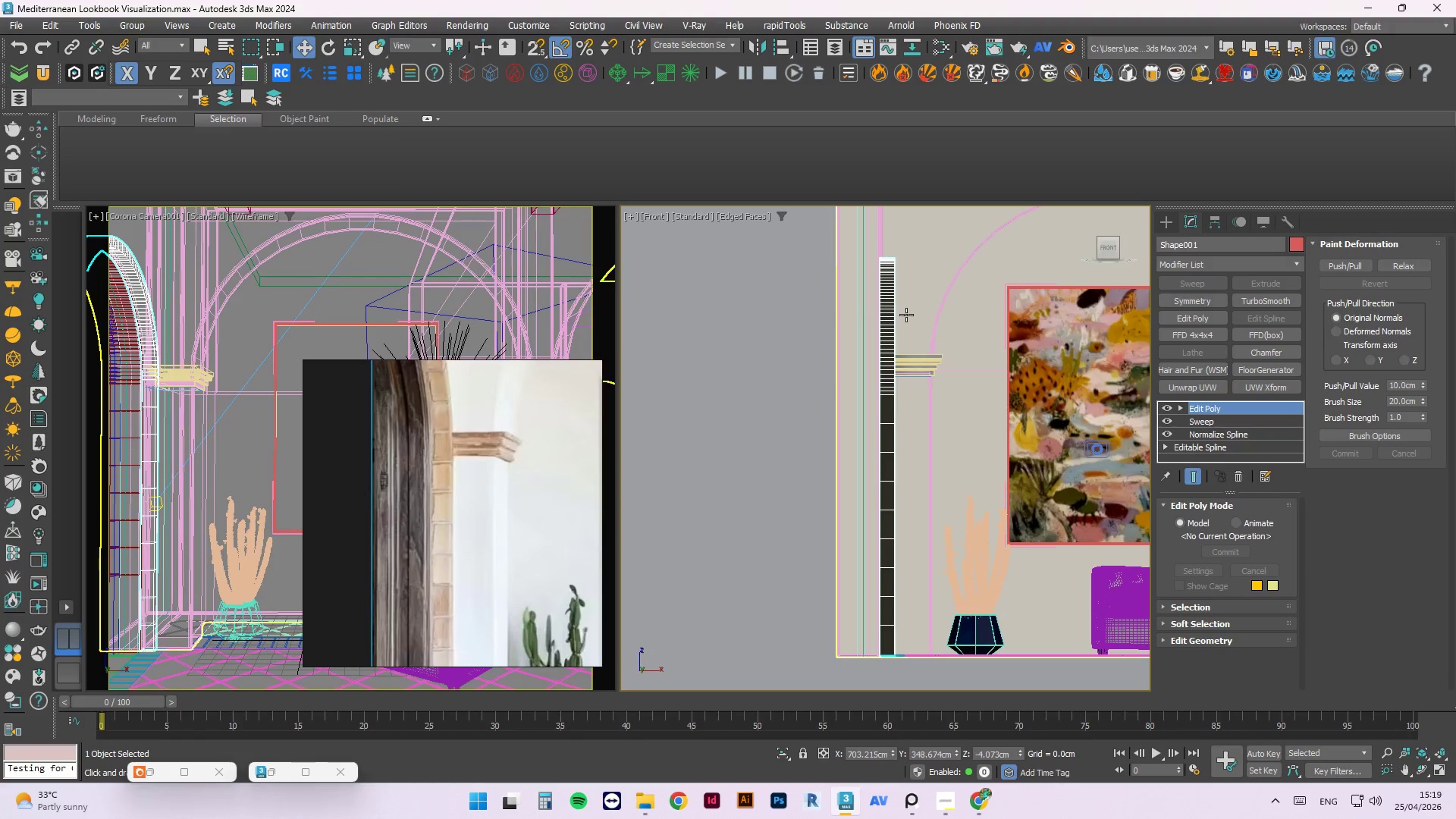 
hold_key(key=AltLeft, duration=1.38)
 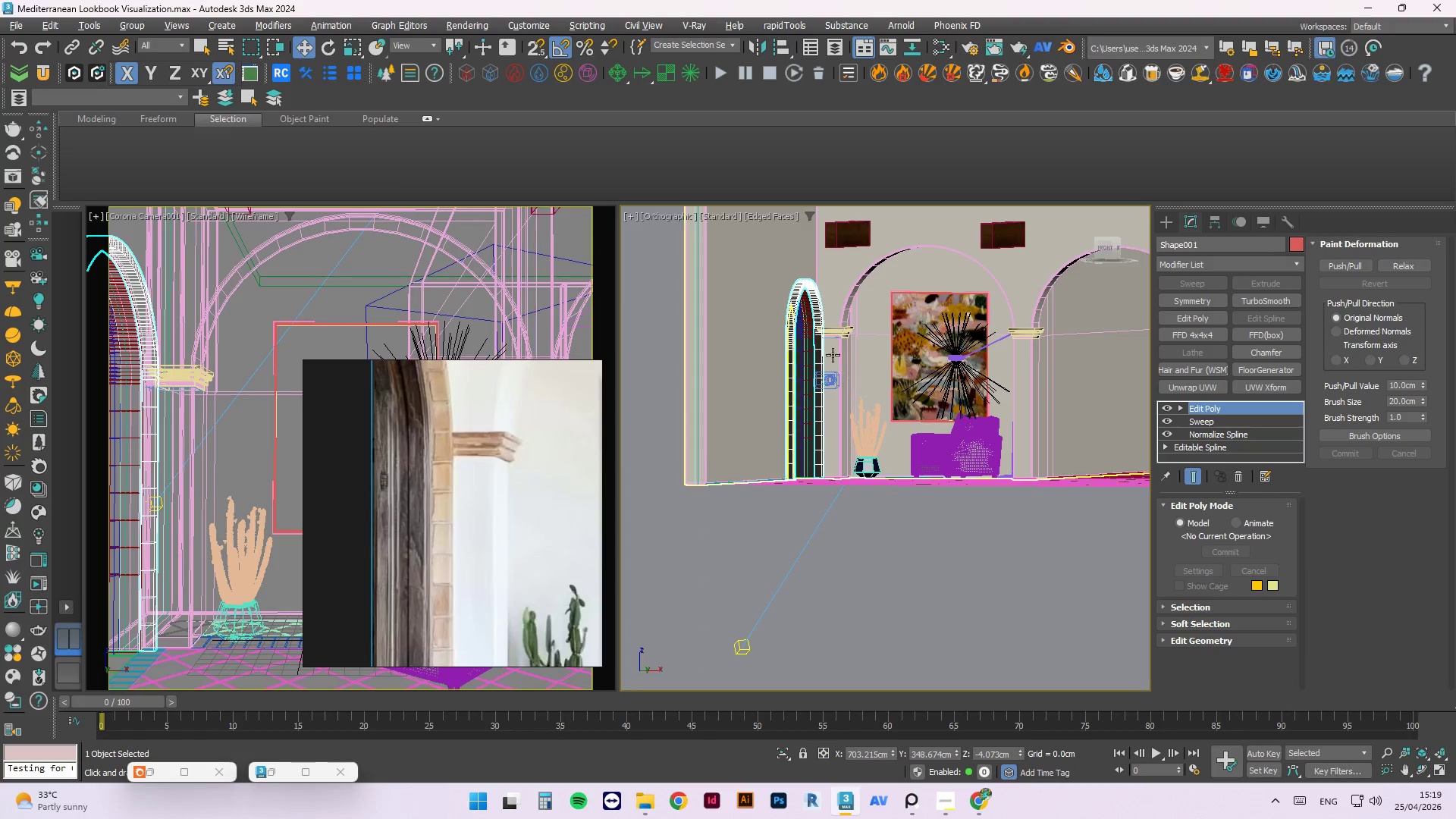 
scroll: coordinate [807, 331], scroll_direction: down, amount: 2.0
 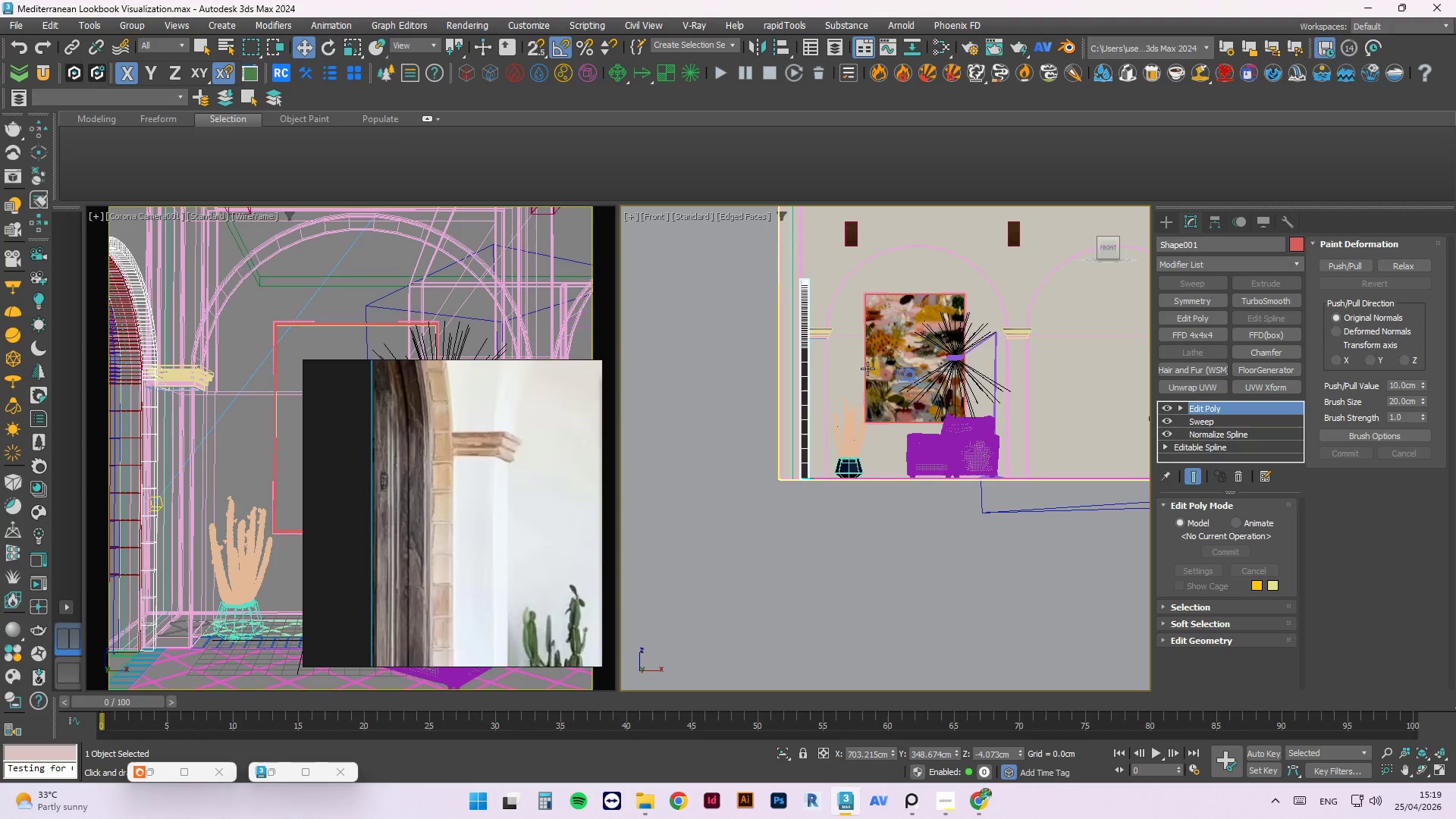 
scroll: coordinate [808, 362], scroll_direction: up, amount: 5.0
 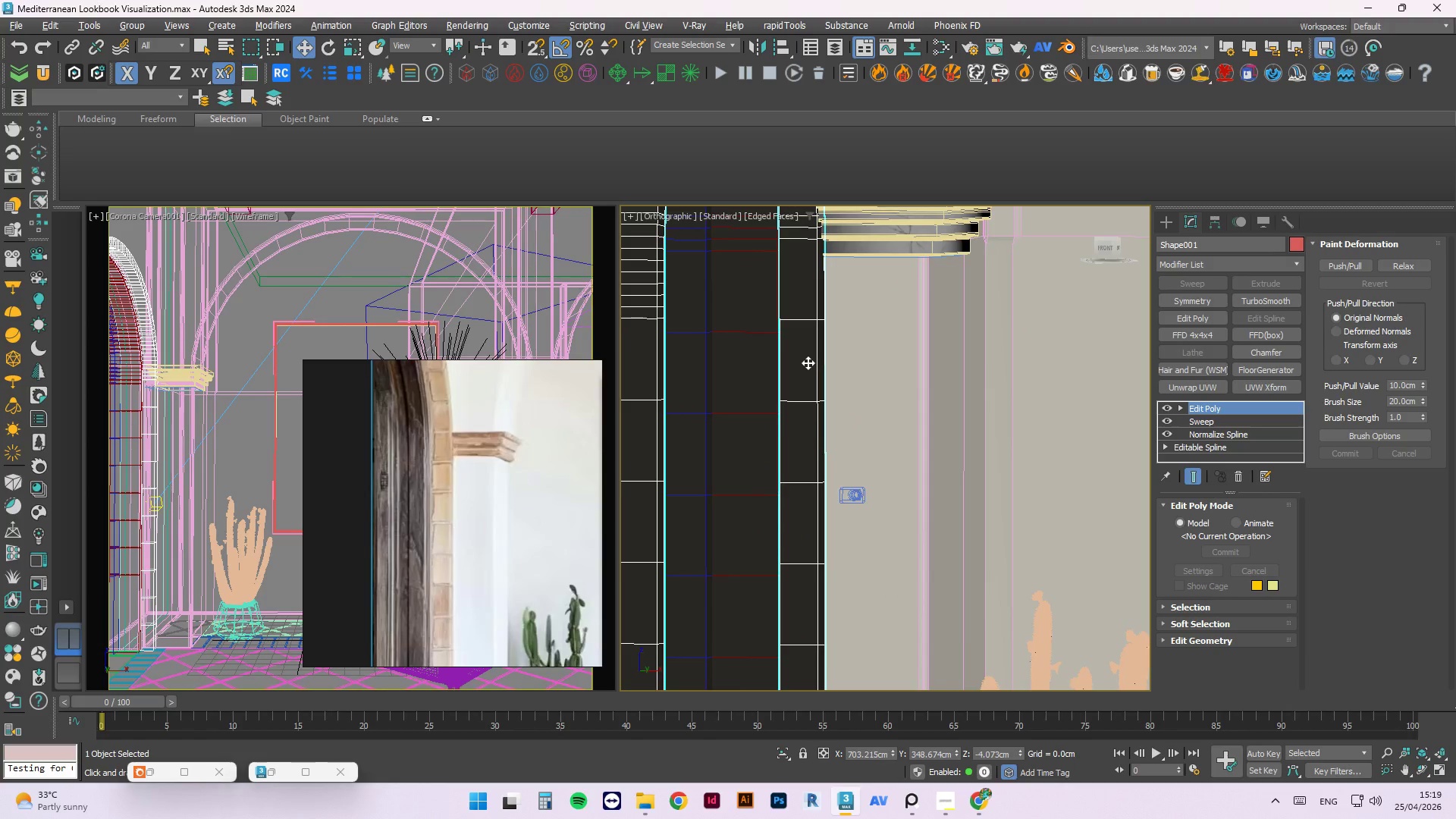 
scroll: coordinate [808, 362], scroll_direction: down, amount: 2.0
 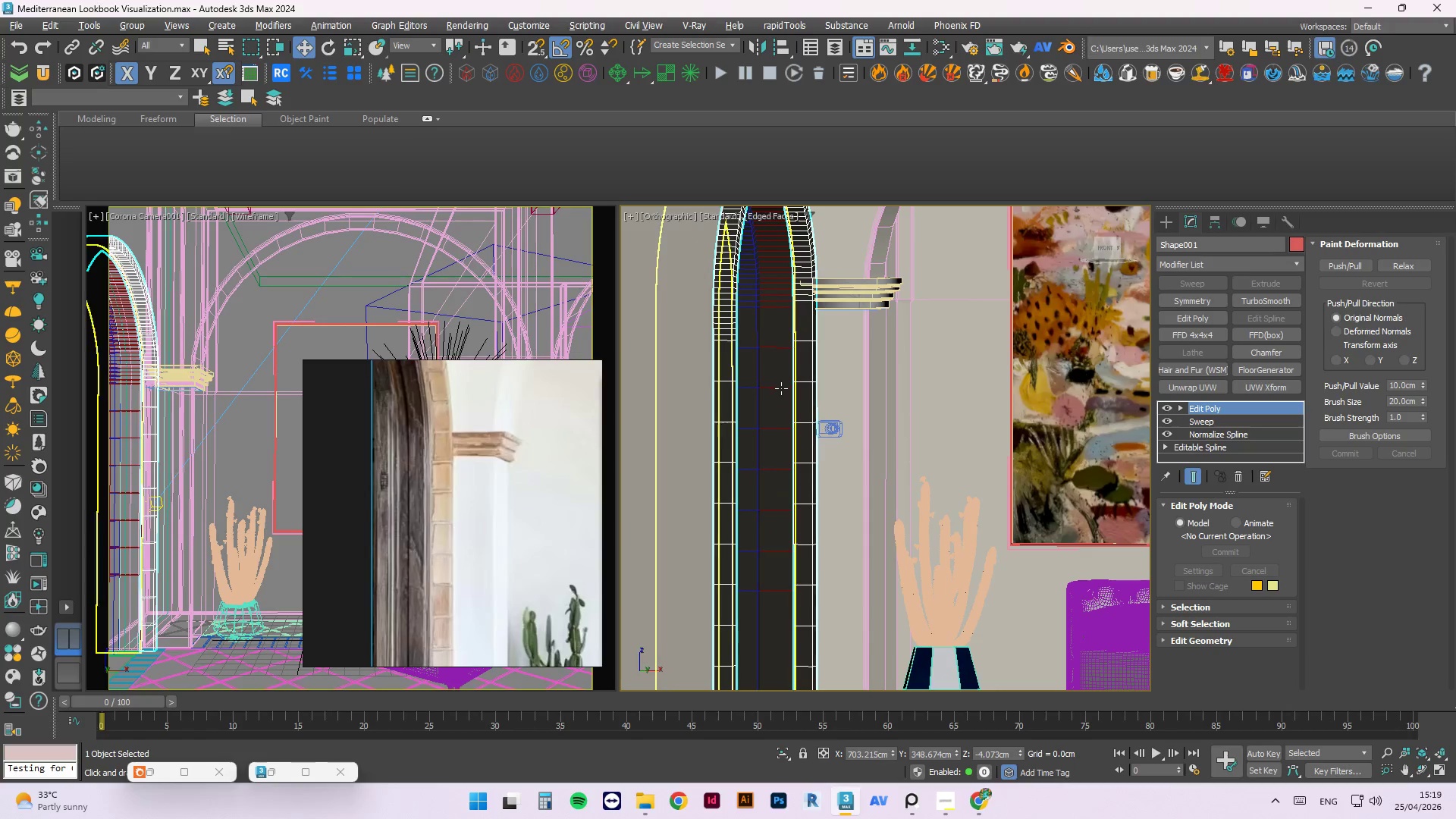 
hold_key(key=AltLeft, duration=1.23)
 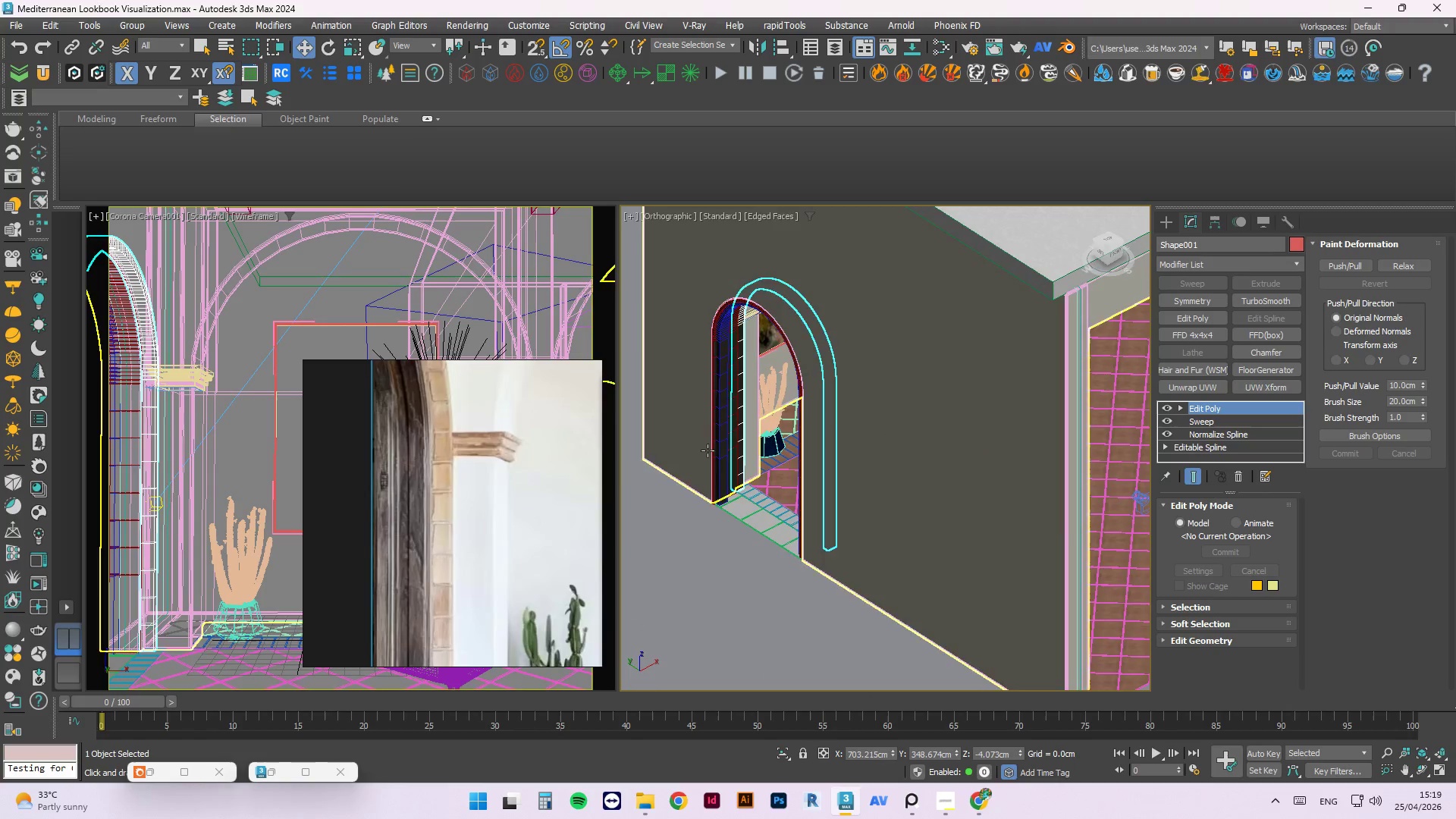 
scroll: coordinate [802, 379], scroll_direction: down, amount: 2.0
 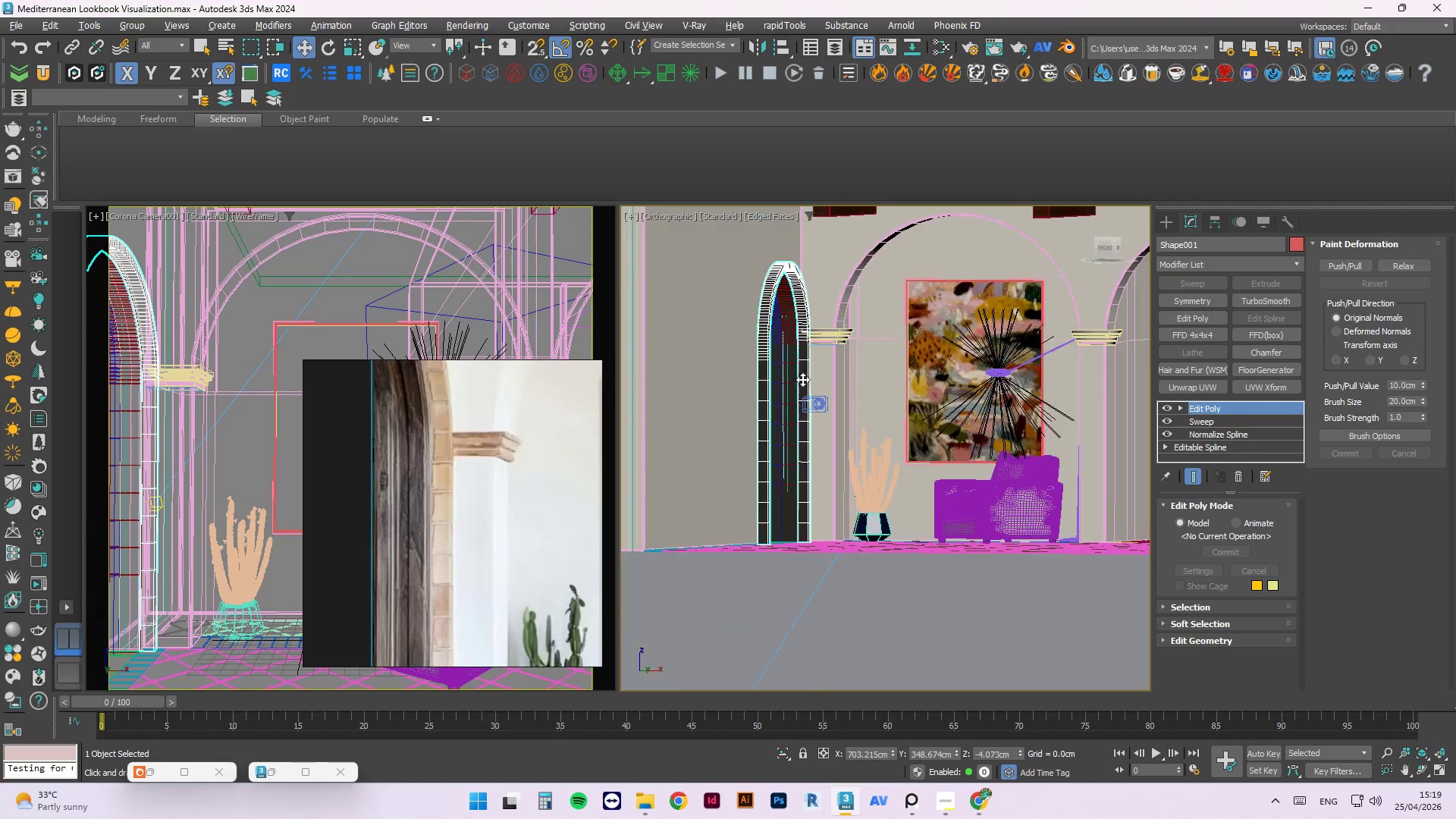 
scroll: coordinate [733, 476], scroll_direction: up, amount: 3.0
 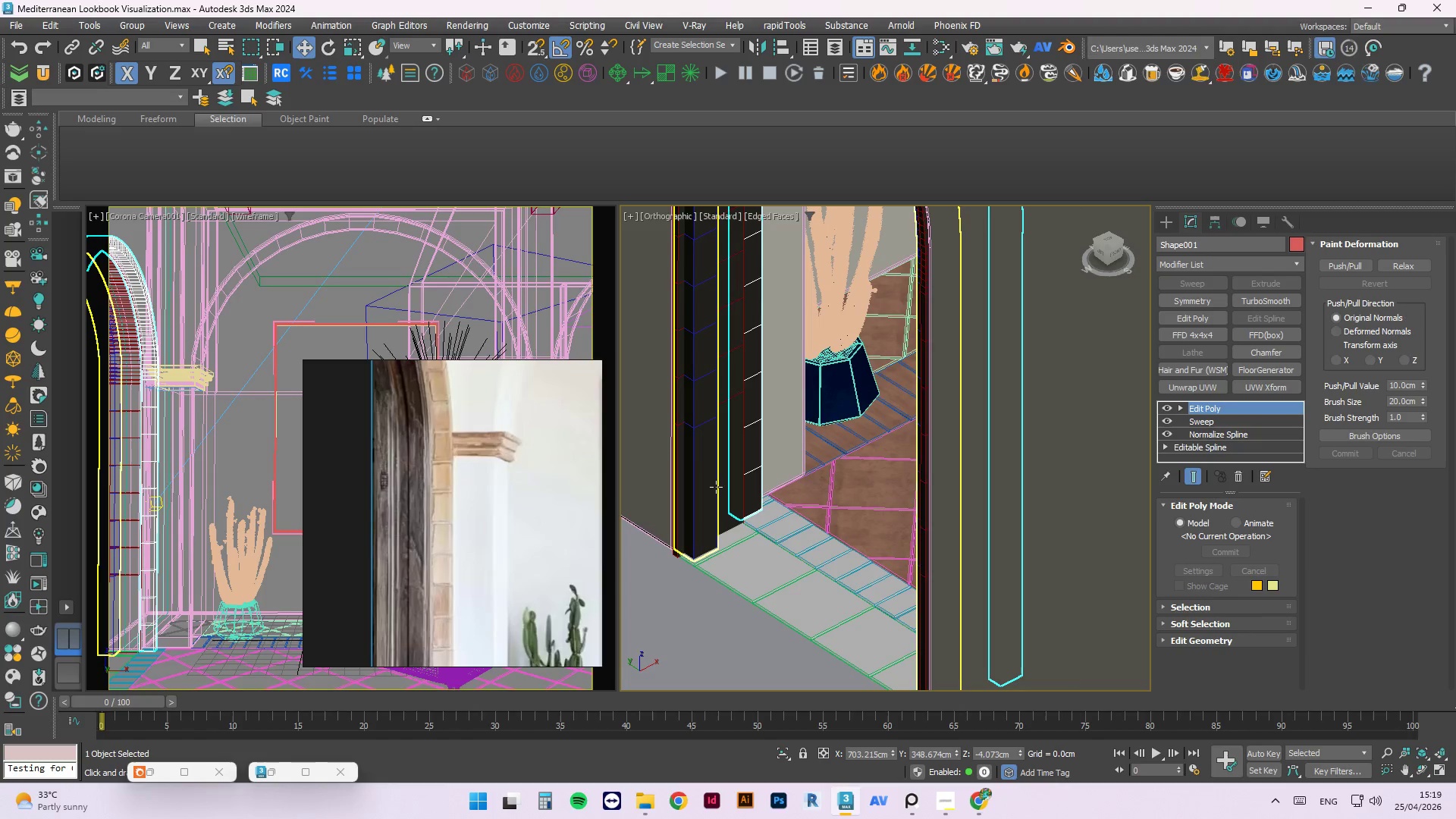 
left_click([716, 487])
 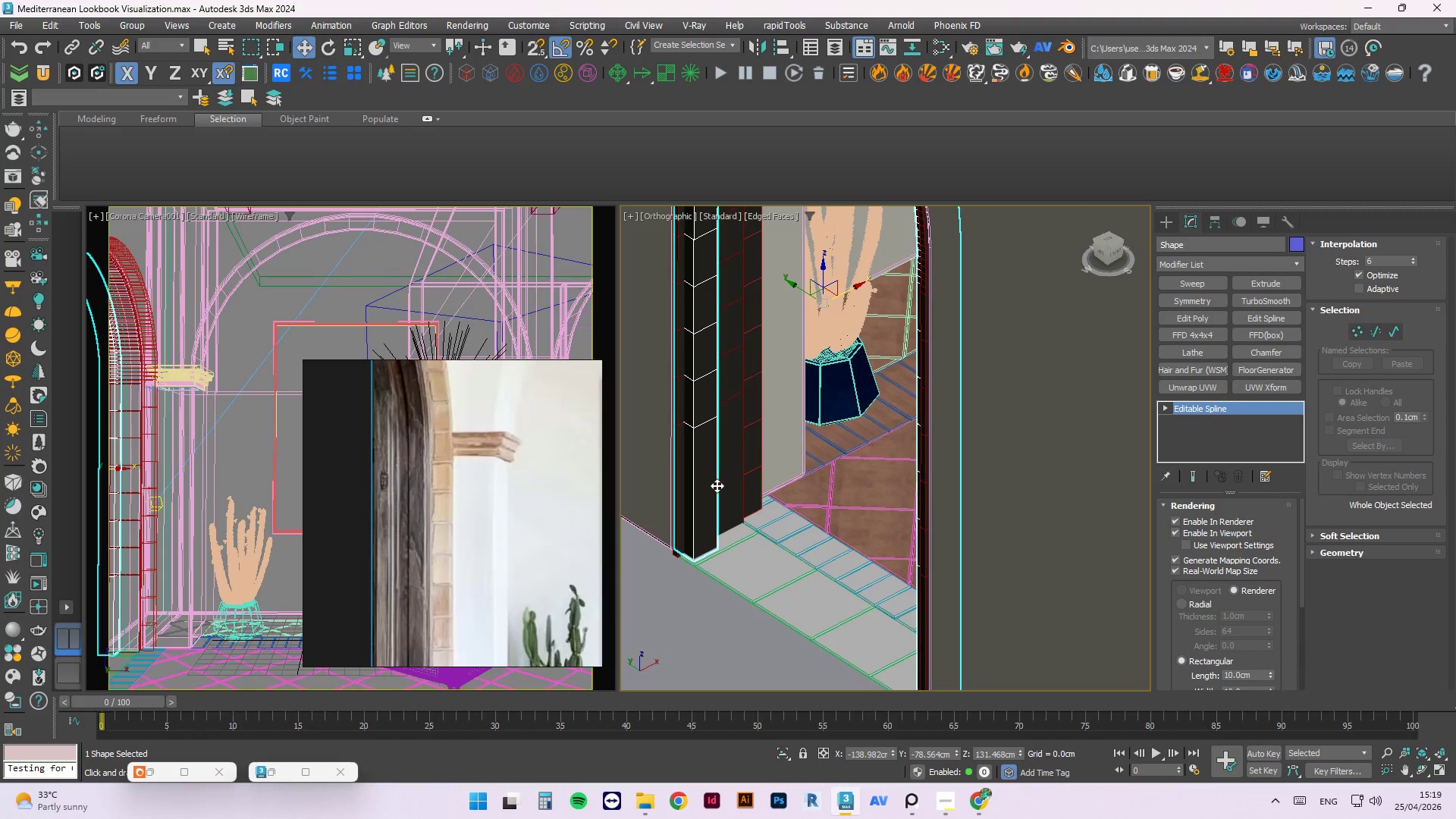 
wait(16.58)
 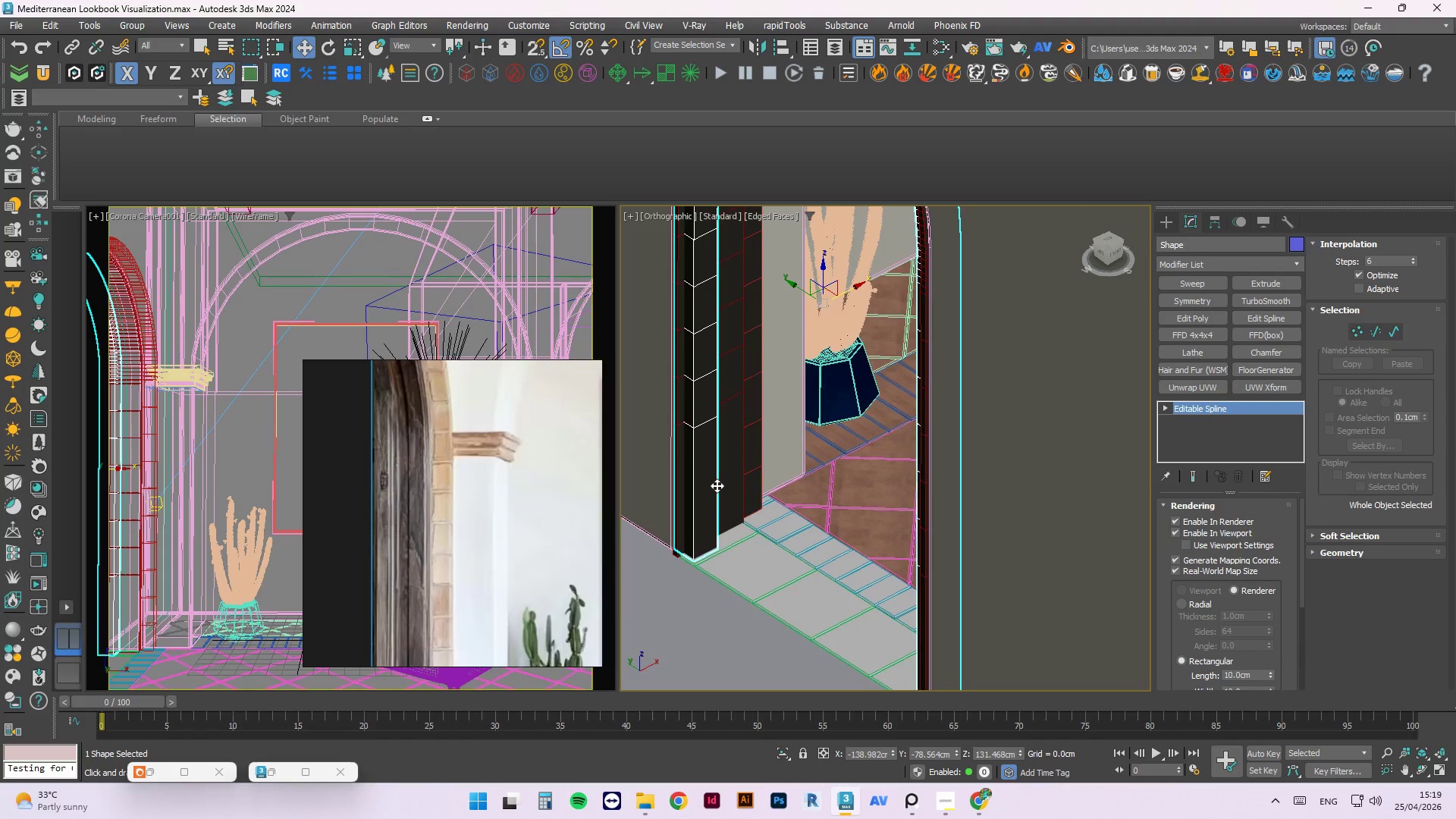 
scroll: coordinate [720, 484], scroll_direction: down, amount: 3.0
 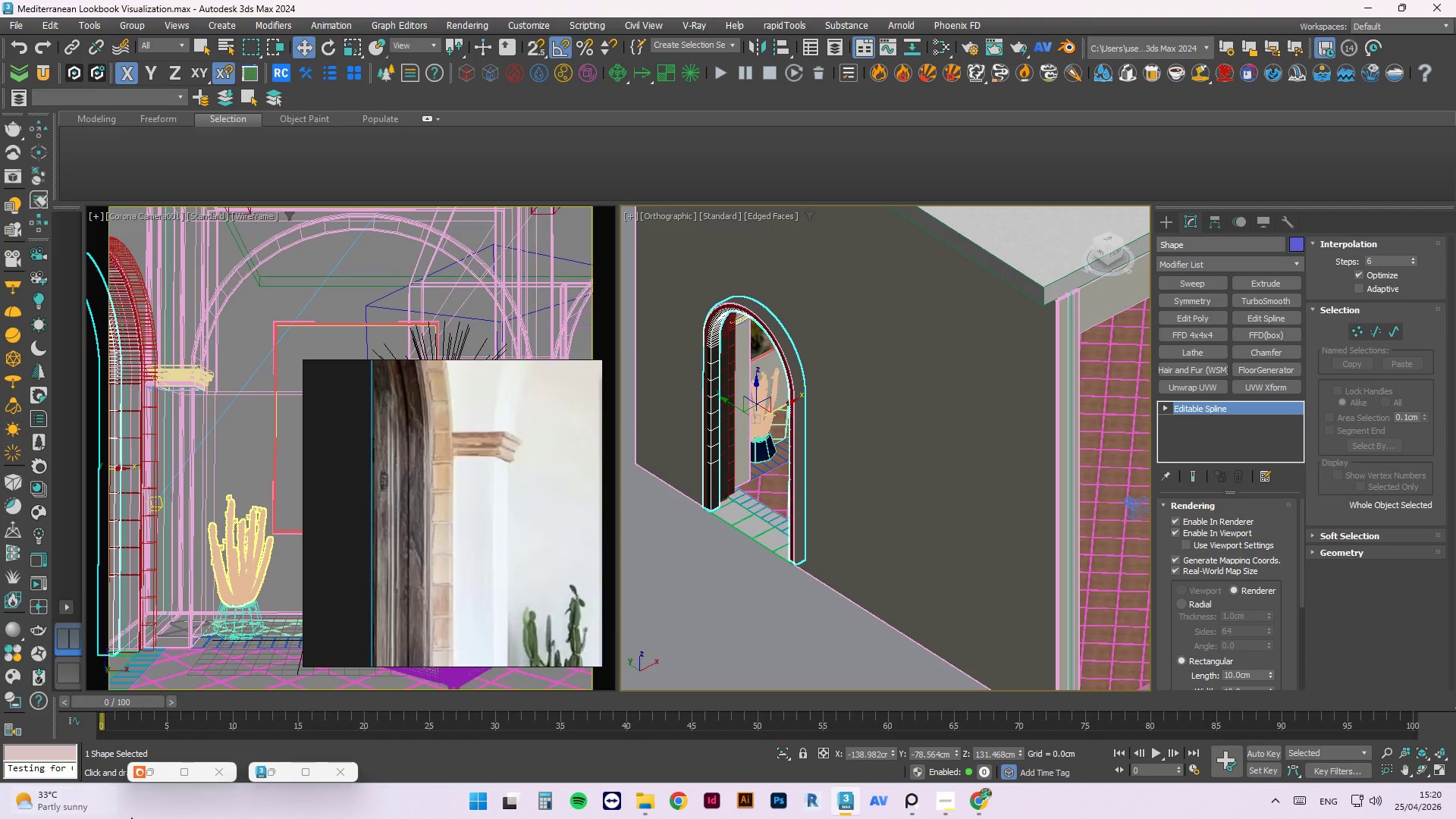 
wait(5.78)
 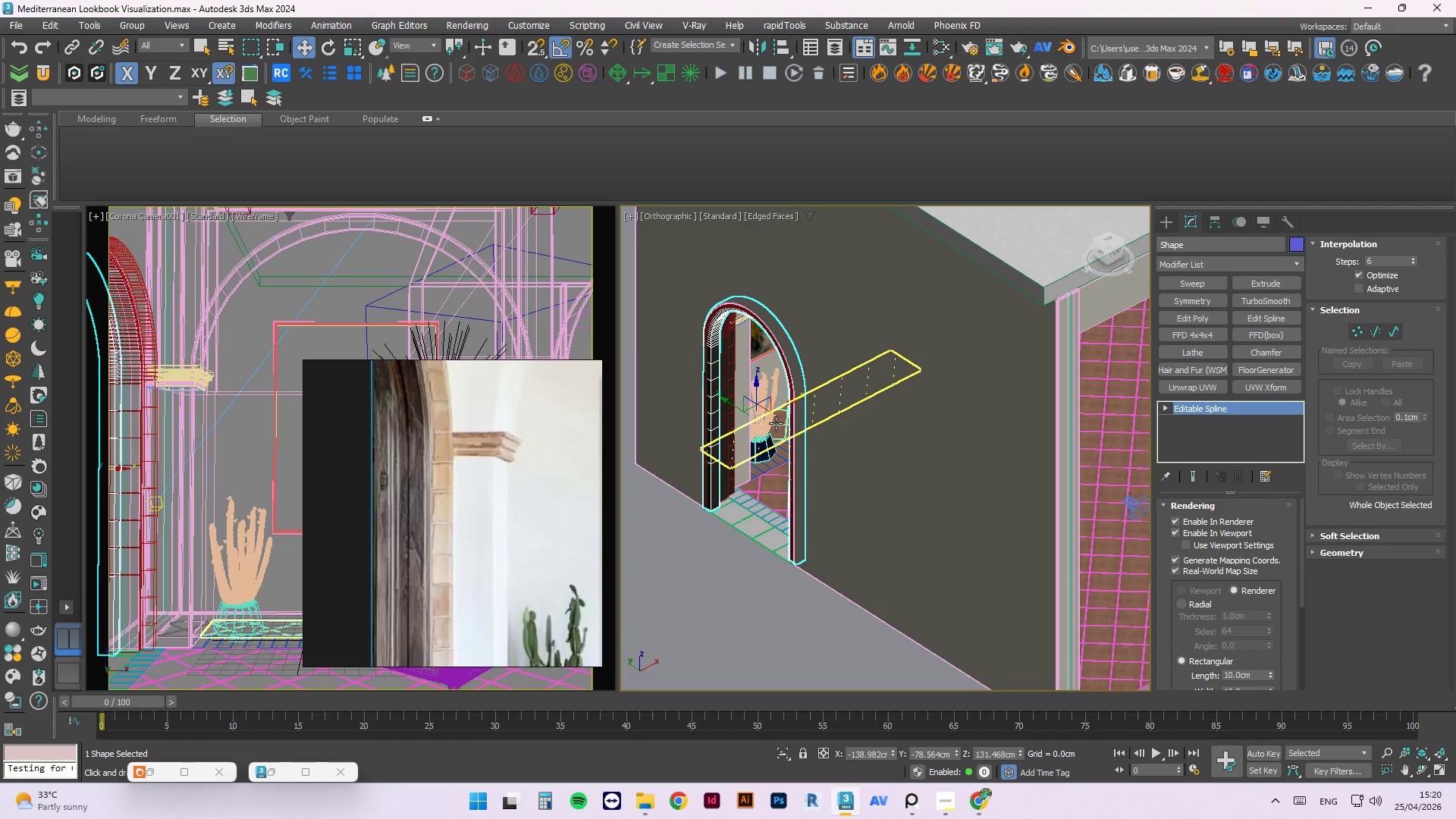 
left_click([276, 776])
 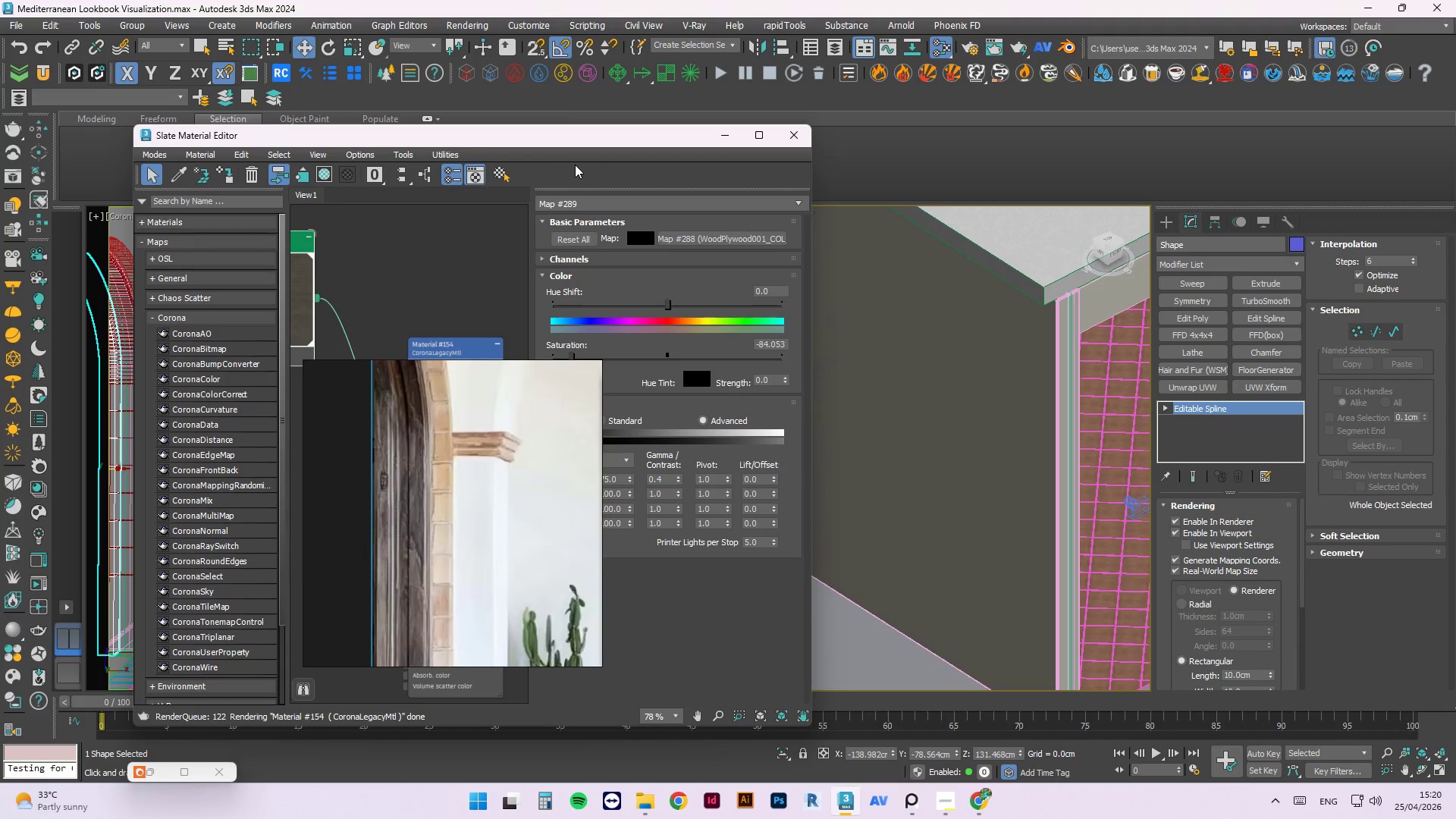 
left_click_drag(start_coordinate=[577, 137], to_coordinate=[1219, 165])
 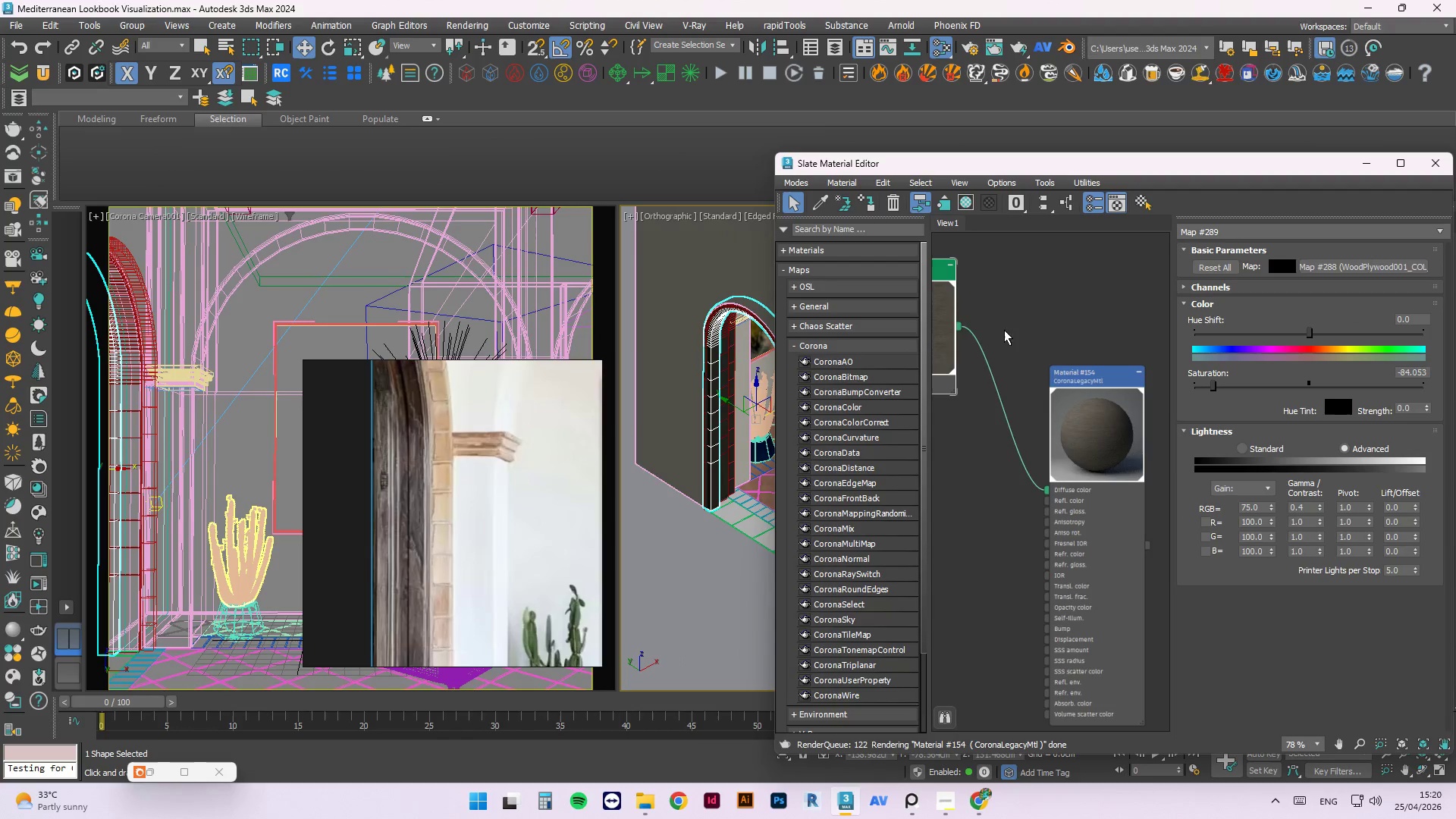 
scroll: coordinate [1067, 378], scroll_direction: down, amount: 3.0
 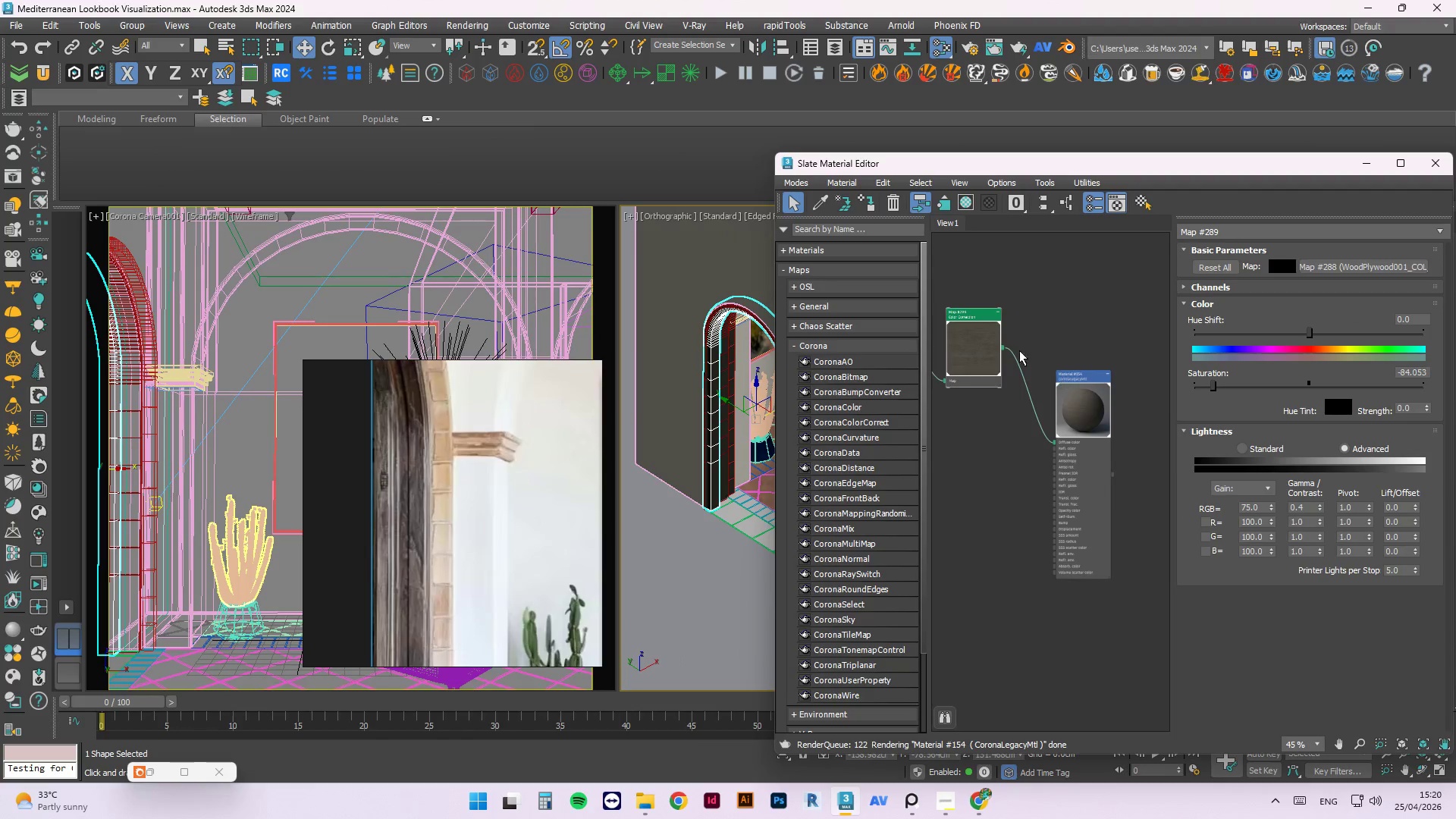 
scroll: coordinate [810, 339], scroll_direction: up, amount: 2.0
 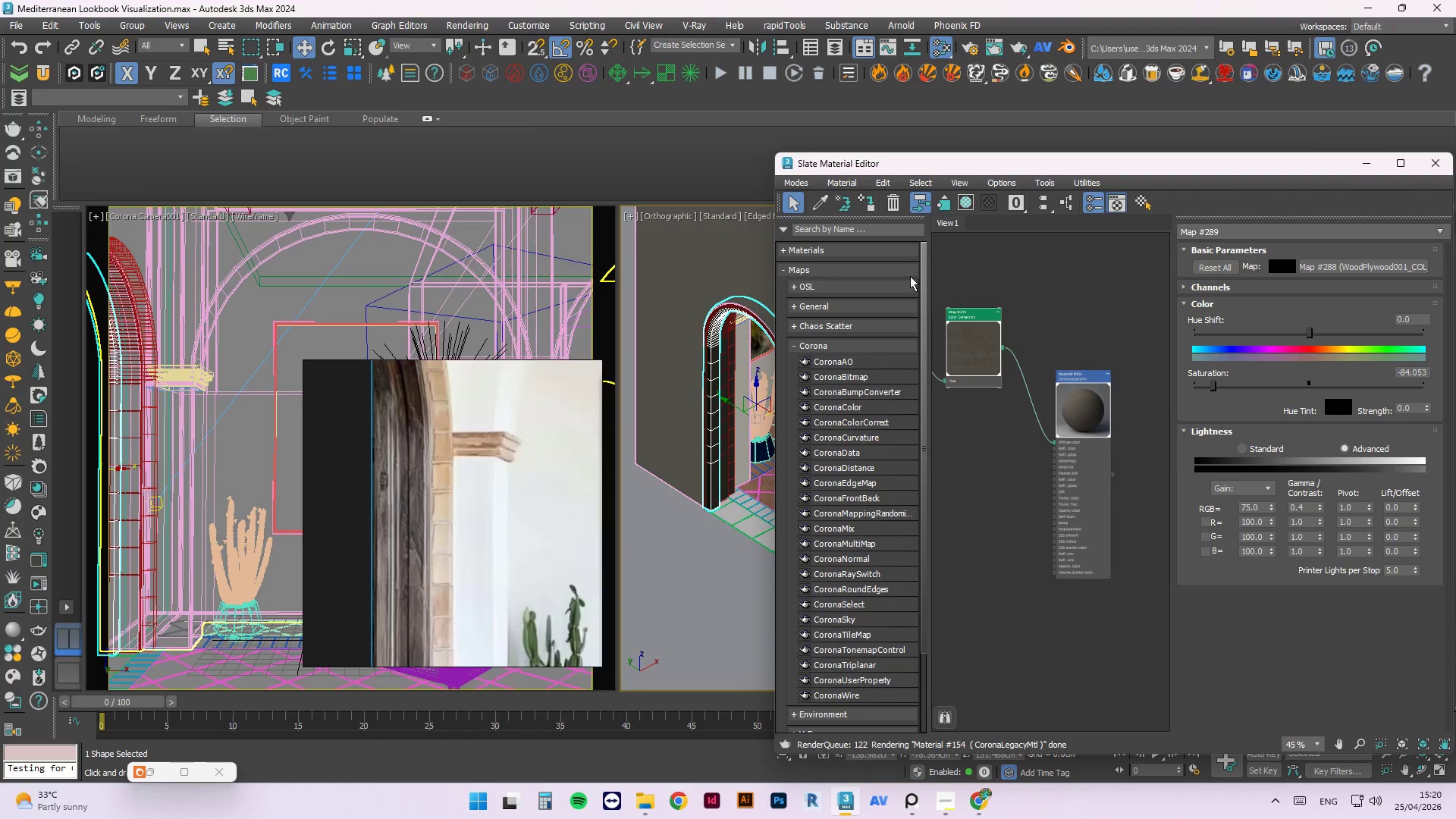 
left_click([724, 365])
 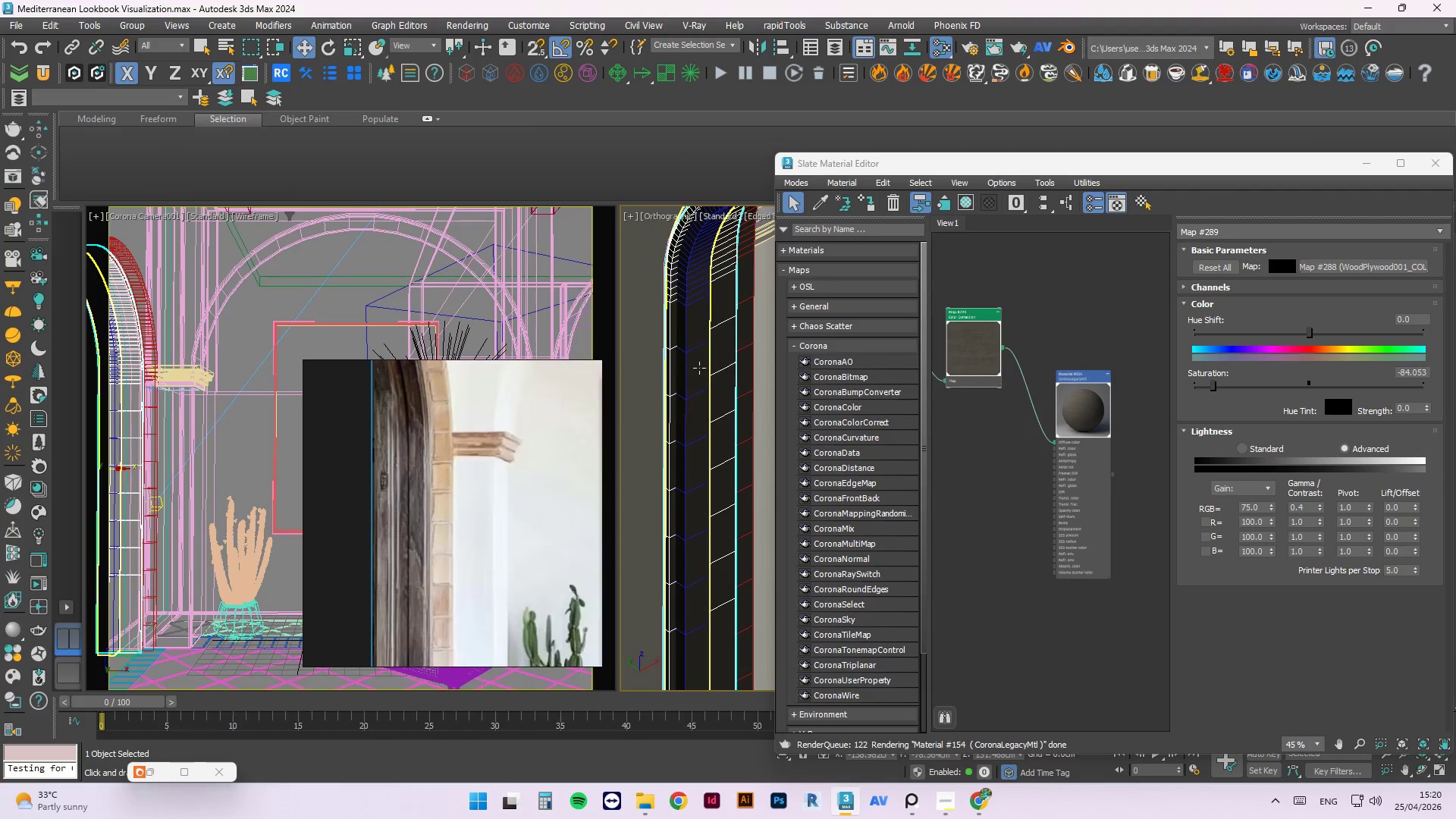 
scroll: coordinate [725, 371], scroll_direction: up, amount: 3.0
 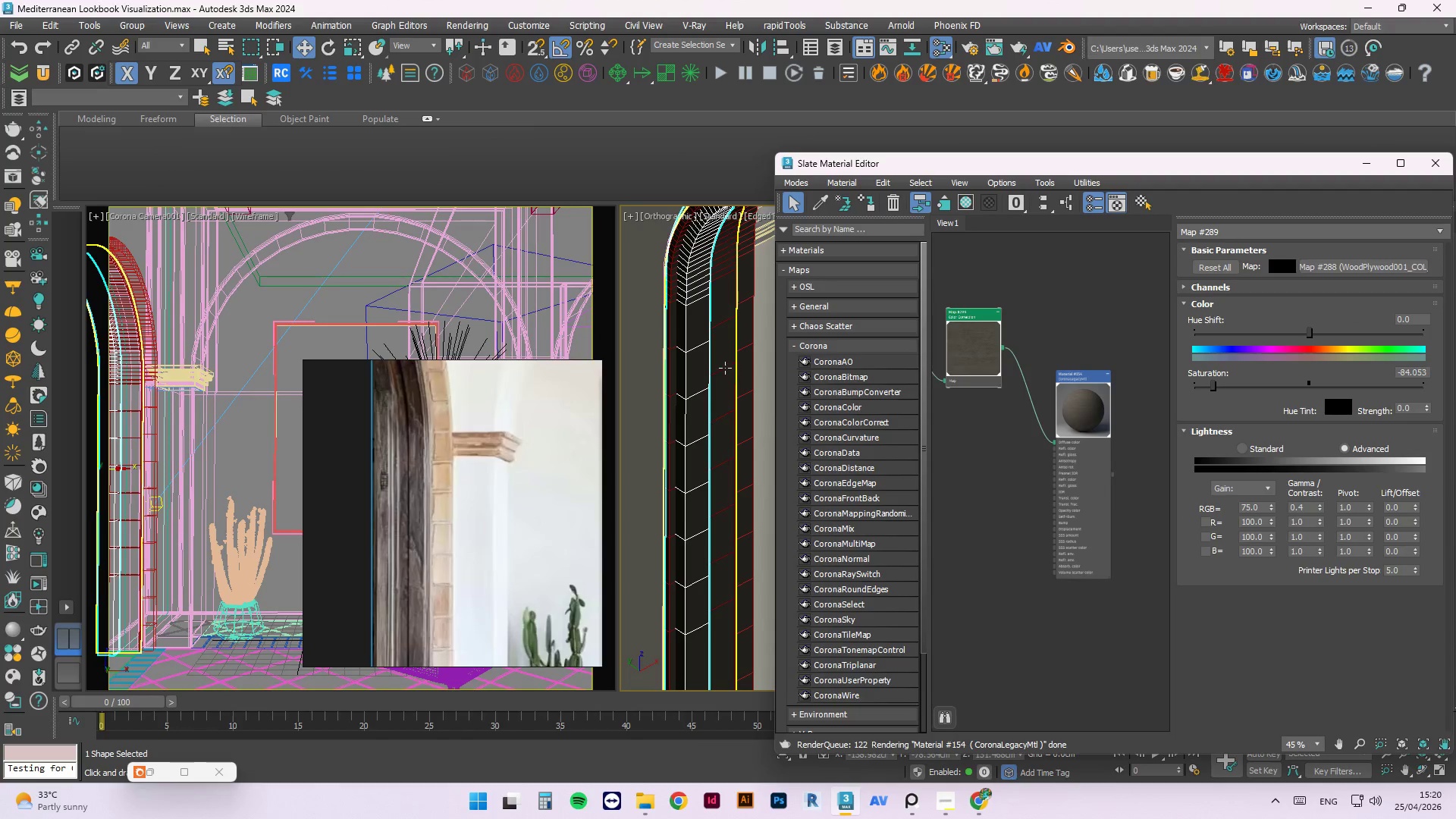 
hold_key(key=ControlLeft, duration=1.26)
left_click([691, 393])
 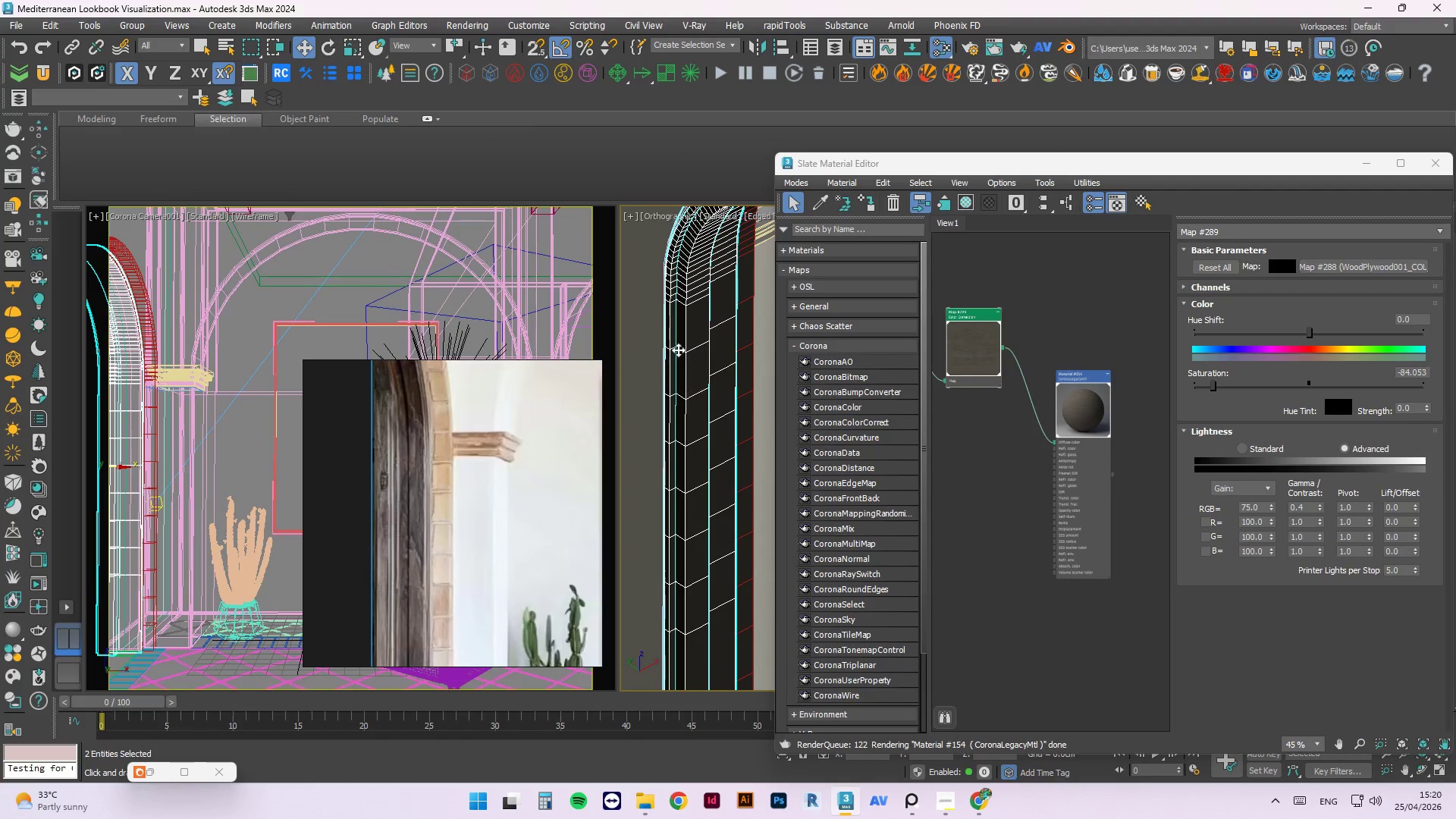 
scroll: coordinate [679, 348], scroll_direction: none, amount: 0.0
 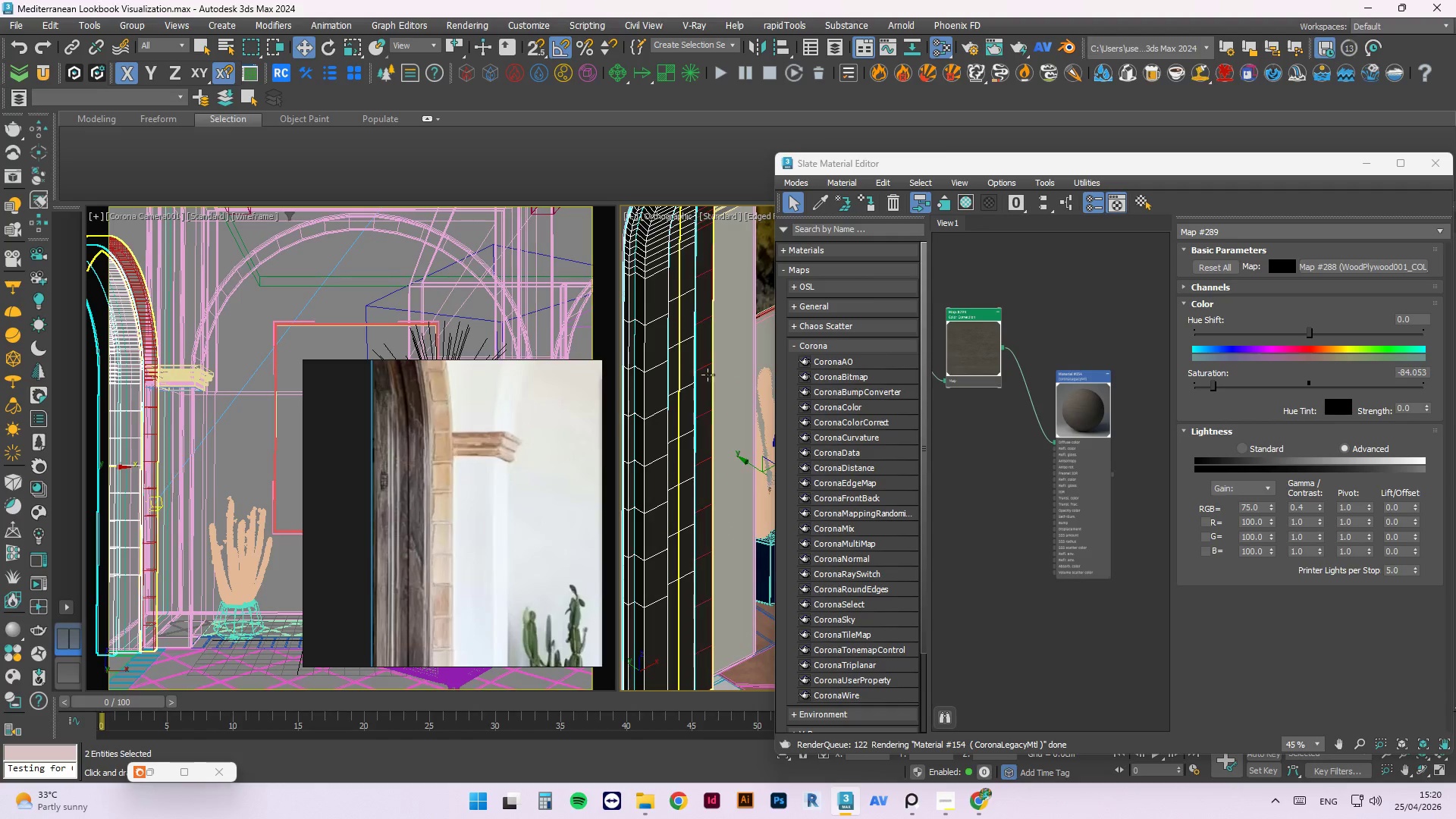 
hold_key(key=AltLeft, duration=1.88)
 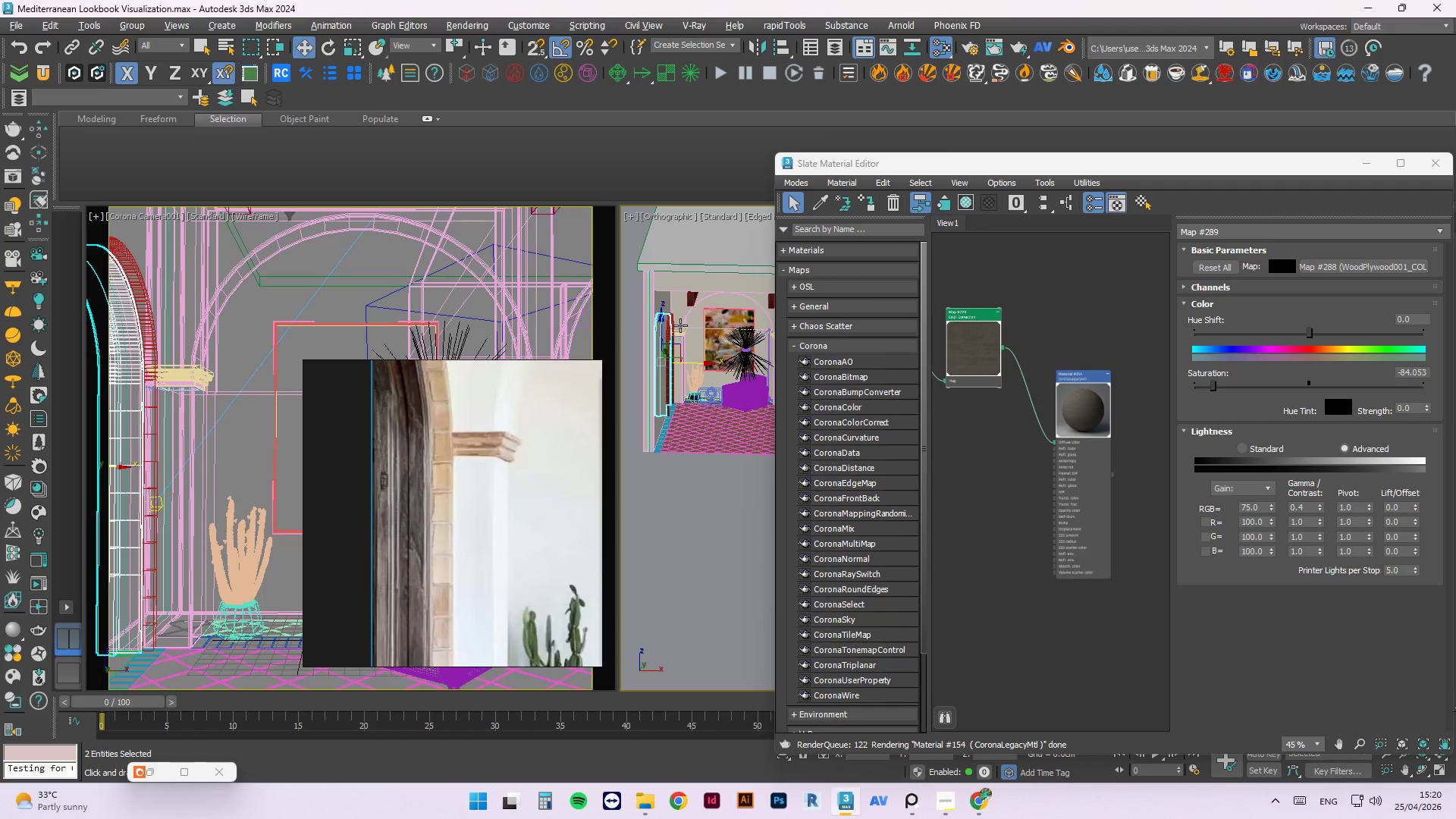 
scroll: coordinate [648, 348], scroll_direction: down, amount: 6.0
 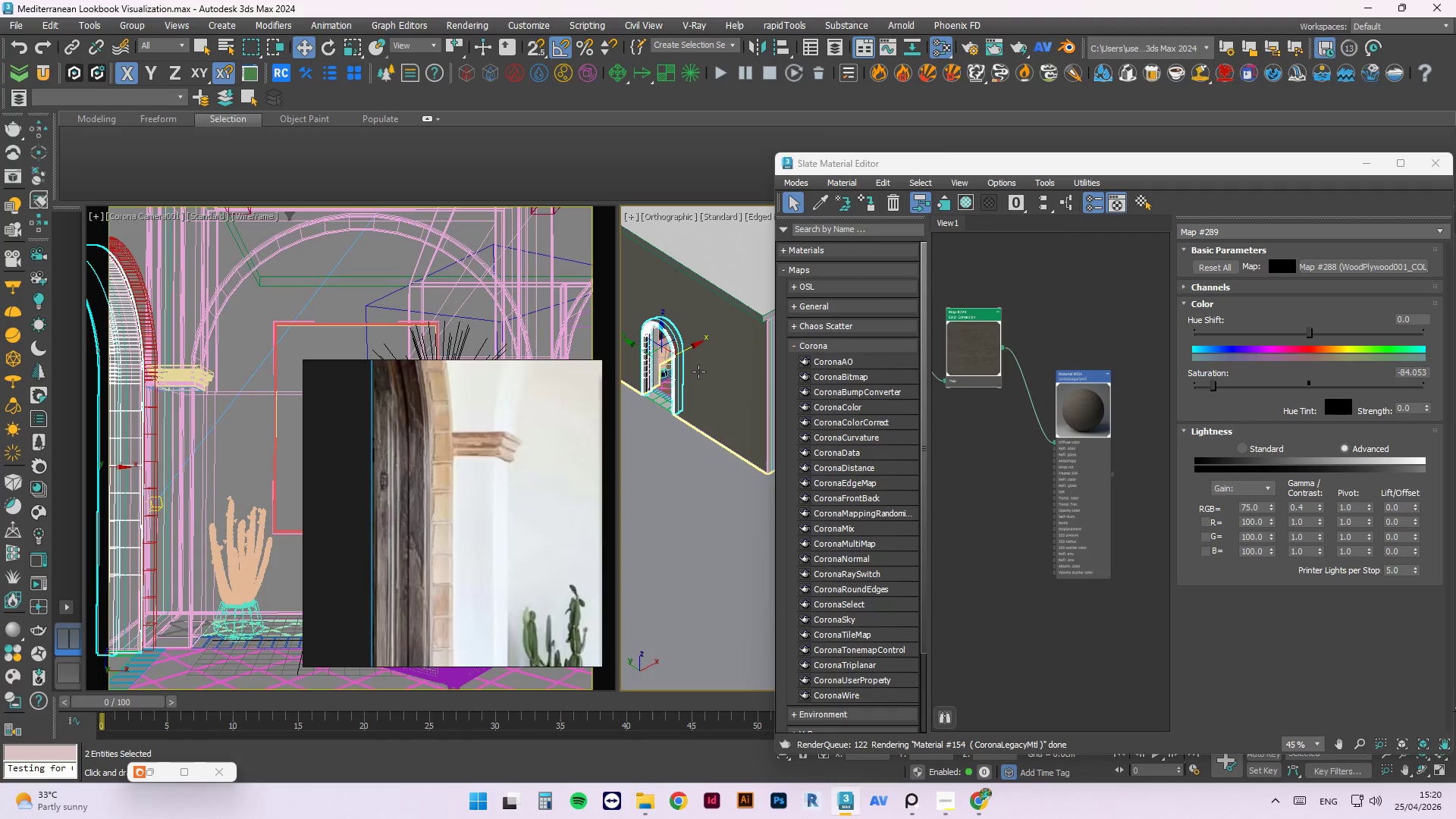 
scroll: coordinate [680, 325], scroll_direction: up, amount: 2.0
 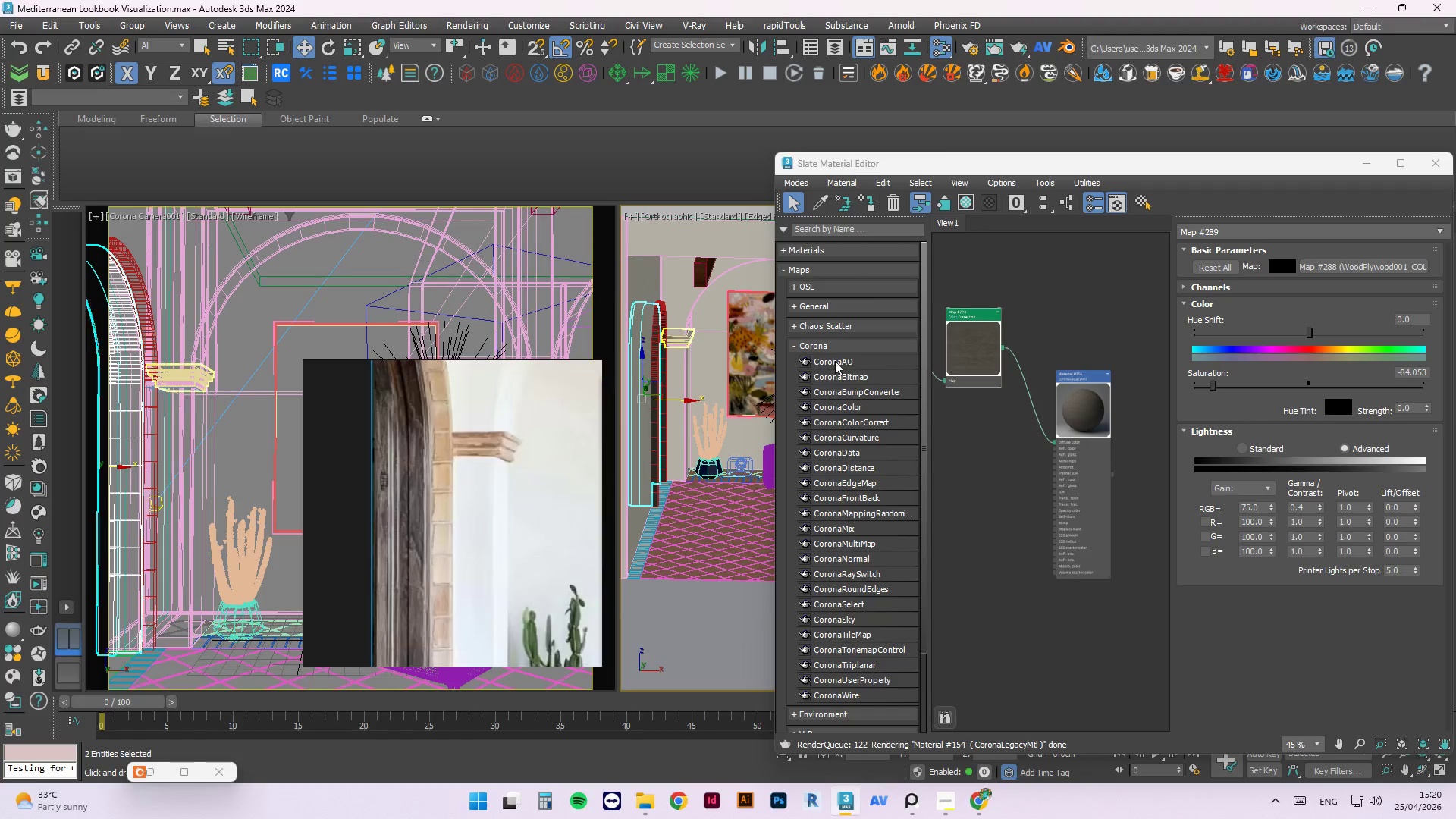 
key(Alt+Q)
 